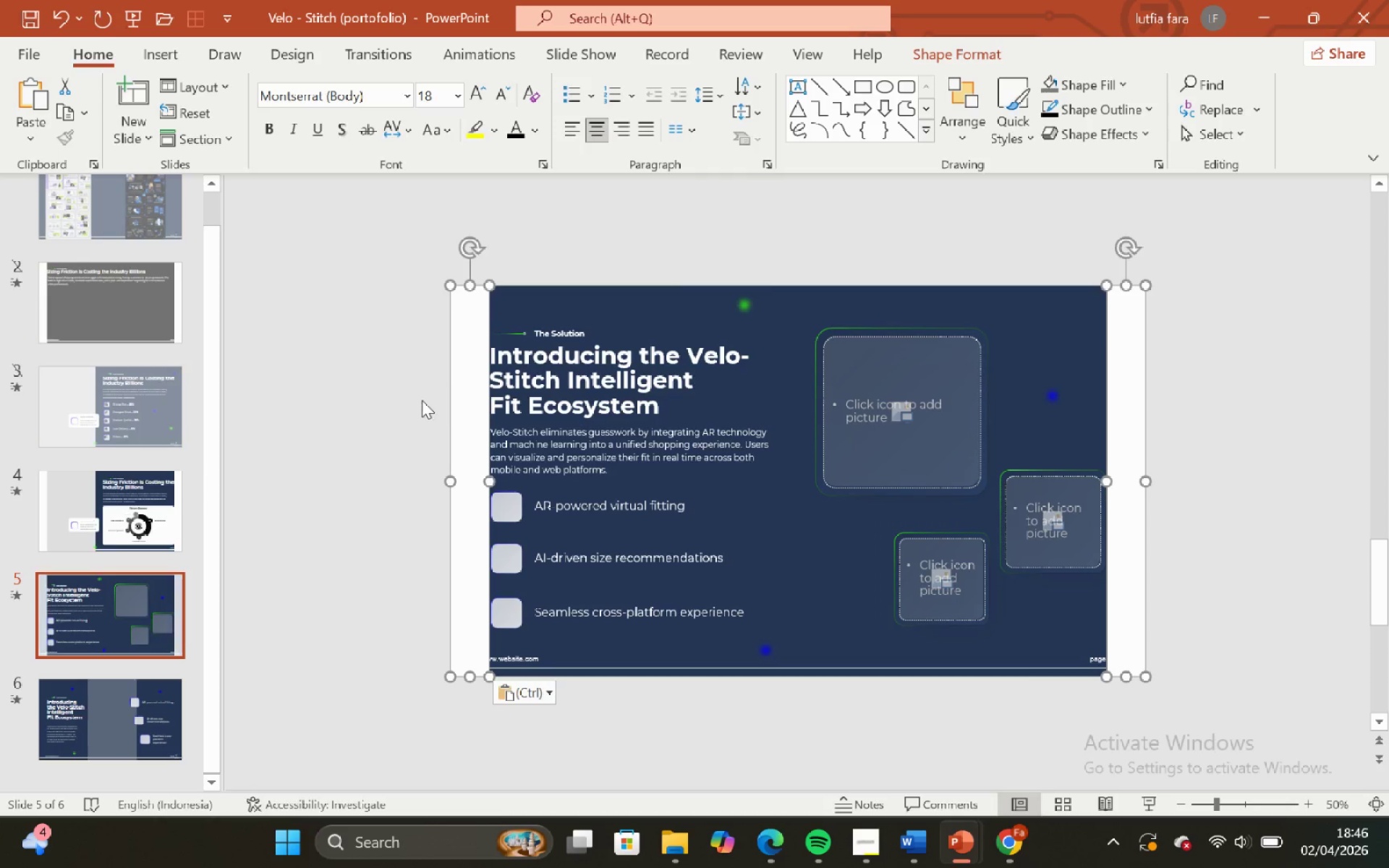 
left_click([419, 398])
 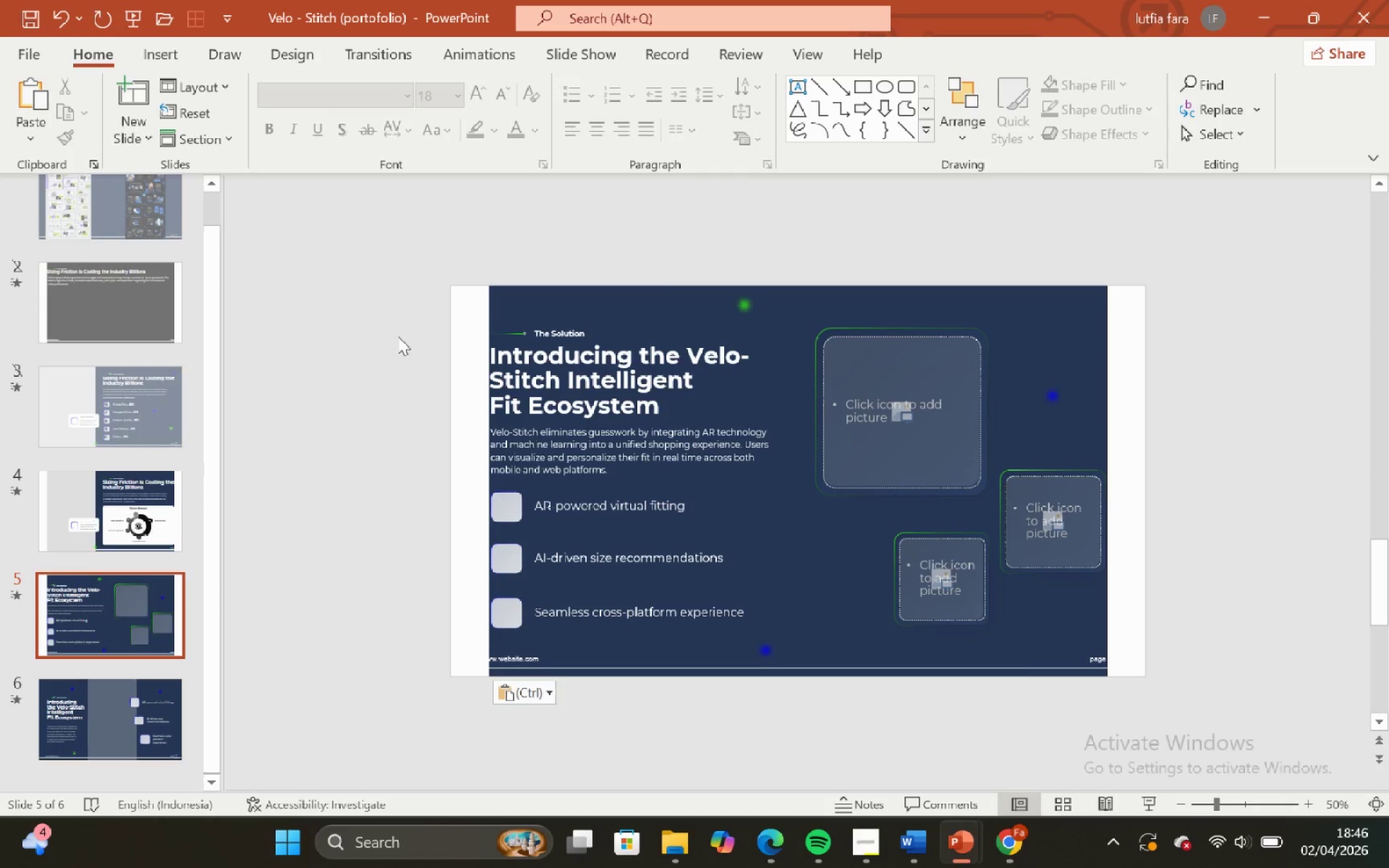 
left_click_drag(start_coordinate=[397, 327], to_coordinate=[783, 648])
 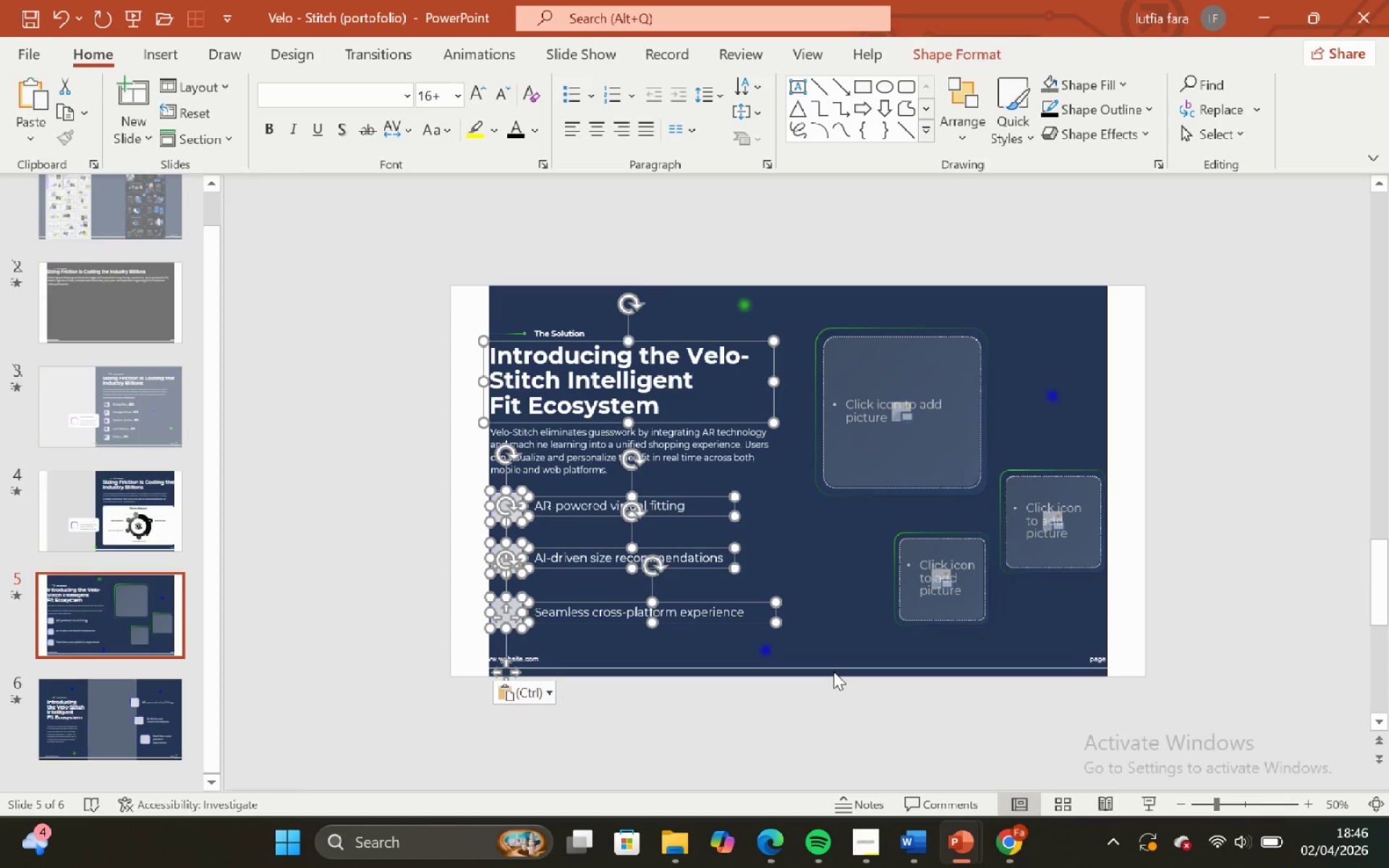 
left_click([831, 618])
 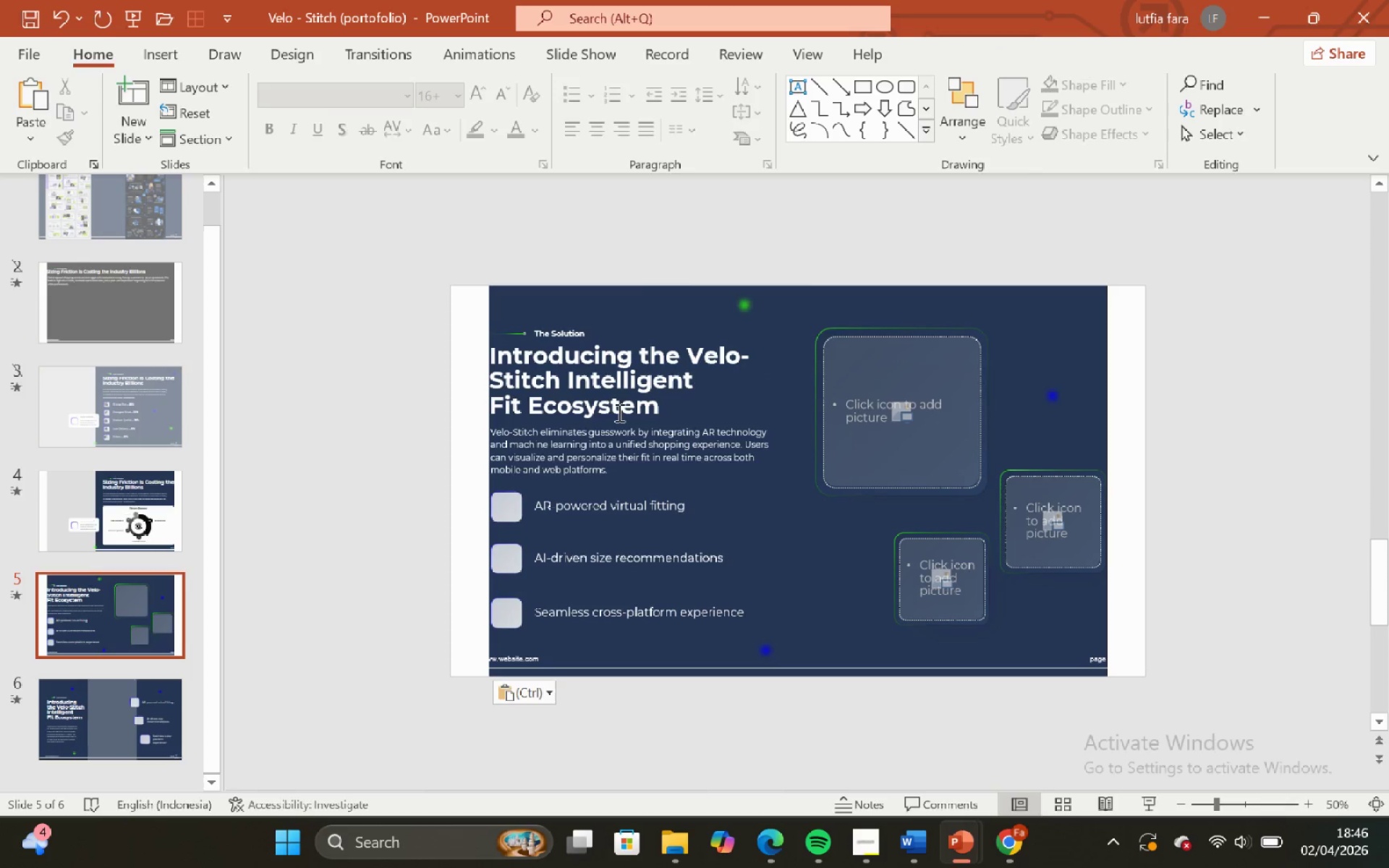 
left_click([608, 396])
 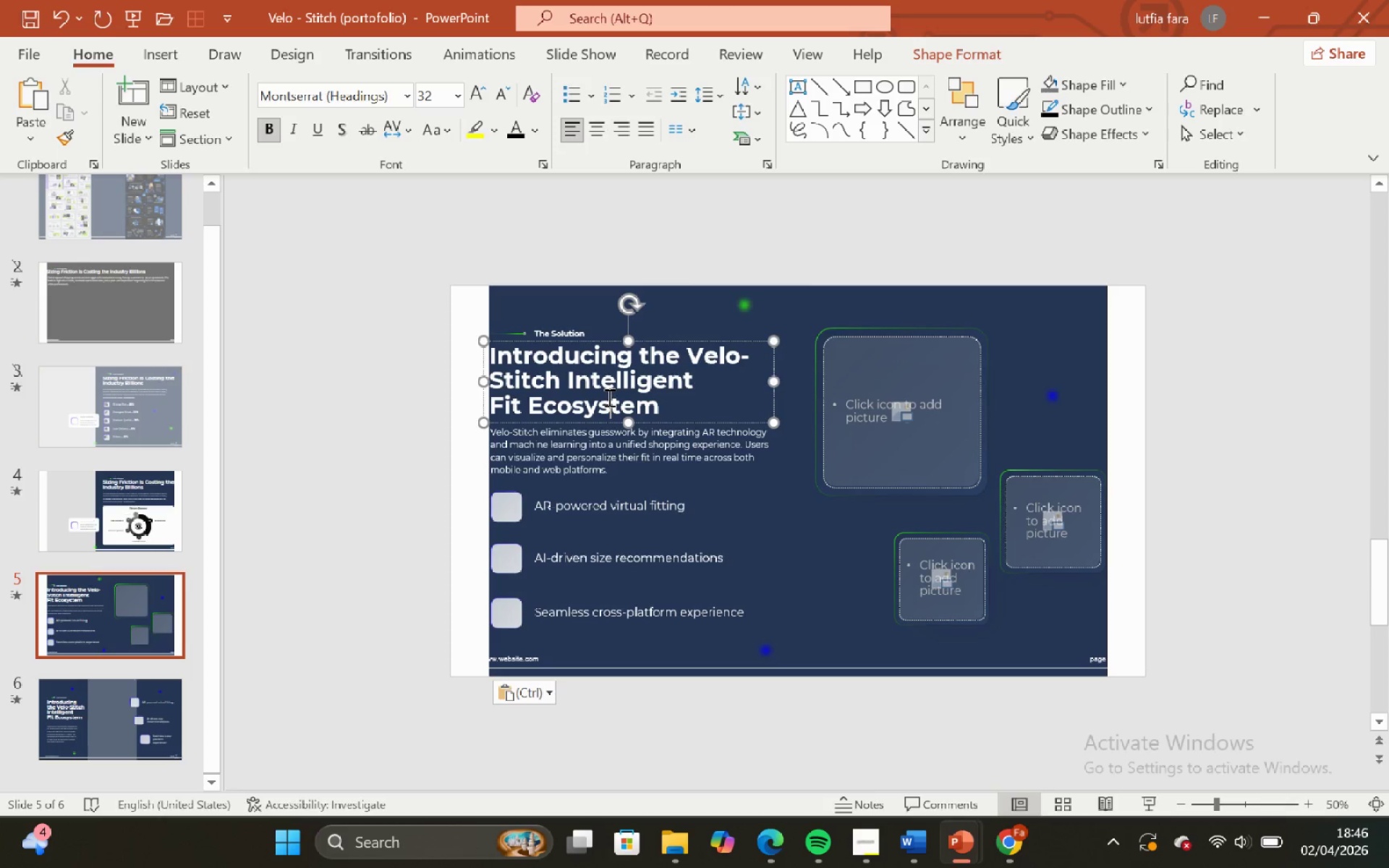 
hold_key(key=ControlLeft, duration=0.62)
hold_key(key=ShiftLeft, duration=0.61)
scroll: coordinate [608, 397], scroll_direction: up, amount: 2.0
 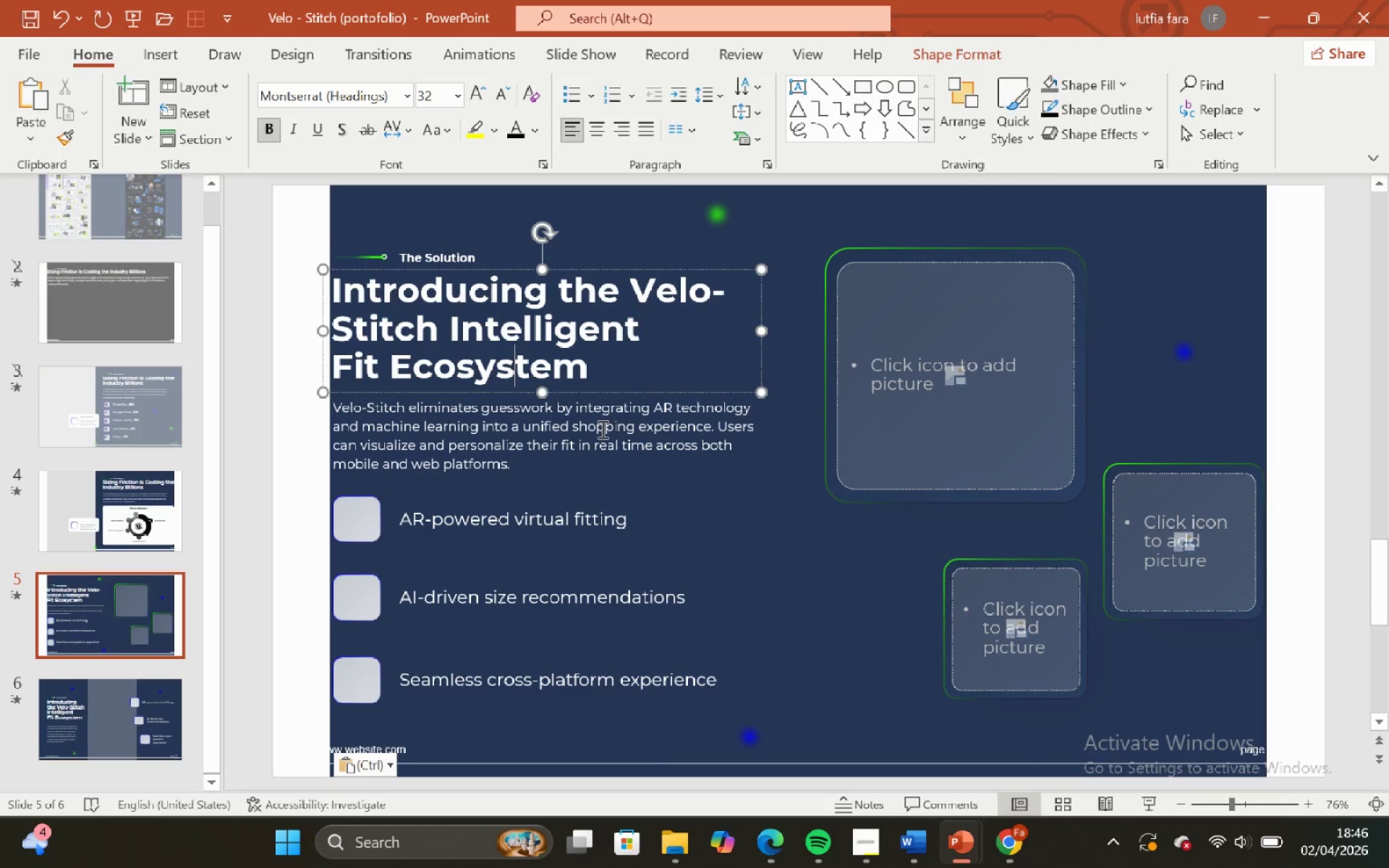 
hold_key(key=ShiftLeft, duration=0.88)
hold_key(key=ControlLeft, duration=0.67)
scroll: coordinate [601, 429], scroll_direction: none, amount: 0.0
 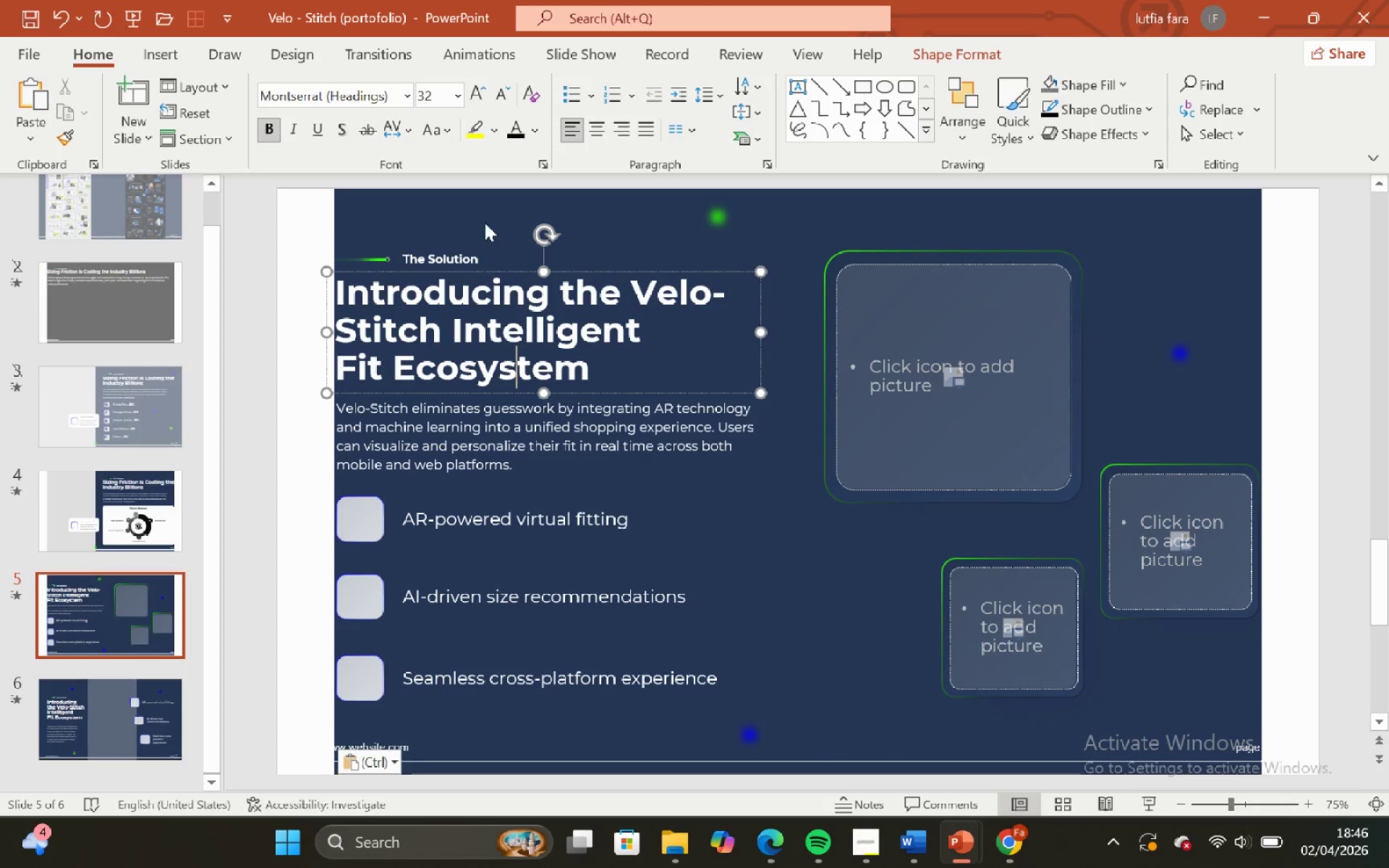 
left_click([477, 211])
 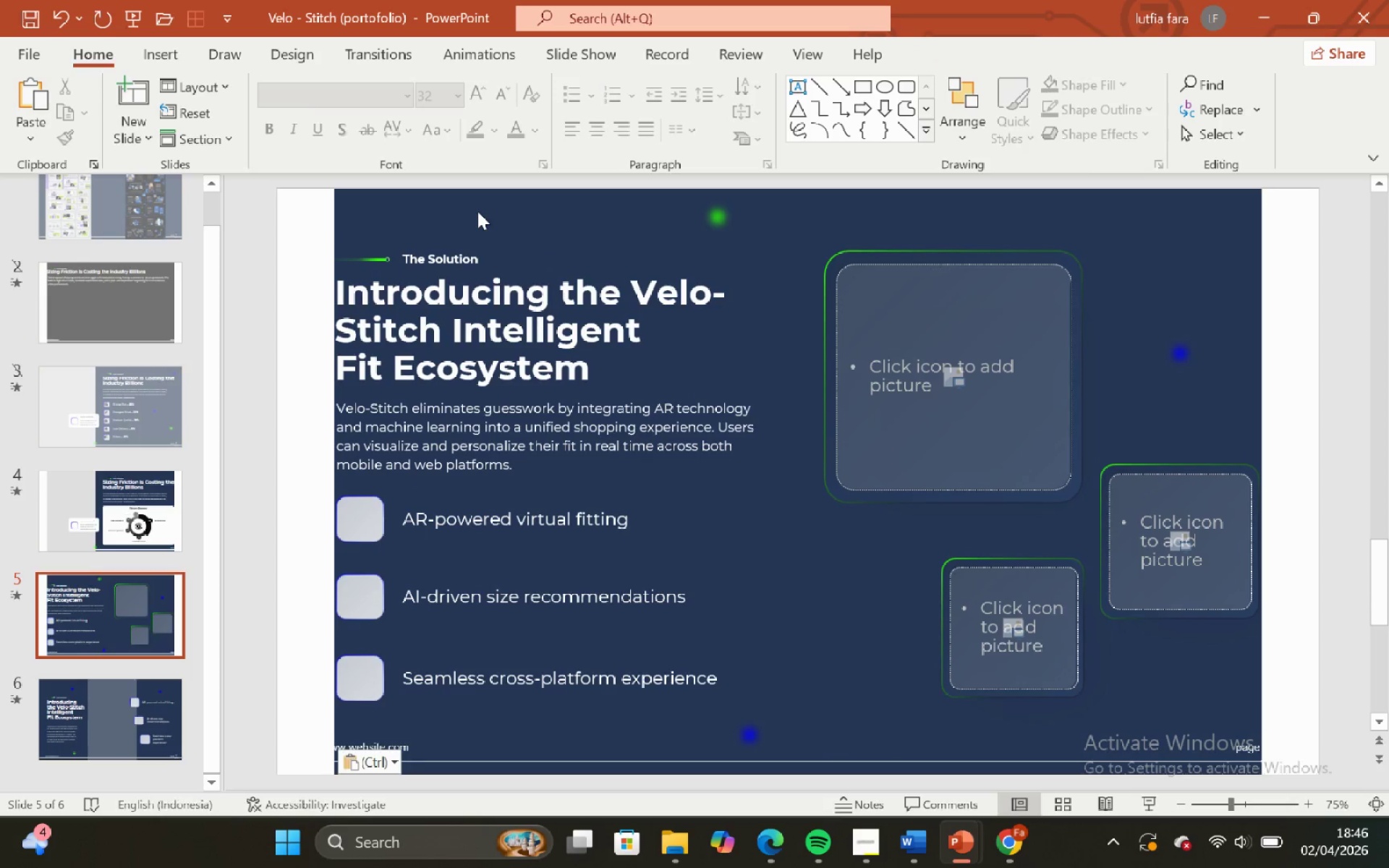 
hold_key(key=ControlLeft, duration=0.64)
hold_key(key=ShiftLeft, duration=0.66)
scroll: coordinate [477, 222], scroll_direction: down, amount: 2.0
 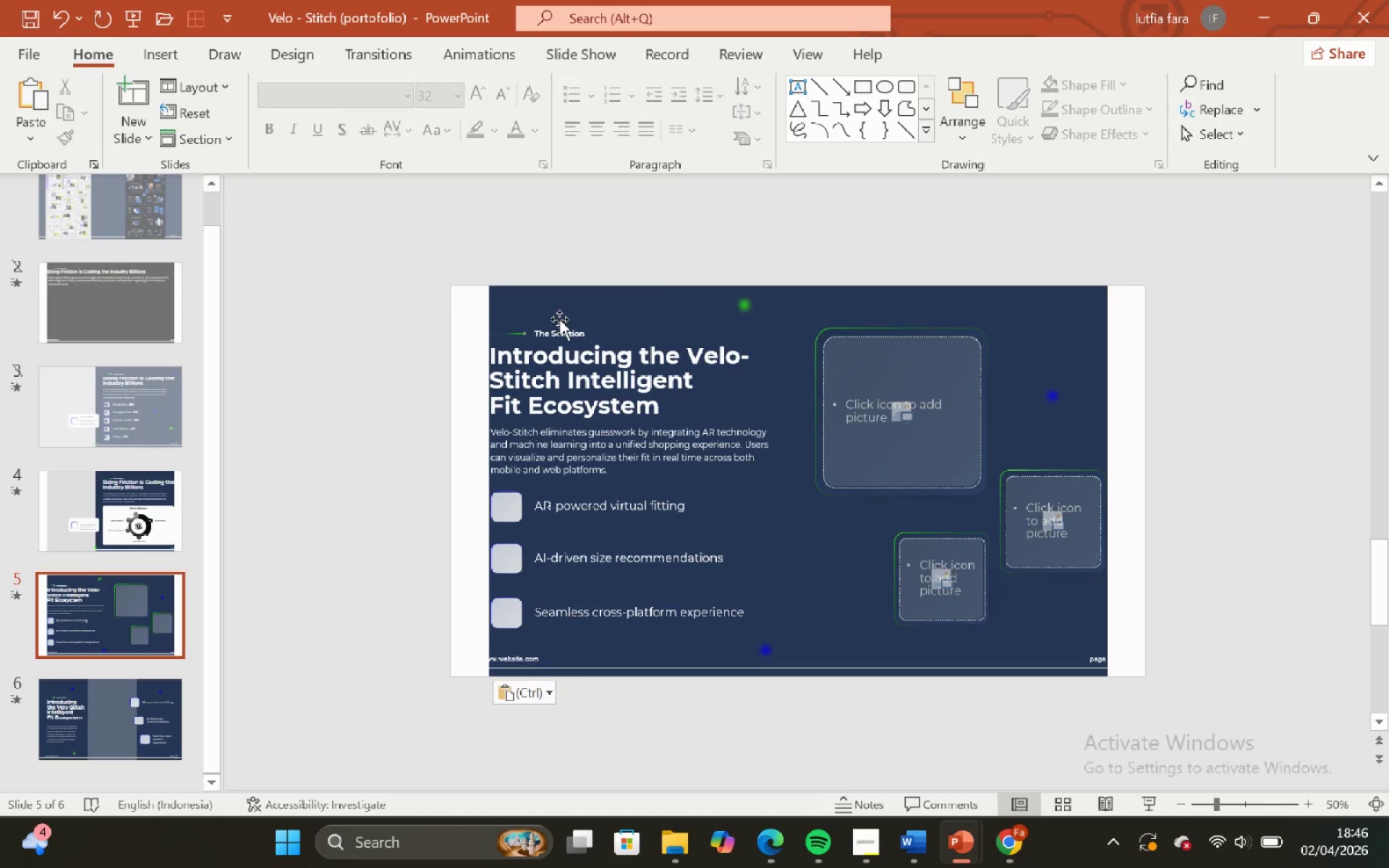 
left_click([562, 319])
 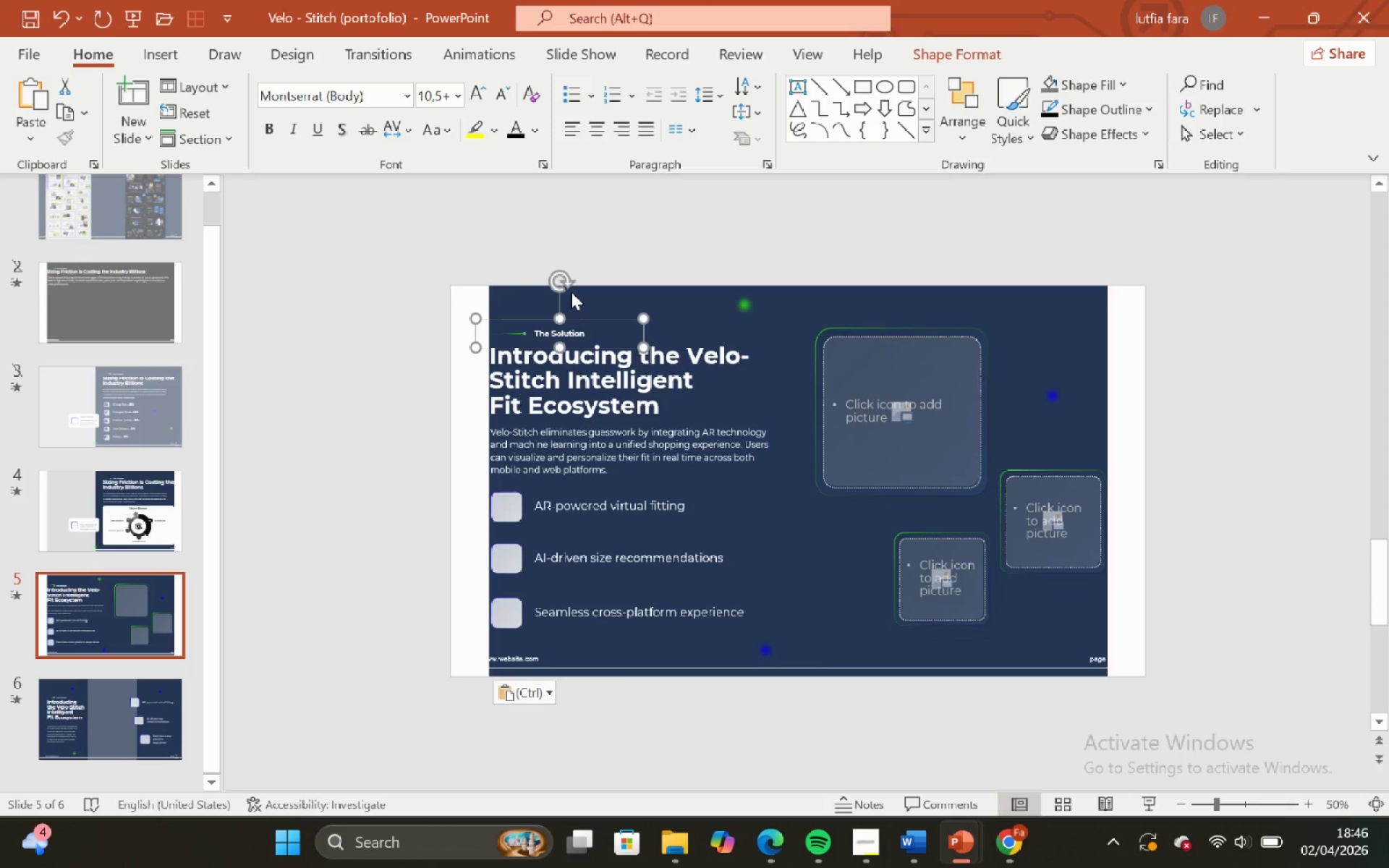 
left_click([579, 289])
 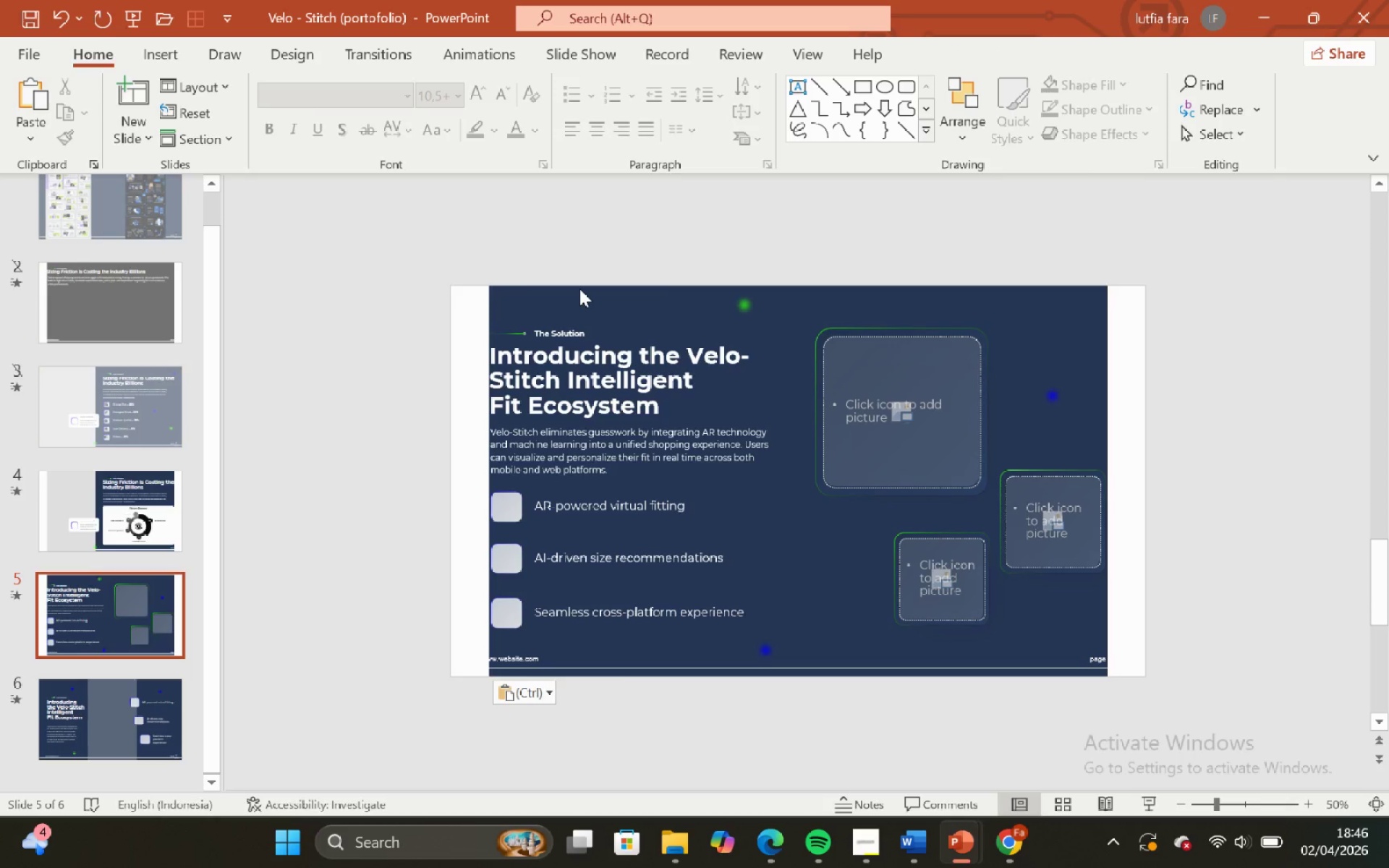 
hold_key(key=ControlLeft, duration=0.83)
hold_key(key=ShiftLeft, duration=0.81)
scroll: coordinate [579, 289], scroll_direction: down, amount: 1.0
 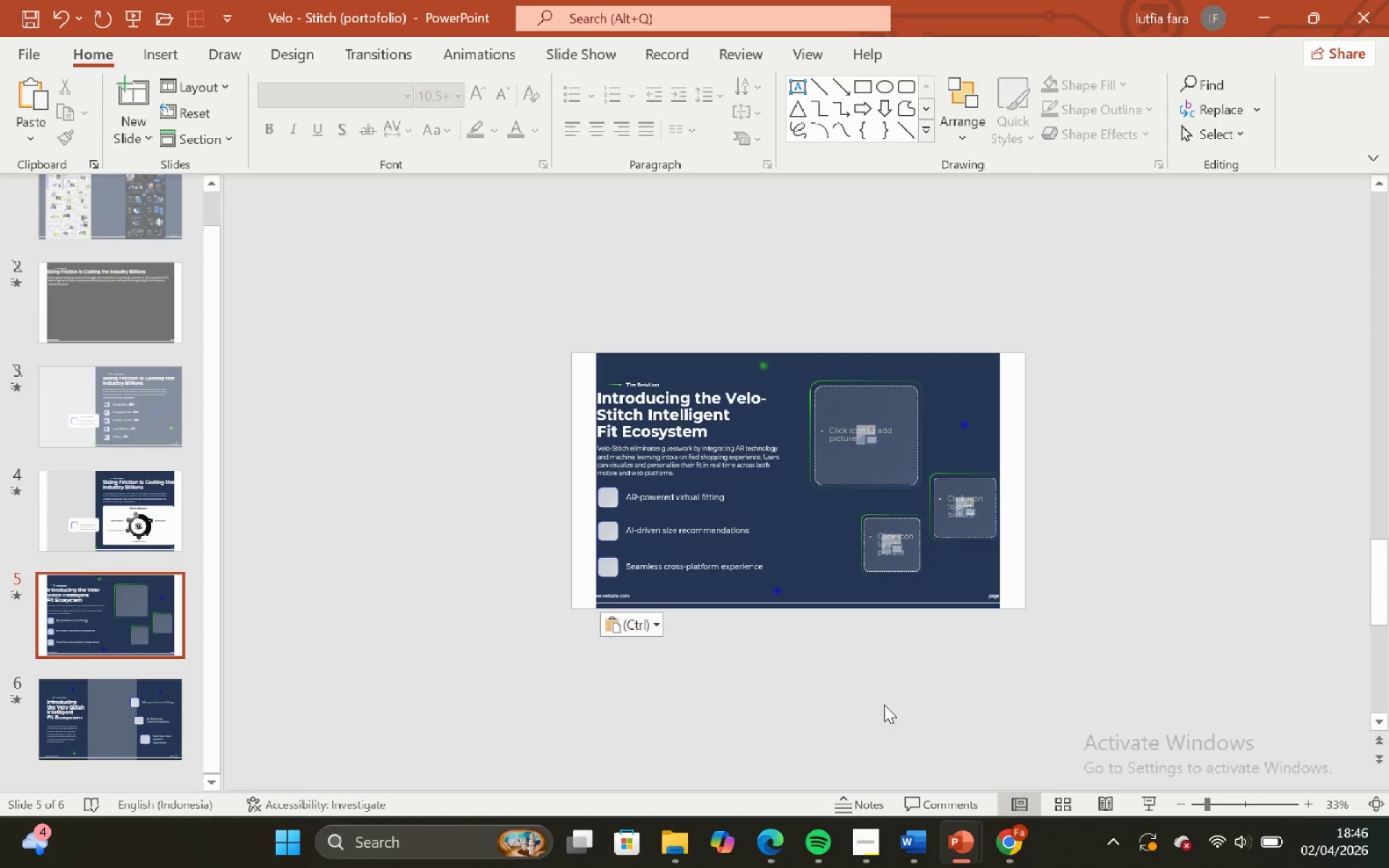 
wait(7.13)
 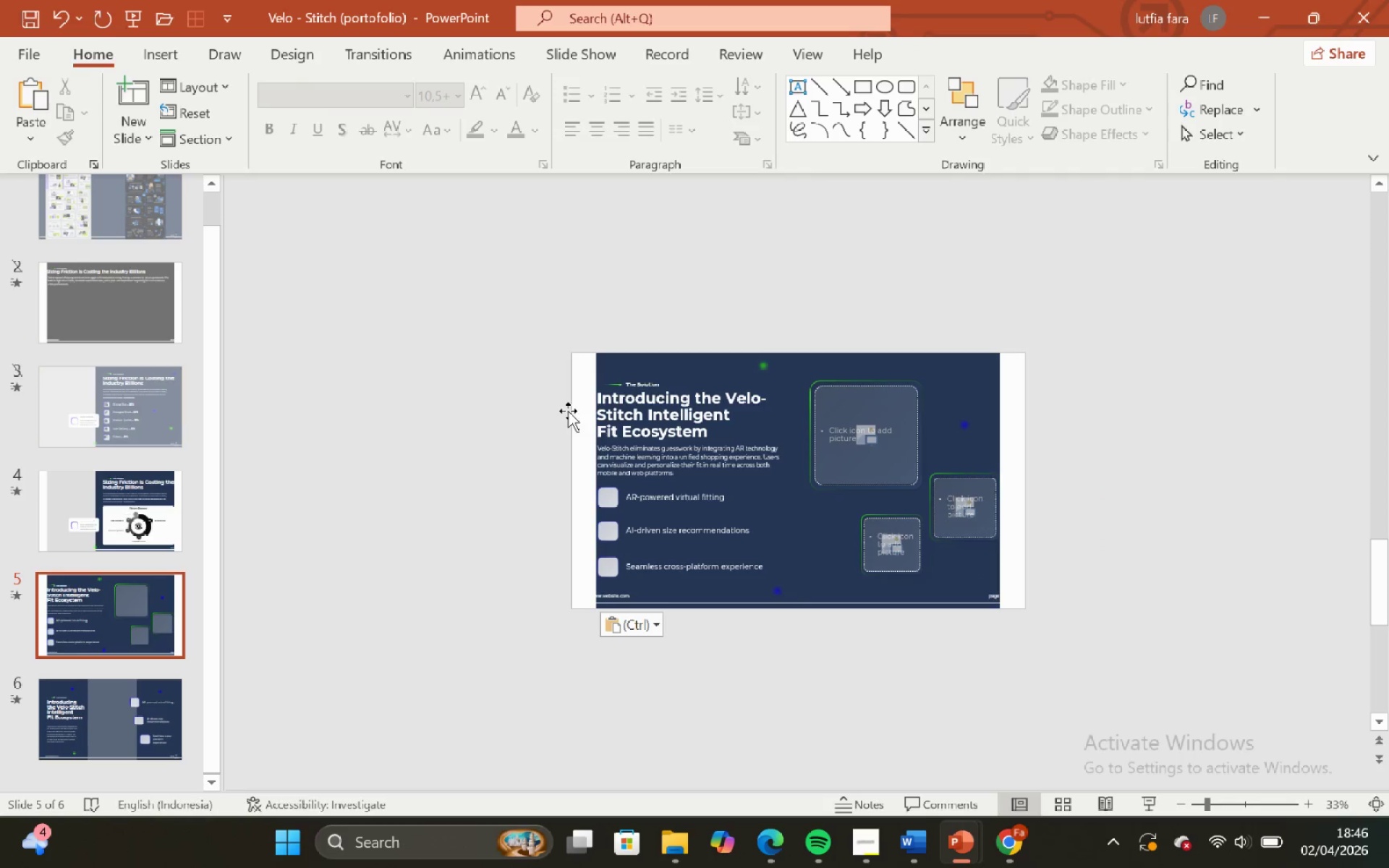 
left_click([896, 746])
 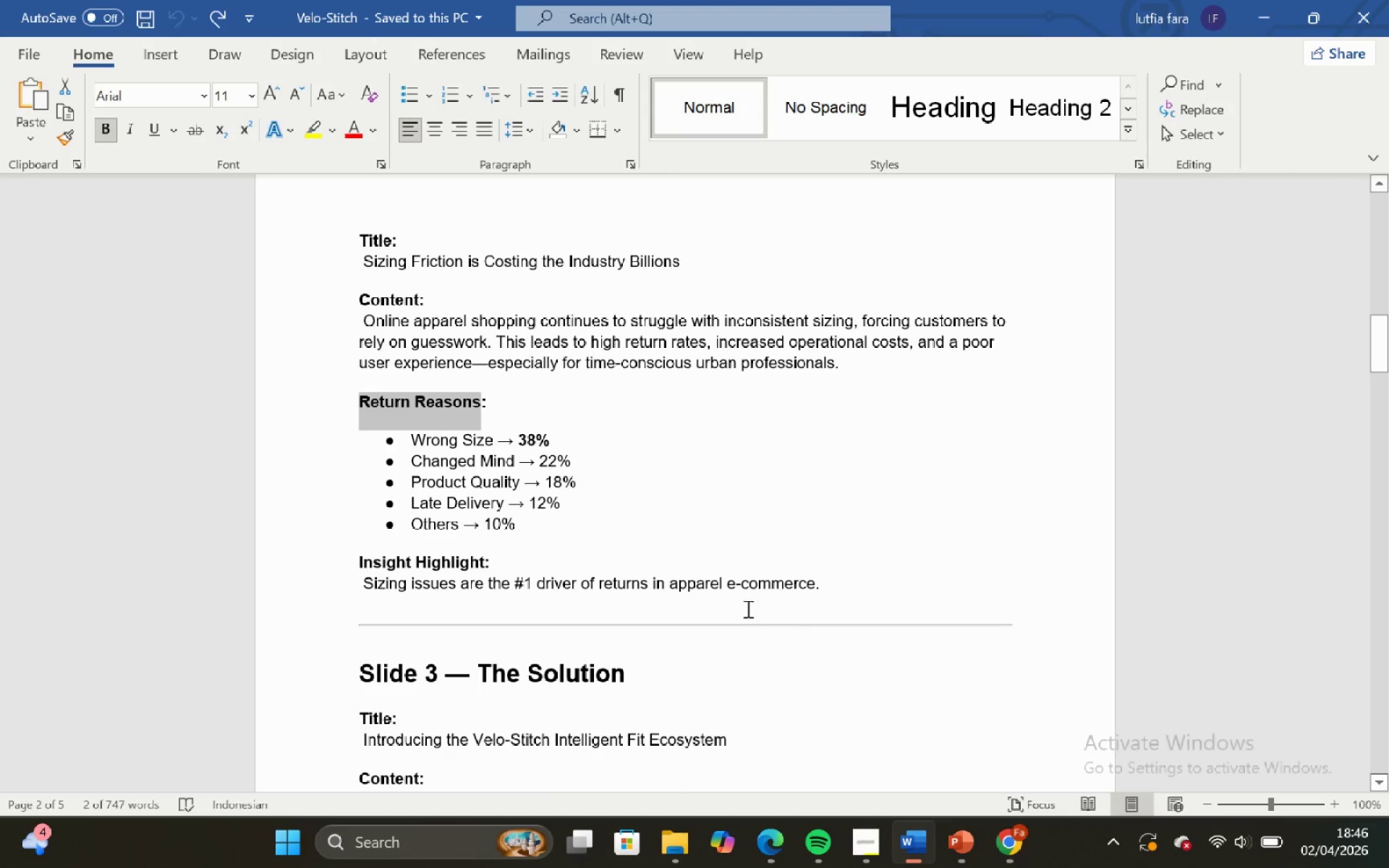 
scroll: coordinate [645, 495], scroll_direction: down, amount: 86.0
 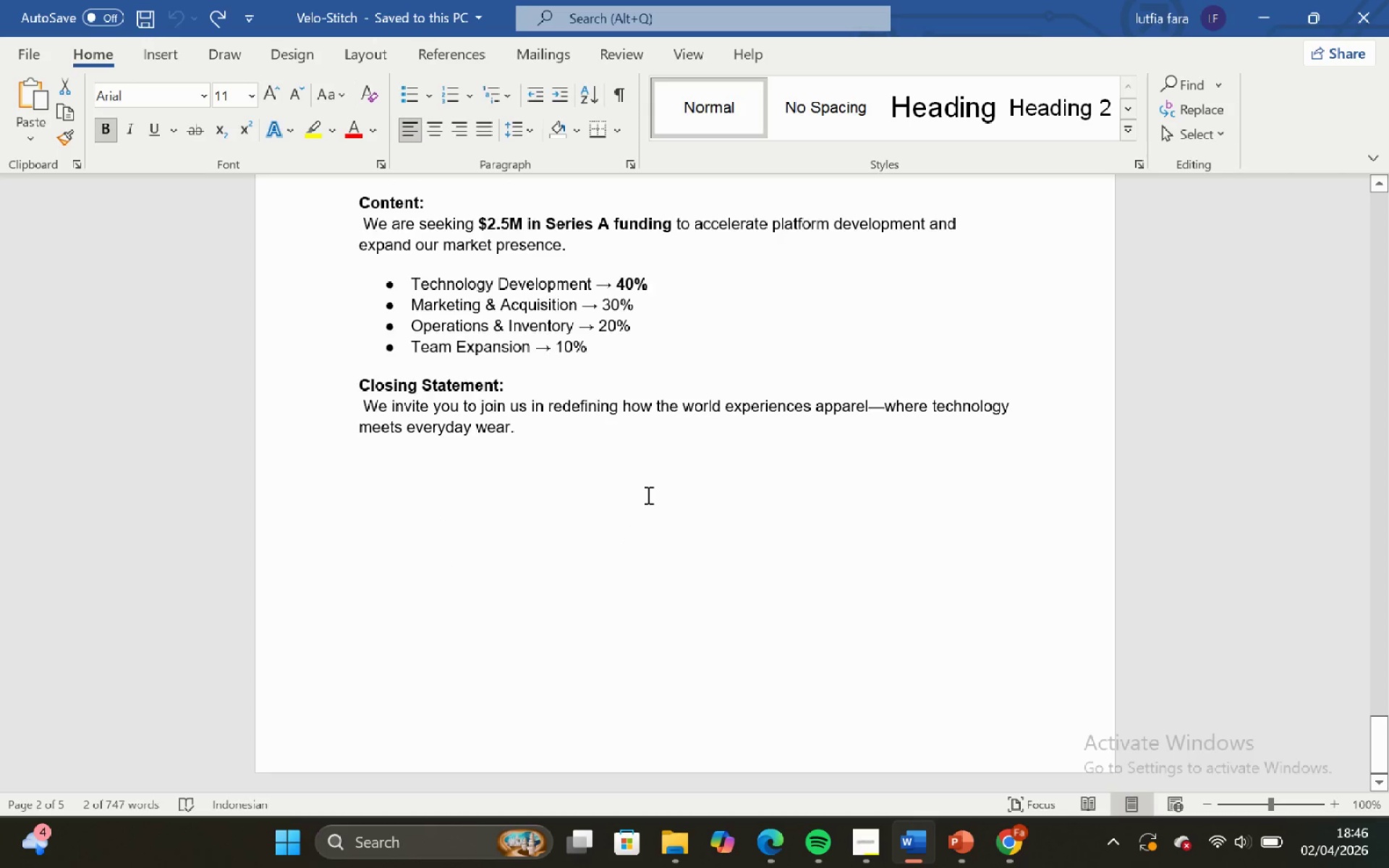 
scroll: coordinate [702, 553], scroll_direction: up, amount: 85.0
 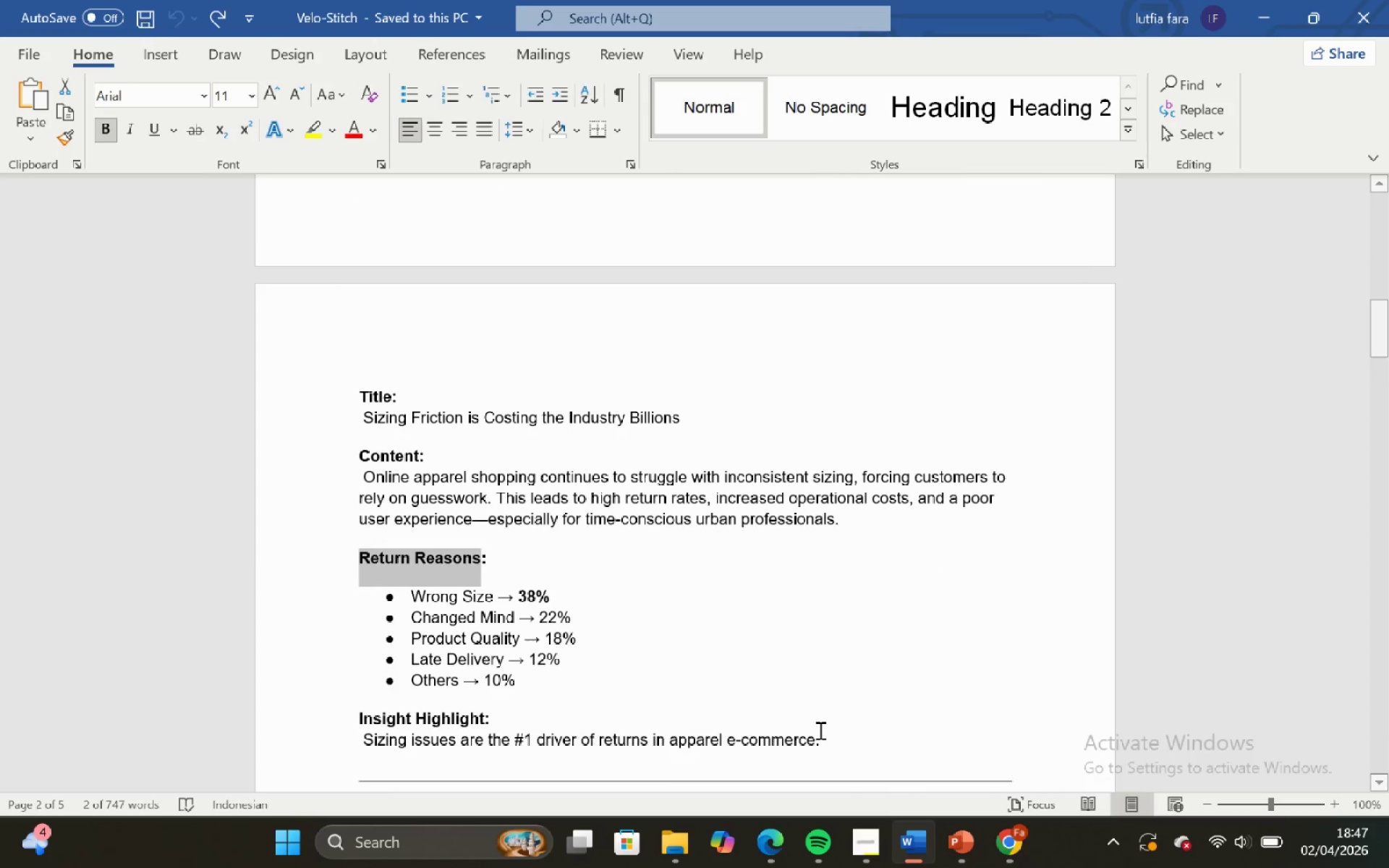 
scroll: coordinate [823, 686], scroll_direction: down, amount: 23.0
 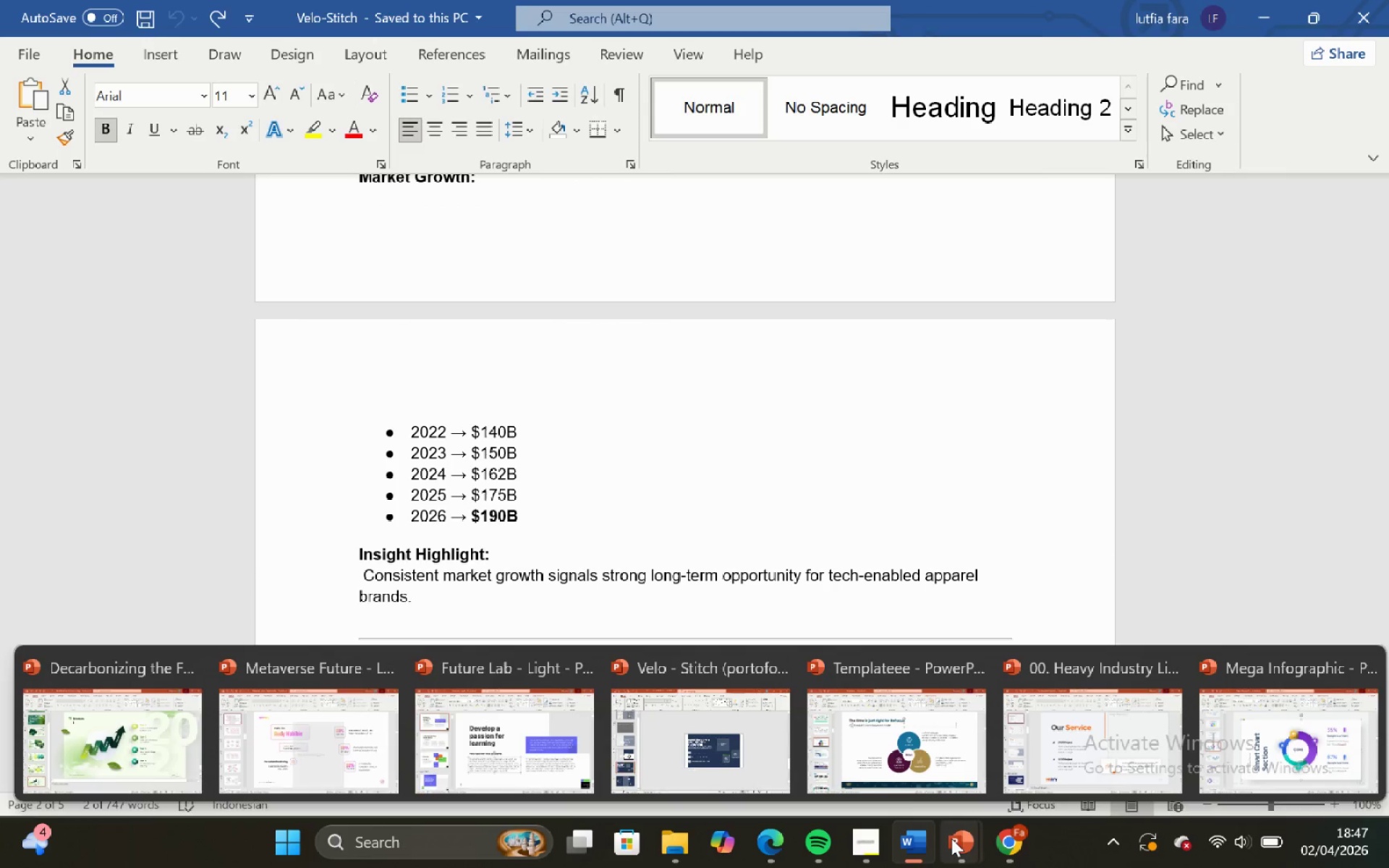 
left_click([732, 723])
 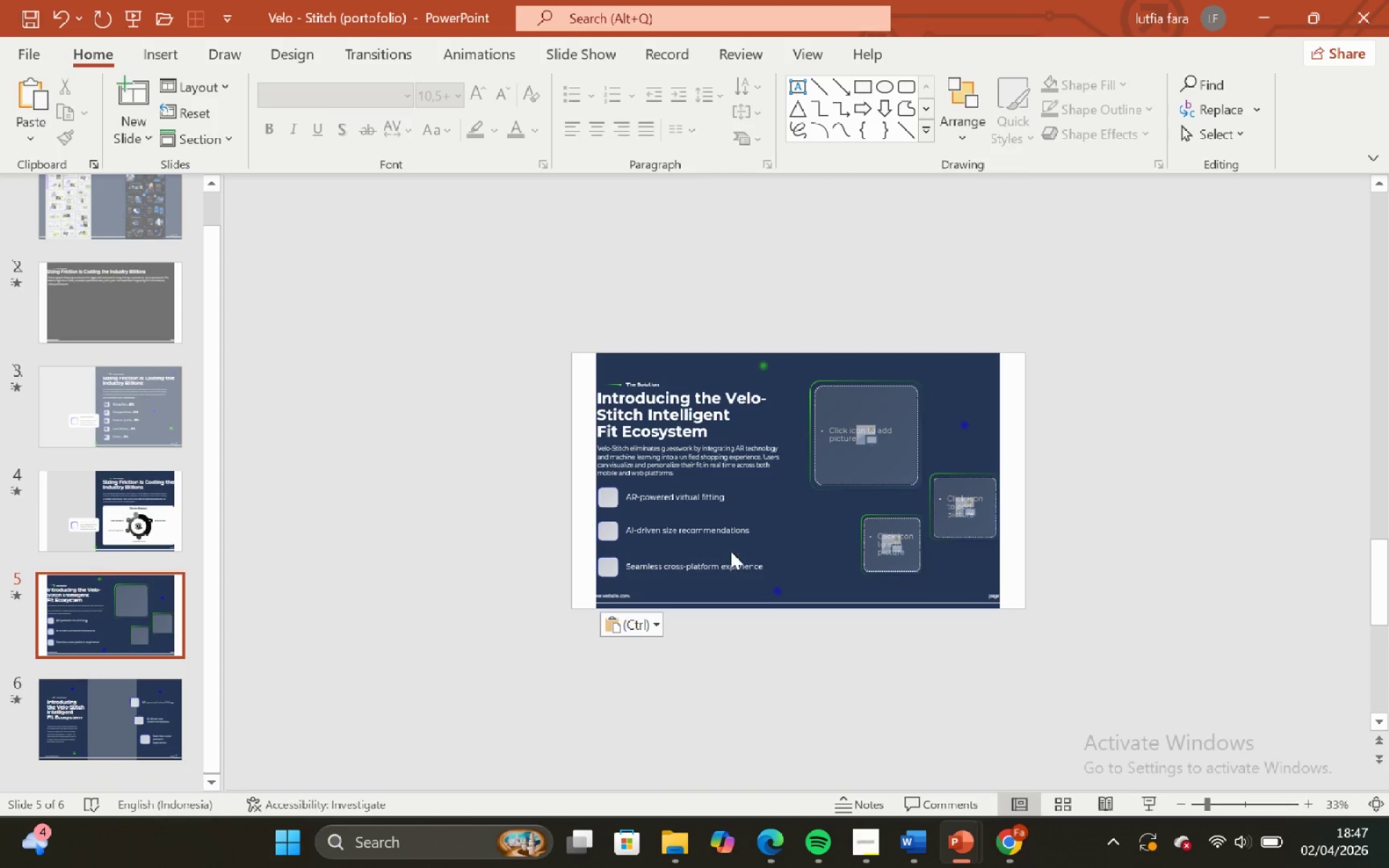 
left_click([734, 540])
 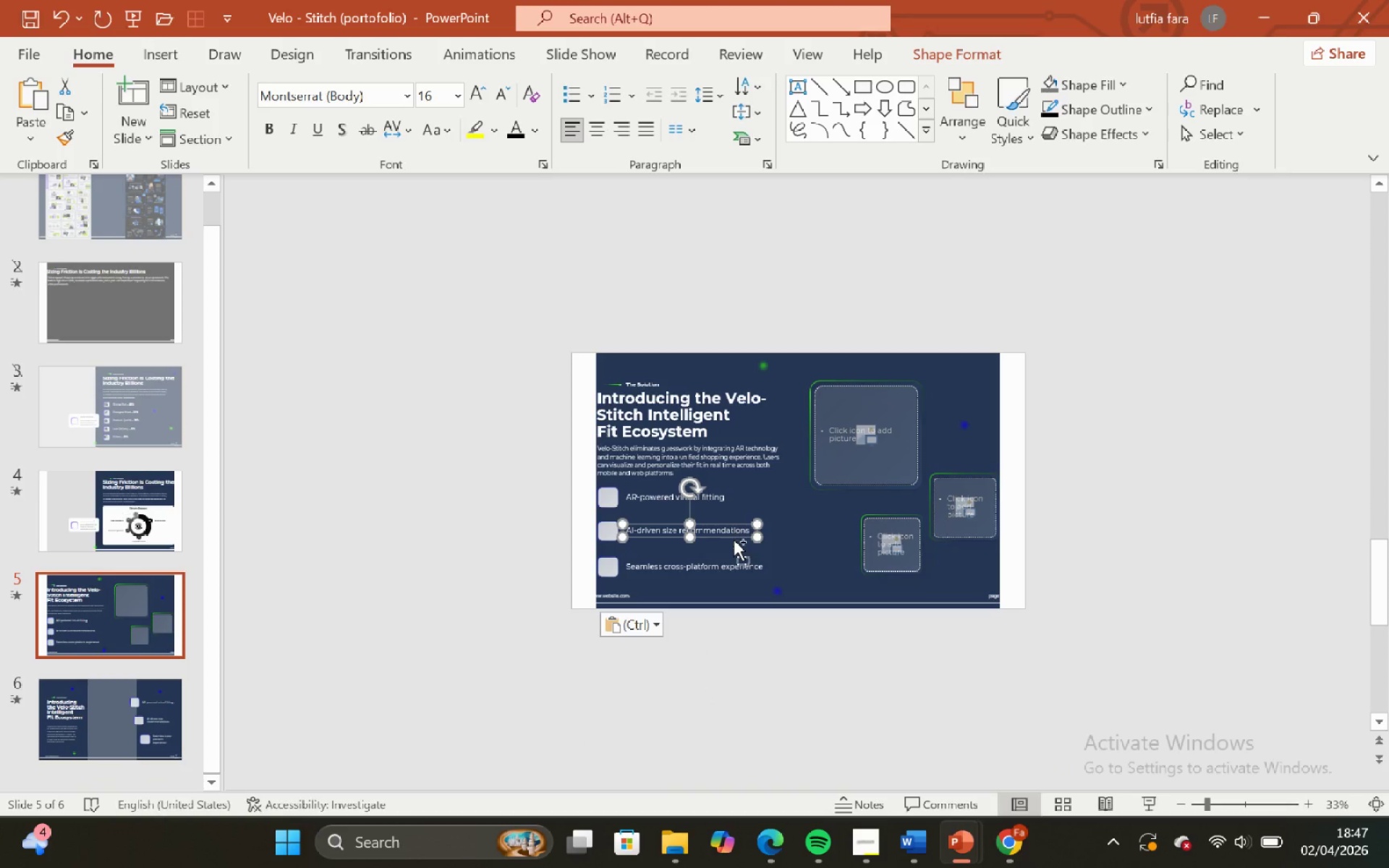 
hold_key(key=ControlLeft, duration=0.66)
 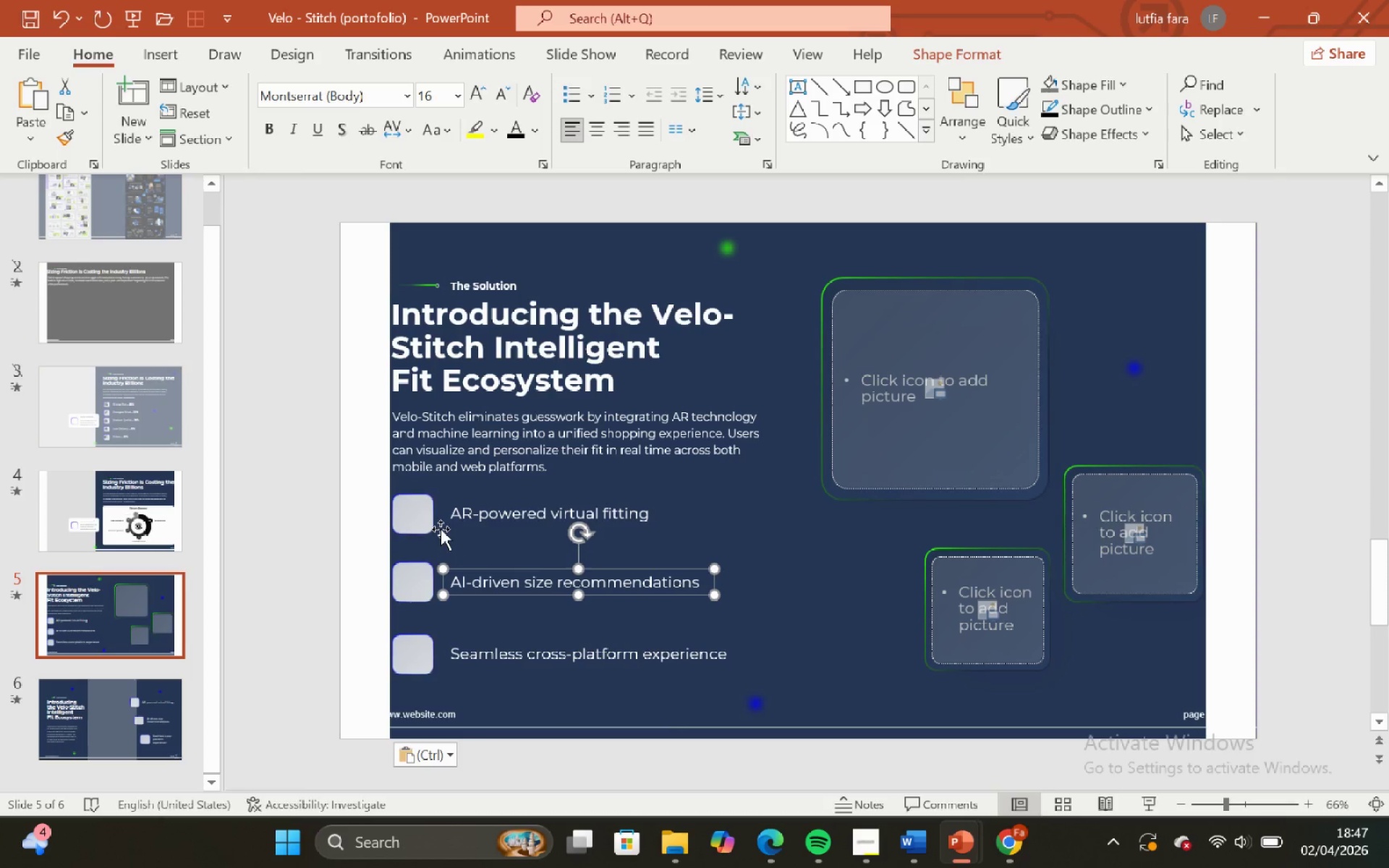 
hold_key(key=ShiftLeft, duration=0.62)
 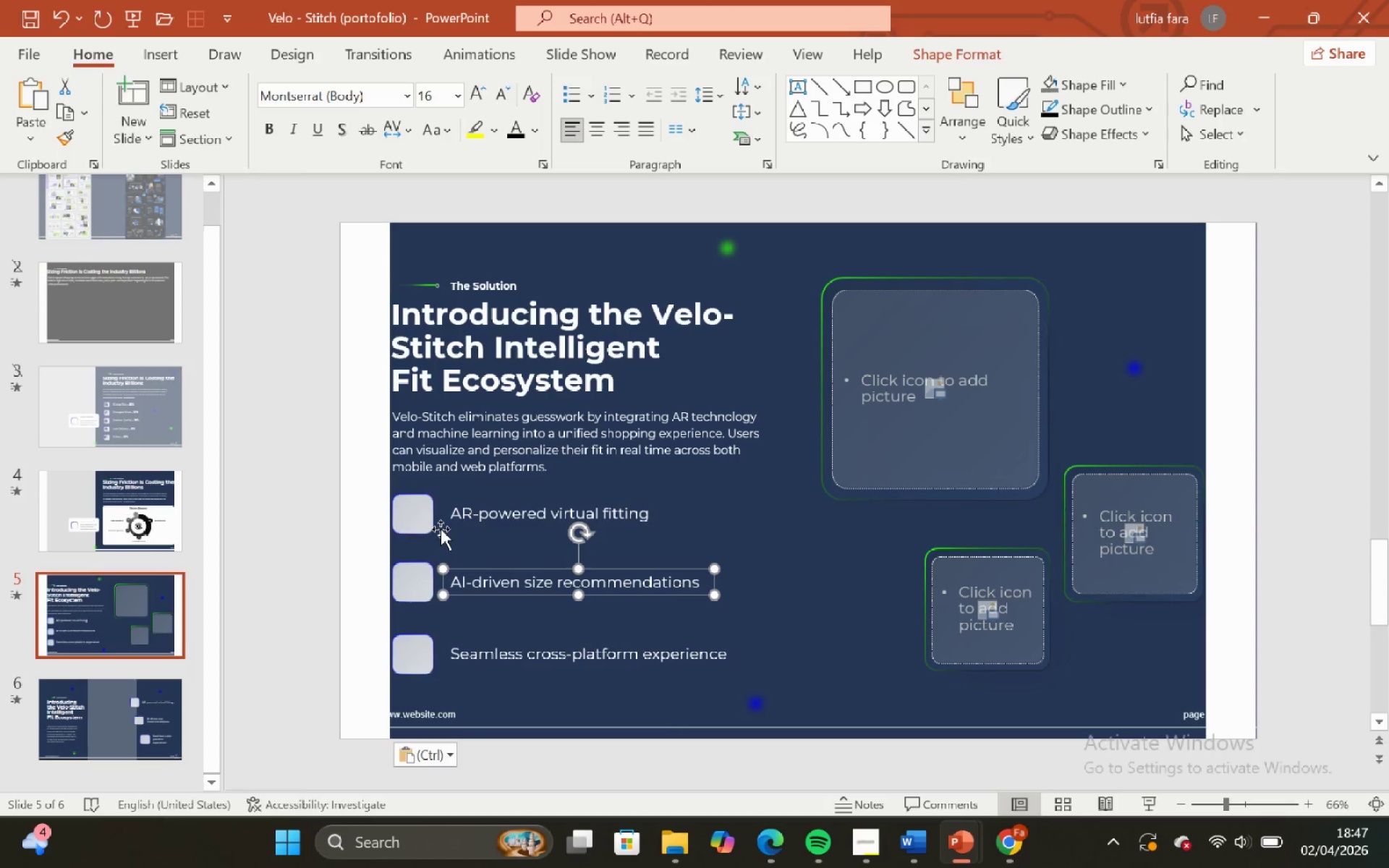 
hold_key(key=ShiftLeft, duration=1.58)
 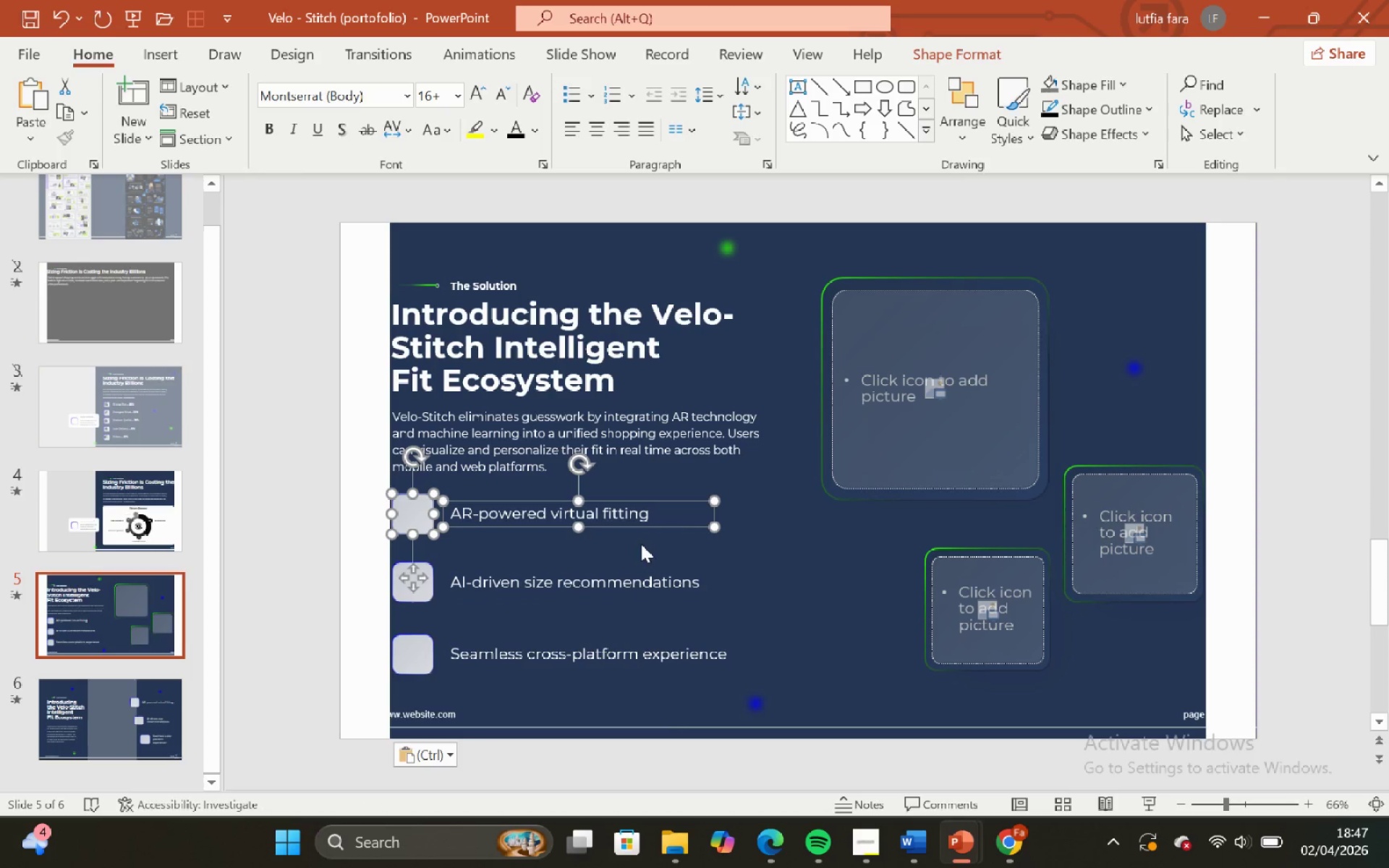 
scroll: coordinate [734, 540], scroll_direction: up, amount: 1.0
 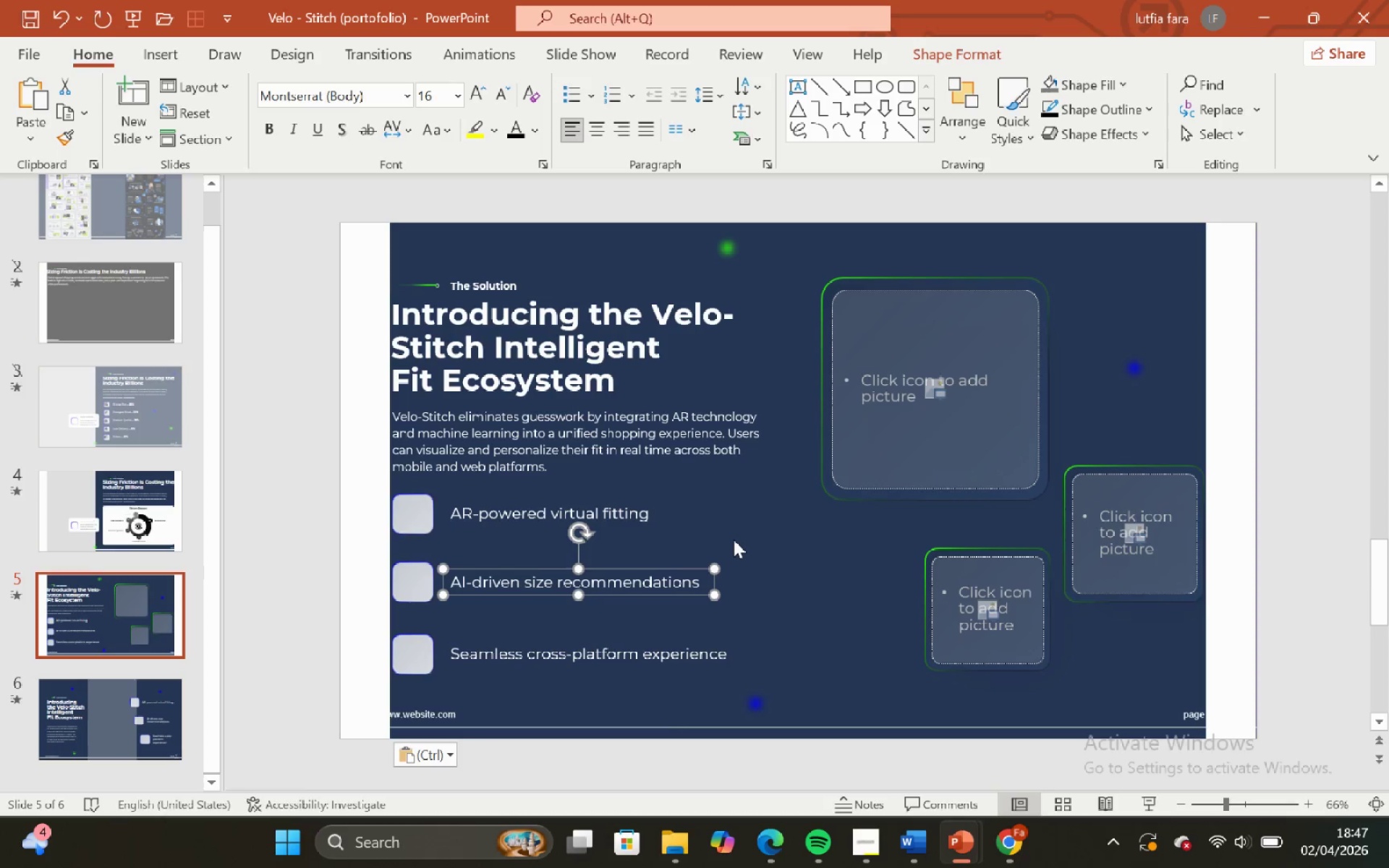 
left_click([429, 505])
 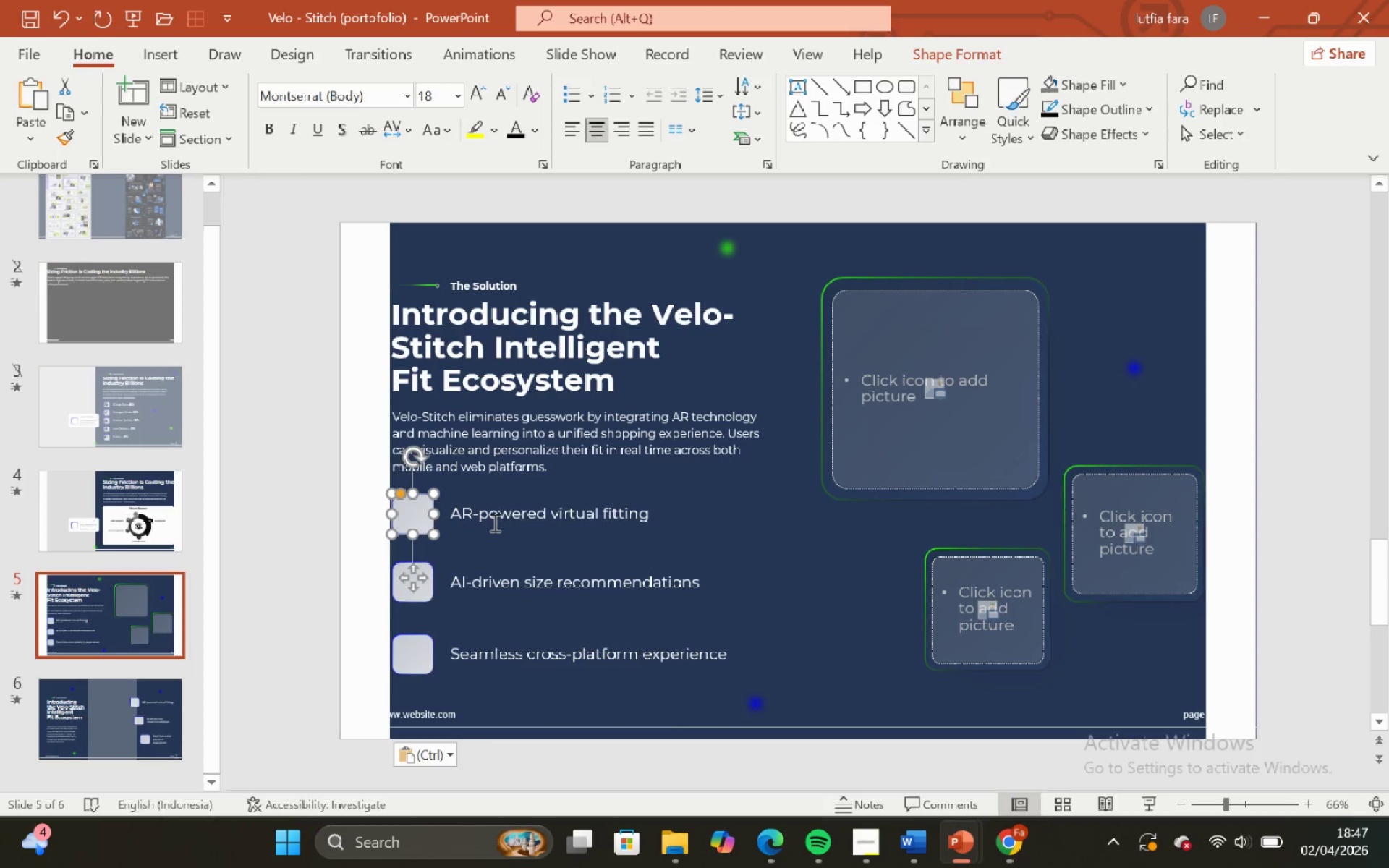 
hold_key(key=ShiftLeft, duration=0.52)
left_click([495, 521])
 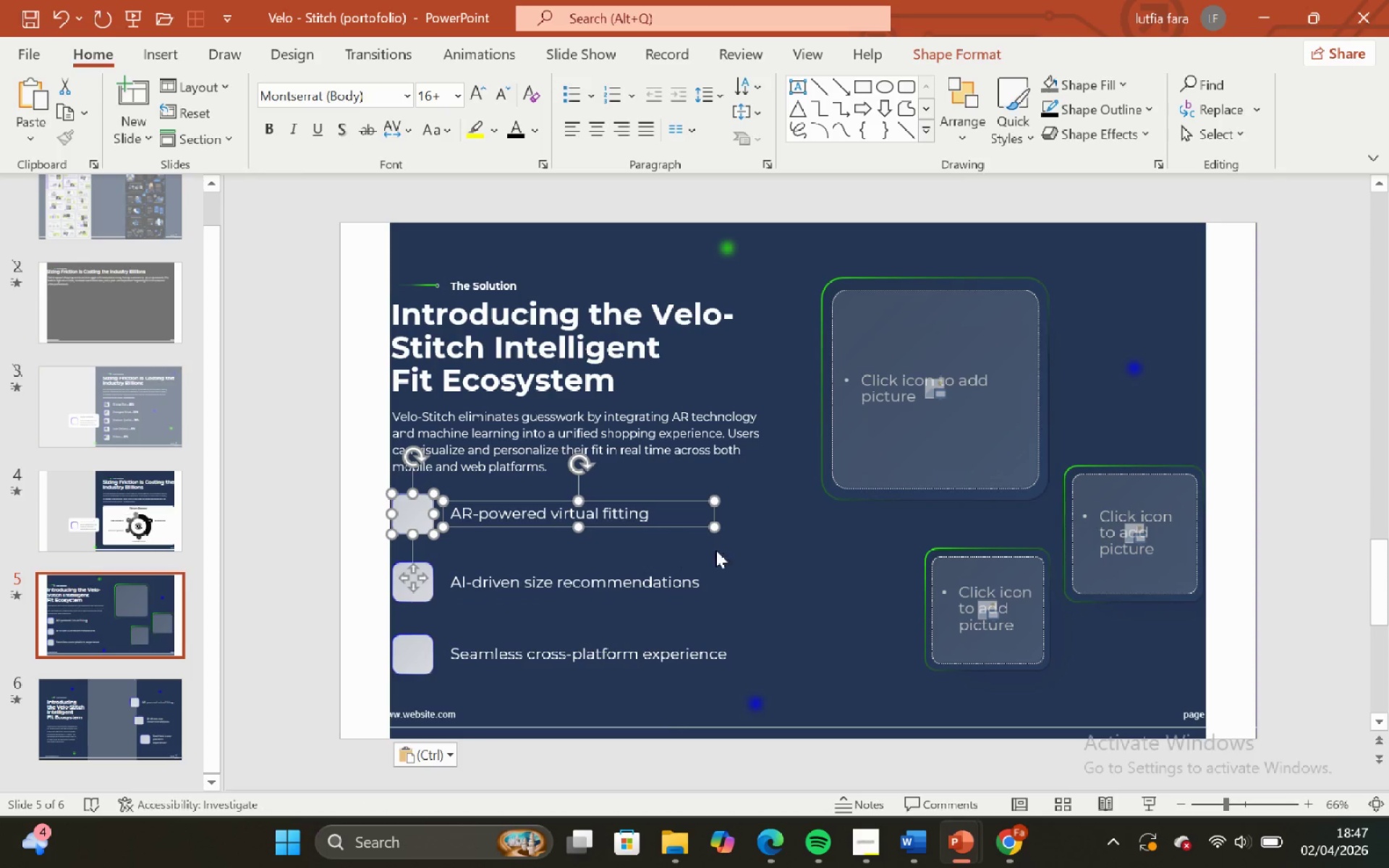 
left_click([747, 550])
 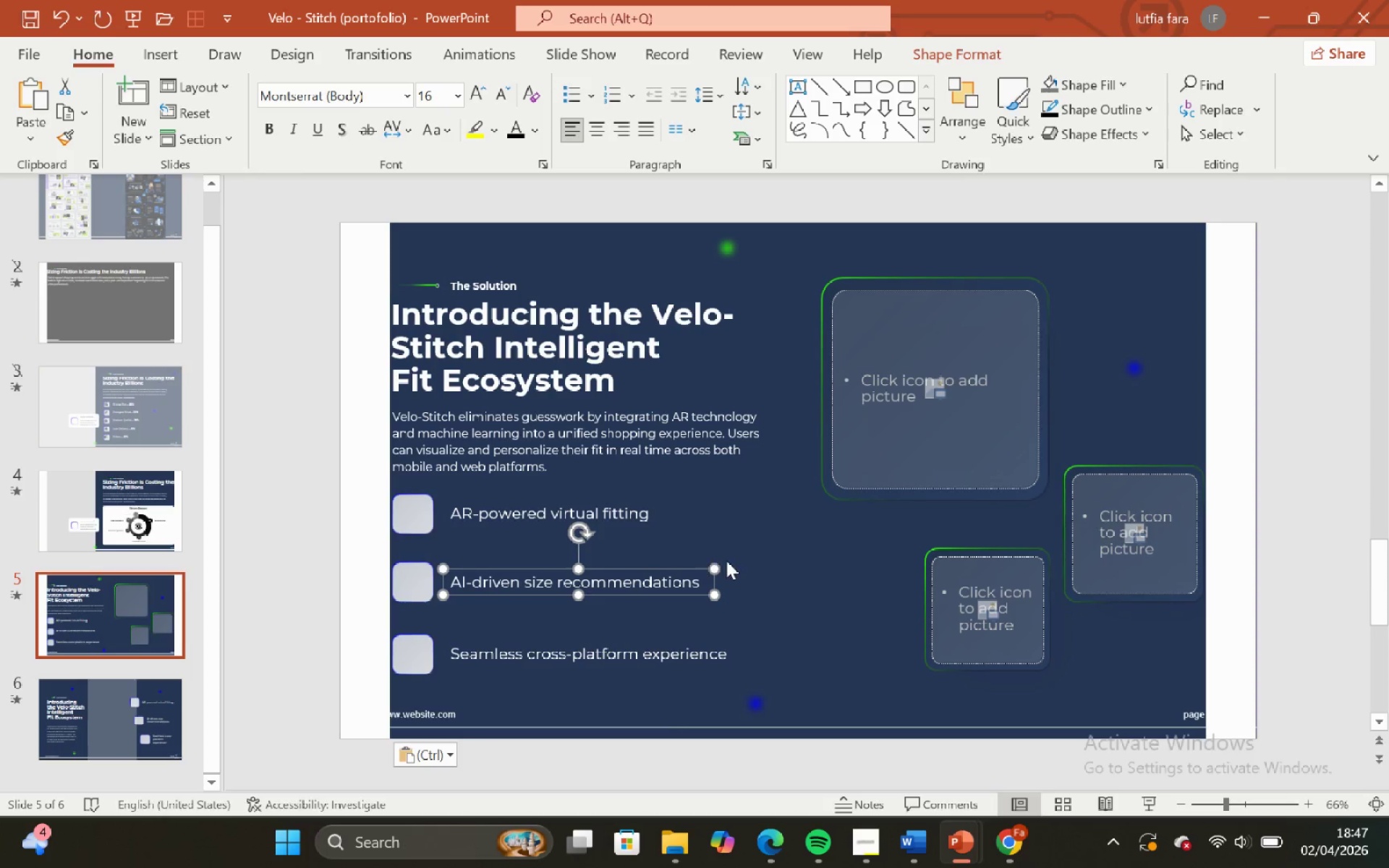 
double_click([735, 545])
 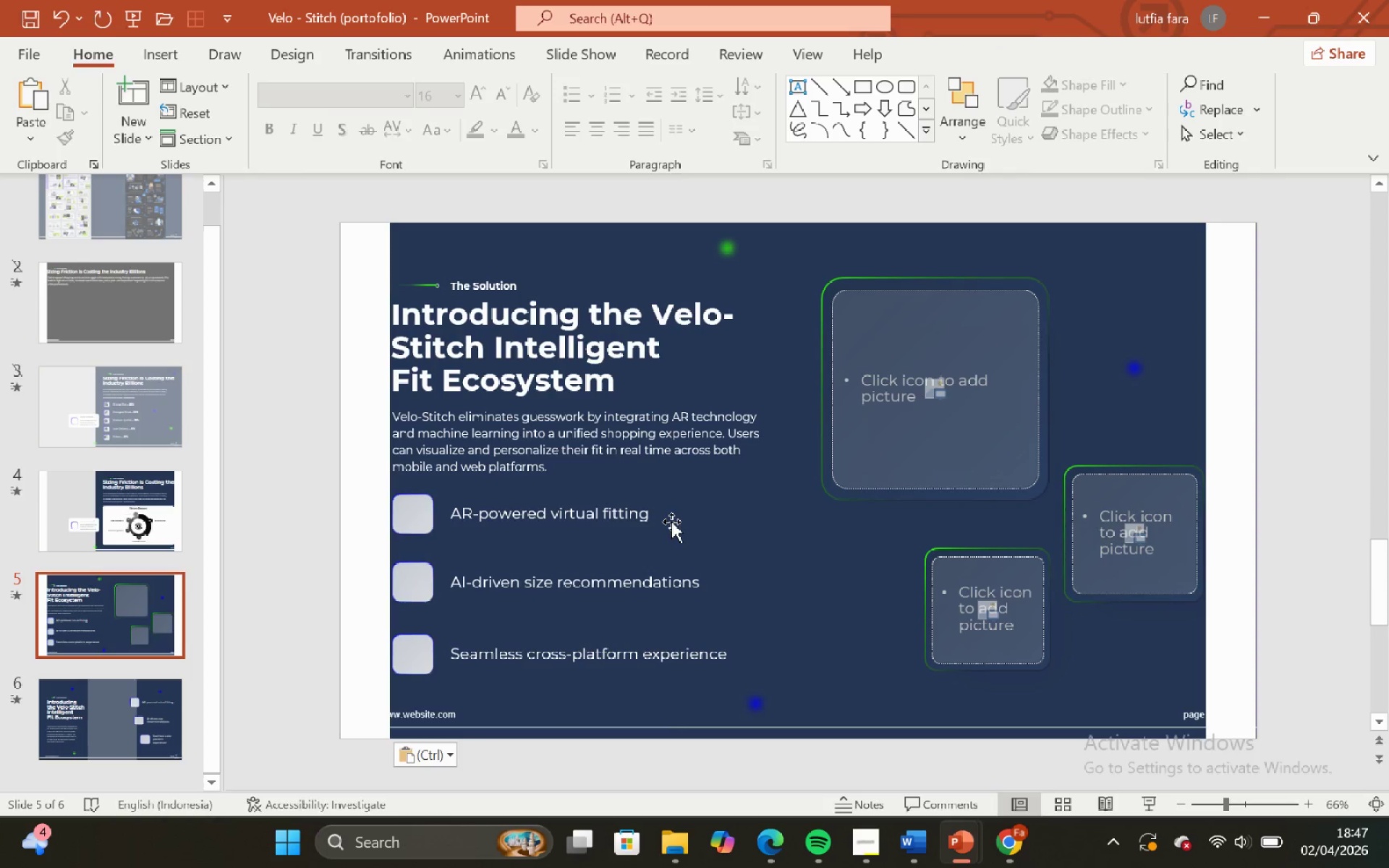 
triple_click([668, 520])
 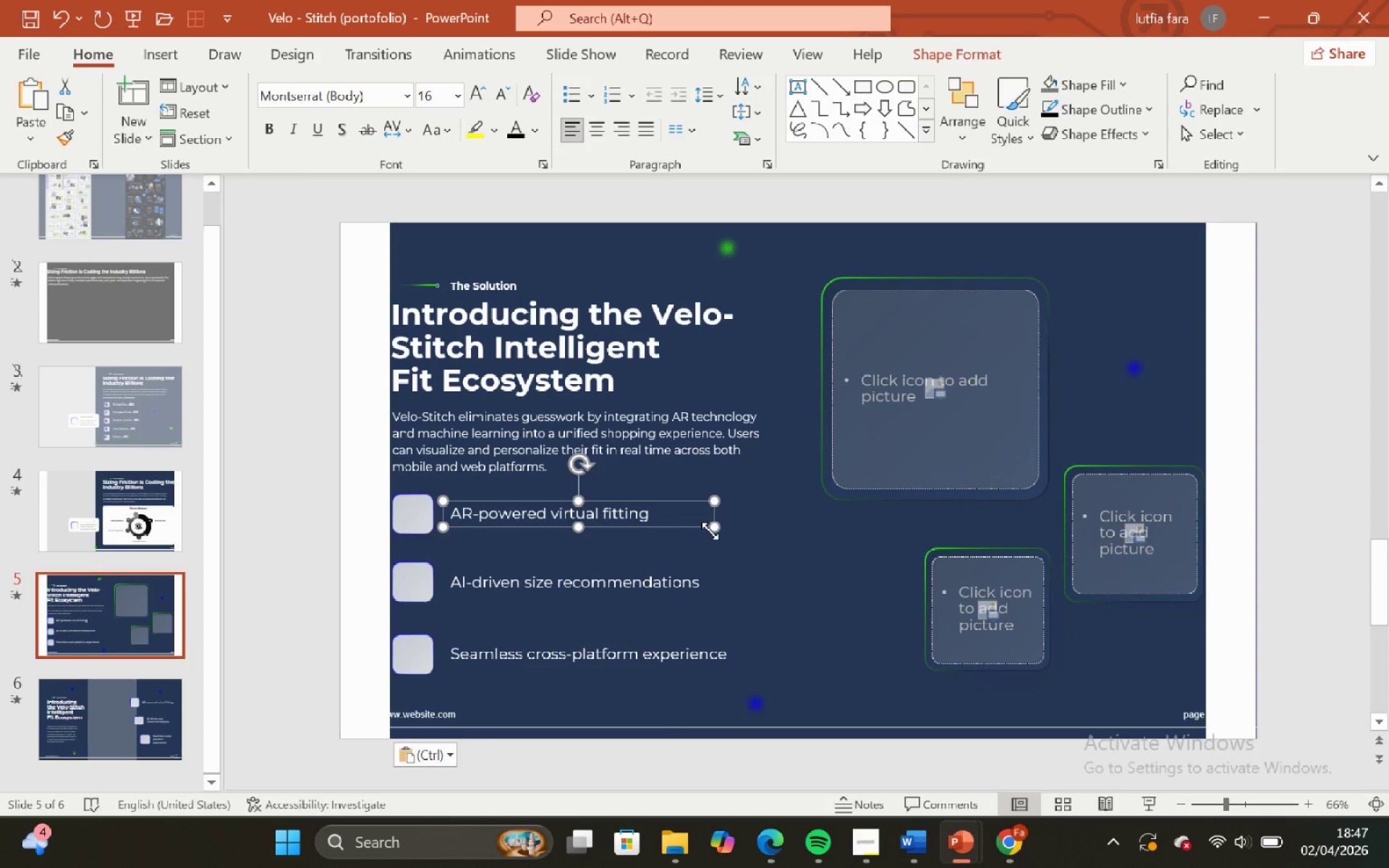 
left_click_drag(start_coordinate=[710, 531], to_coordinate=[682, 532])
 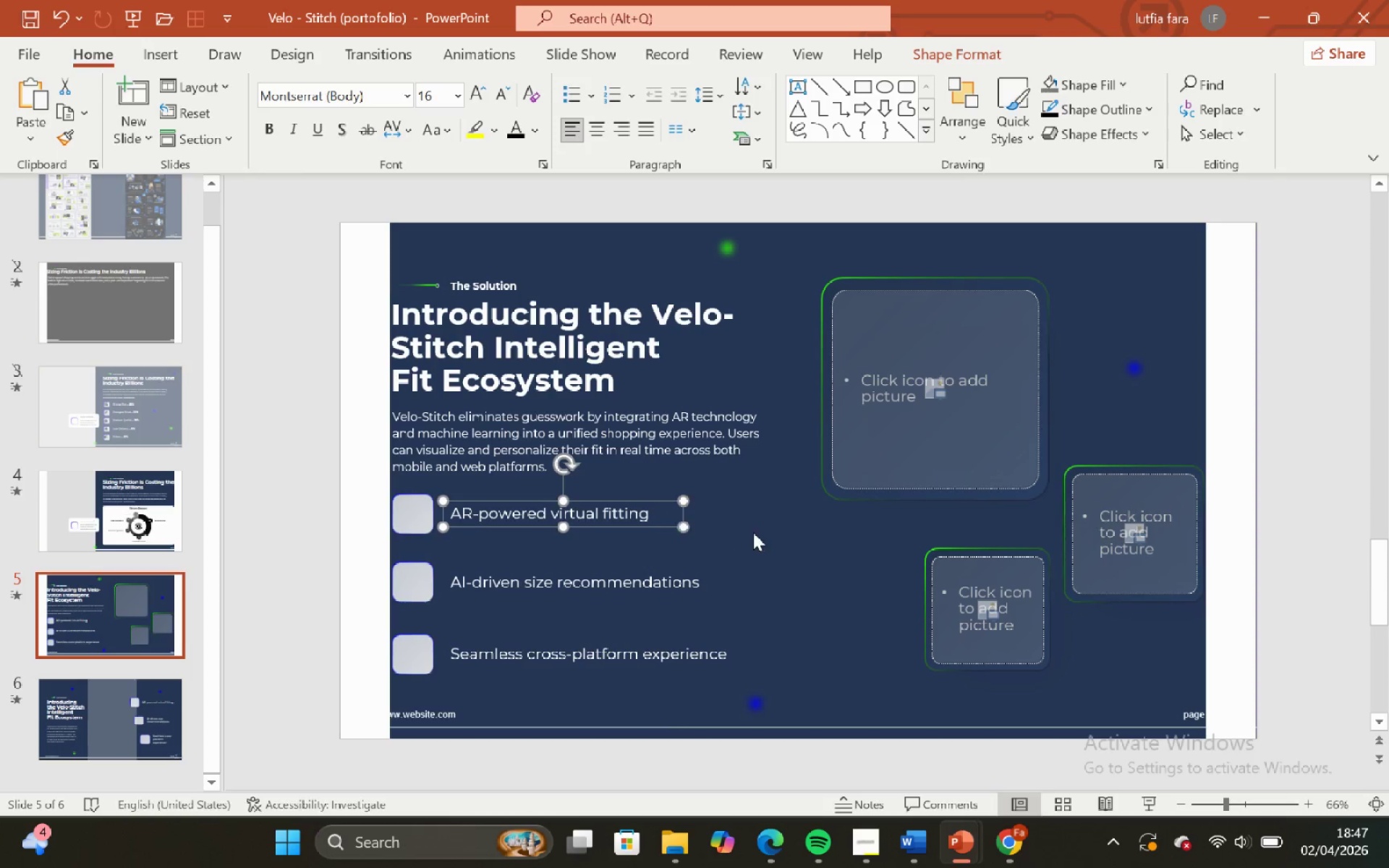 
left_click([753, 532])
 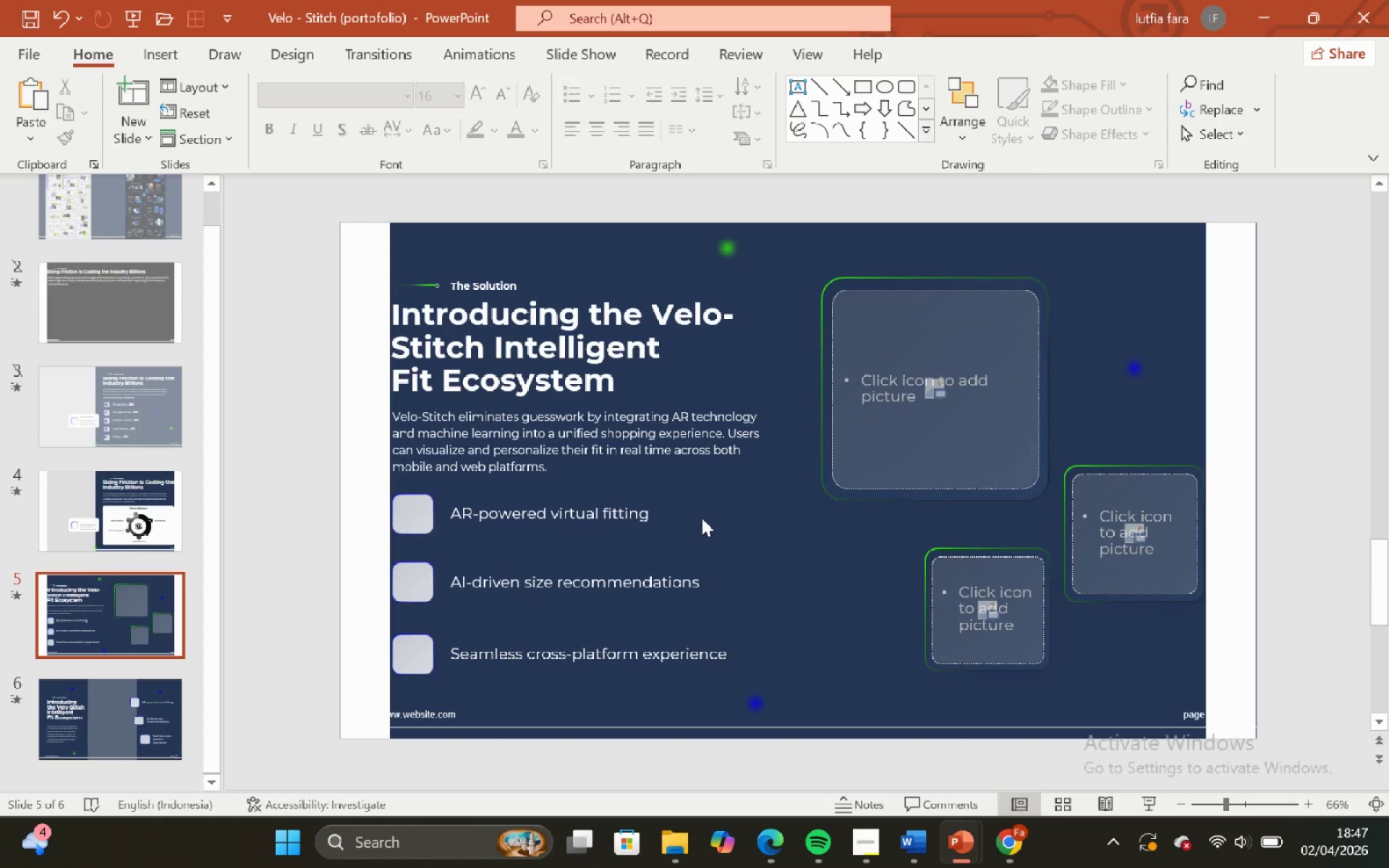 
hold_key(key=ControlLeft, duration=0.67)
hold_key(key=ShiftLeft, duration=0.42)
scroll: coordinate [702, 518], scroll_direction: down, amount: 2.0
 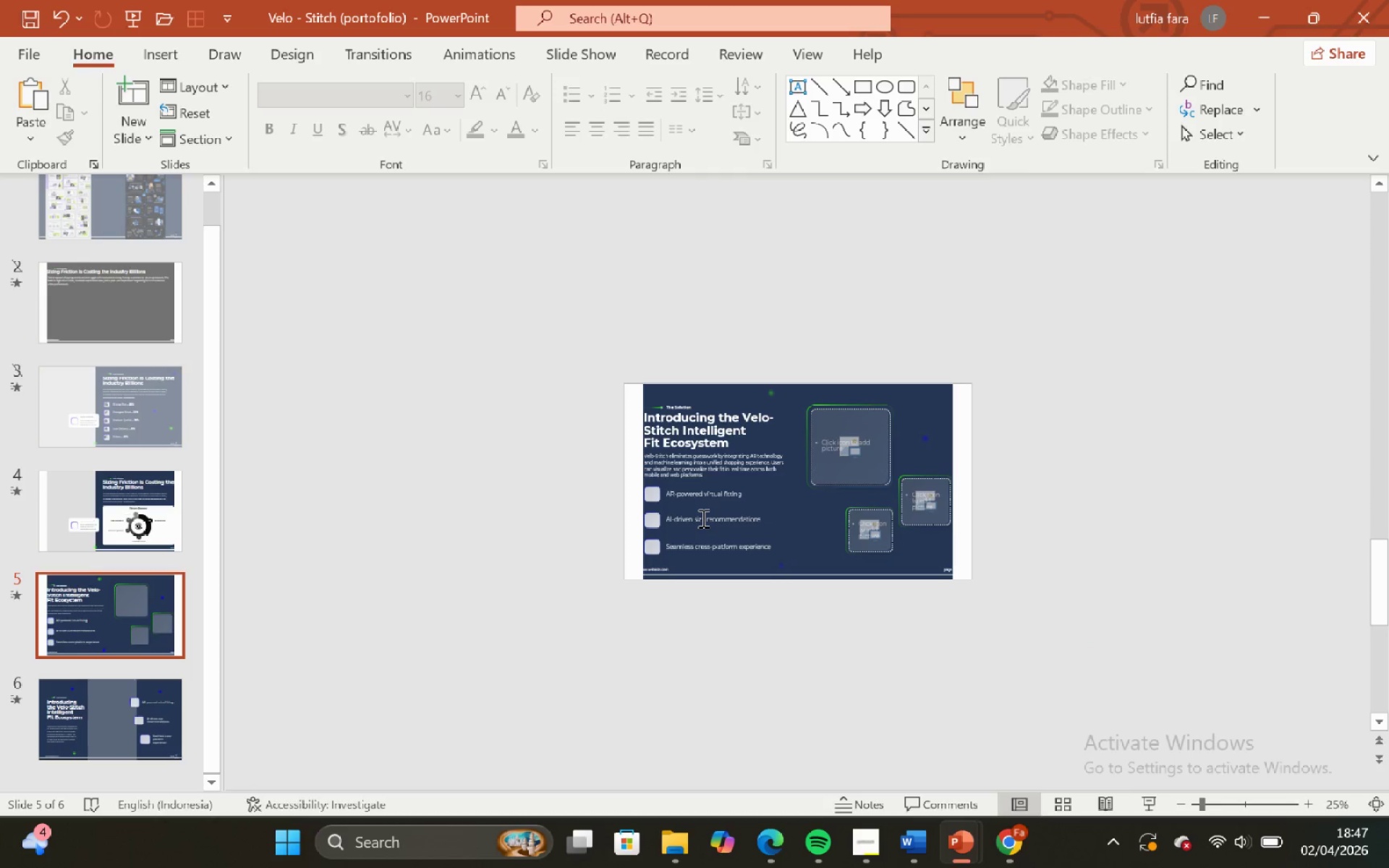 
hold_key(key=ControlLeft, duration=0.44)
hold_key(key=ShiftLeft, duration=0.41)
scroll: coordinate [702, 518], scroll_direction: up, amount: 4.0
 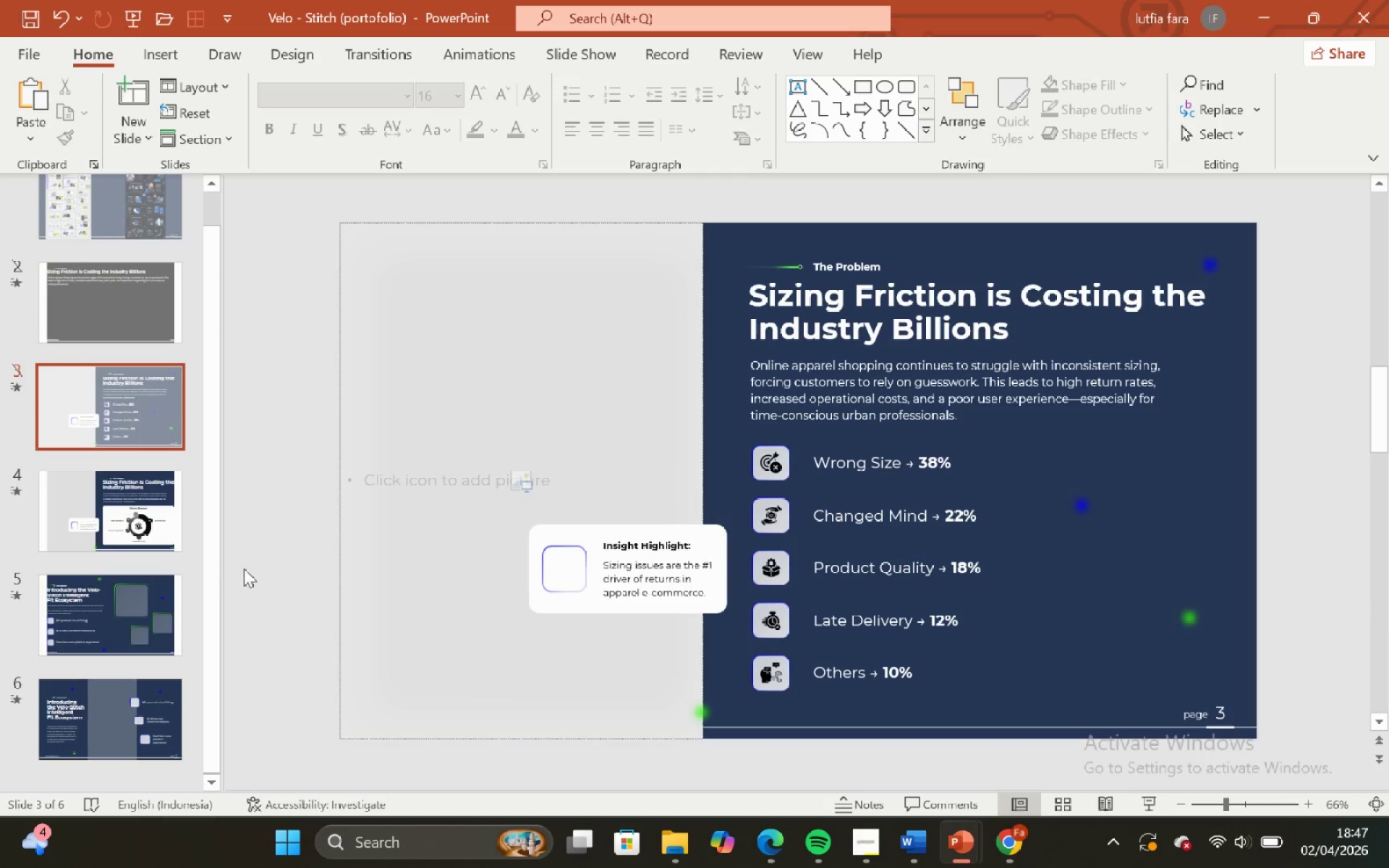 
left_click([169, 592])
 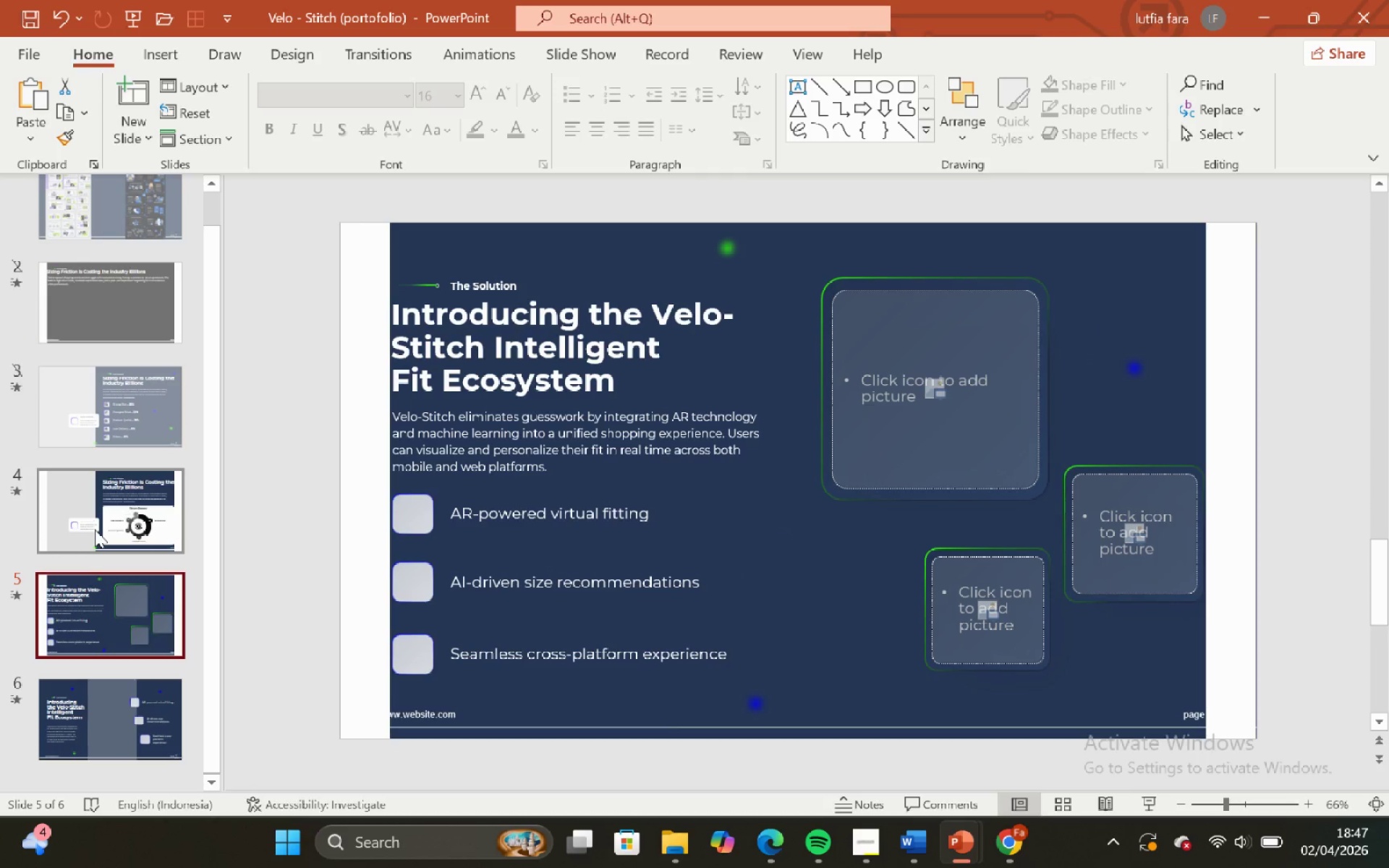 
left_click([95, 529])
 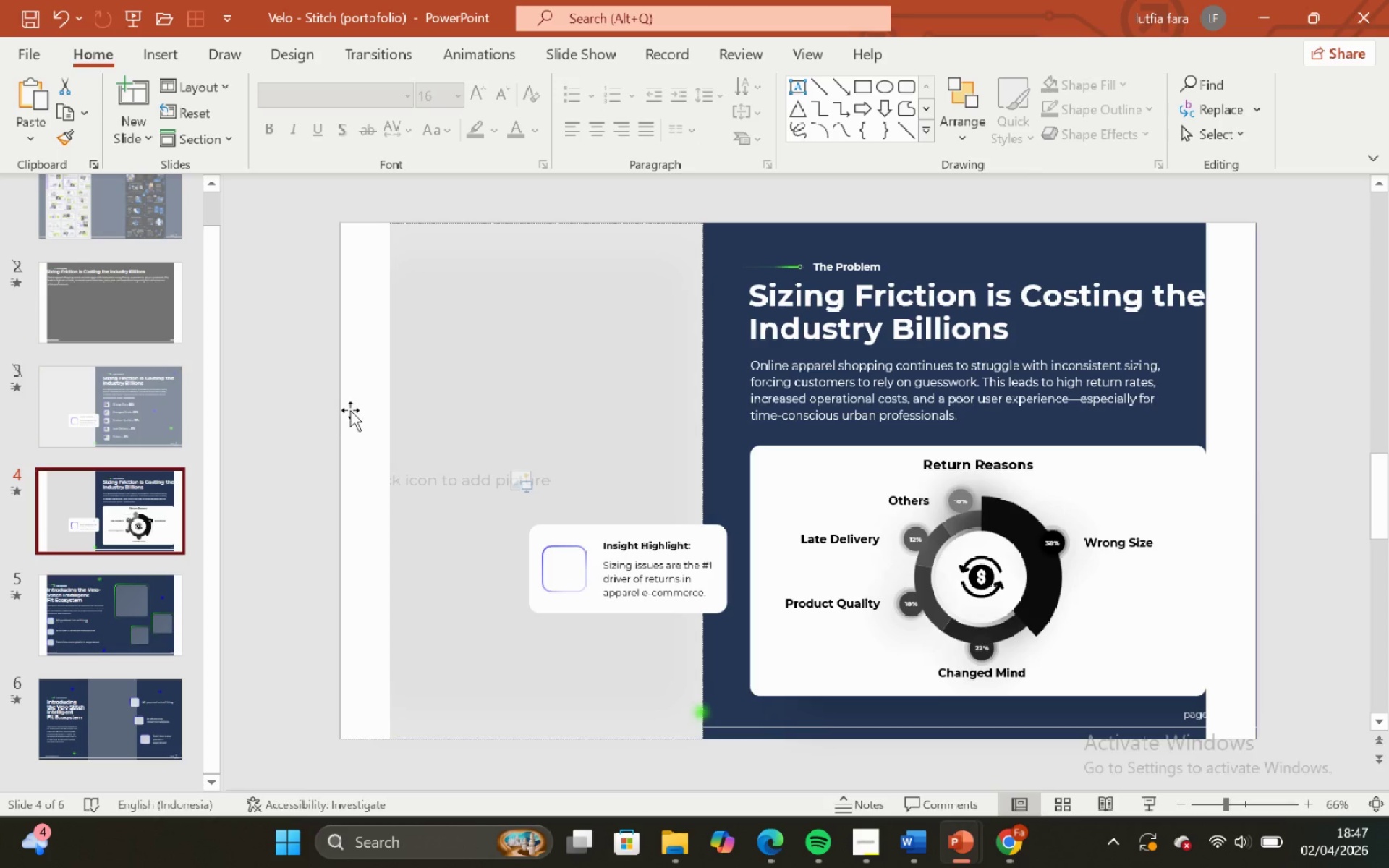 
left_click([111, 319])
 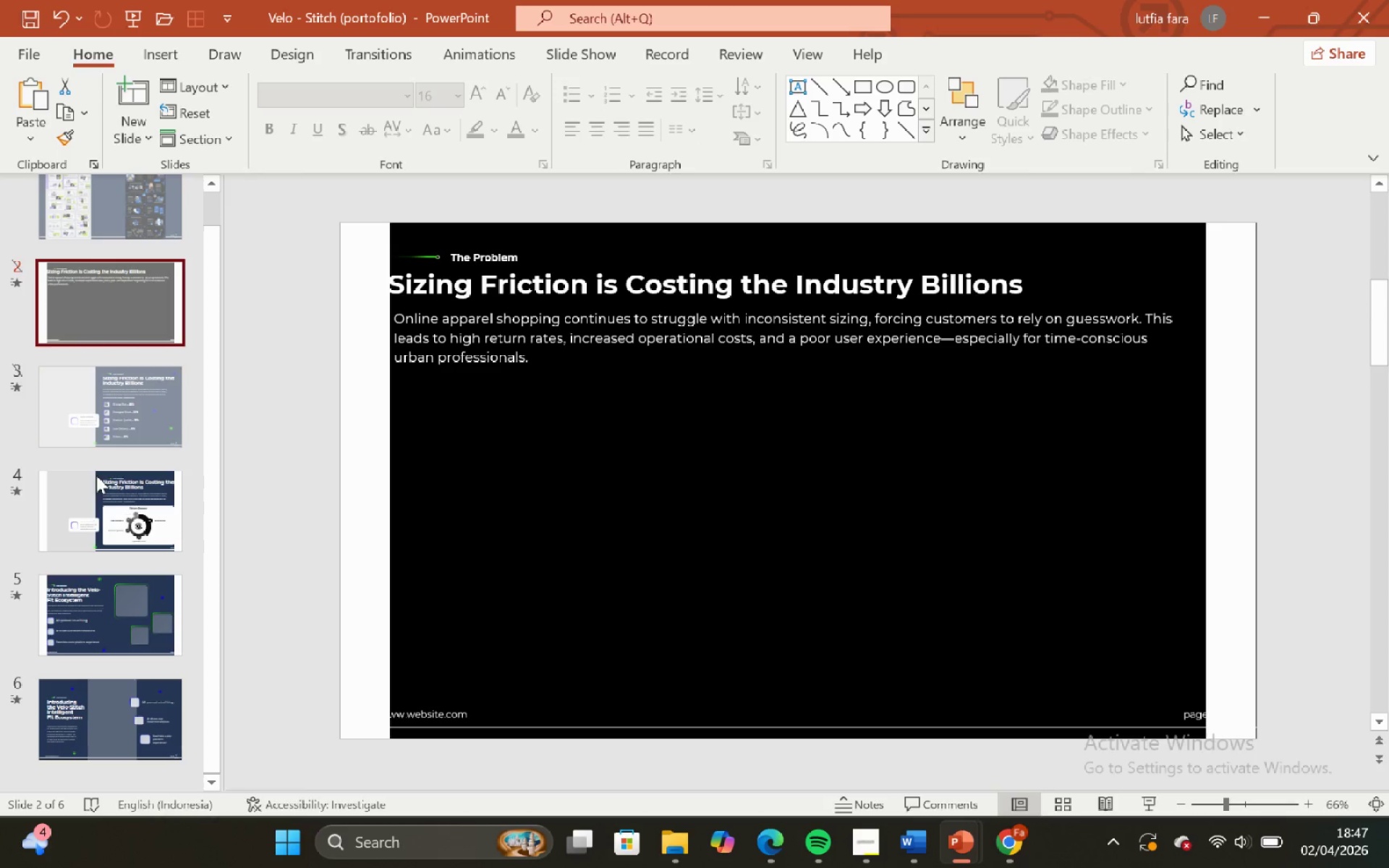 
left_click([100, 506])
 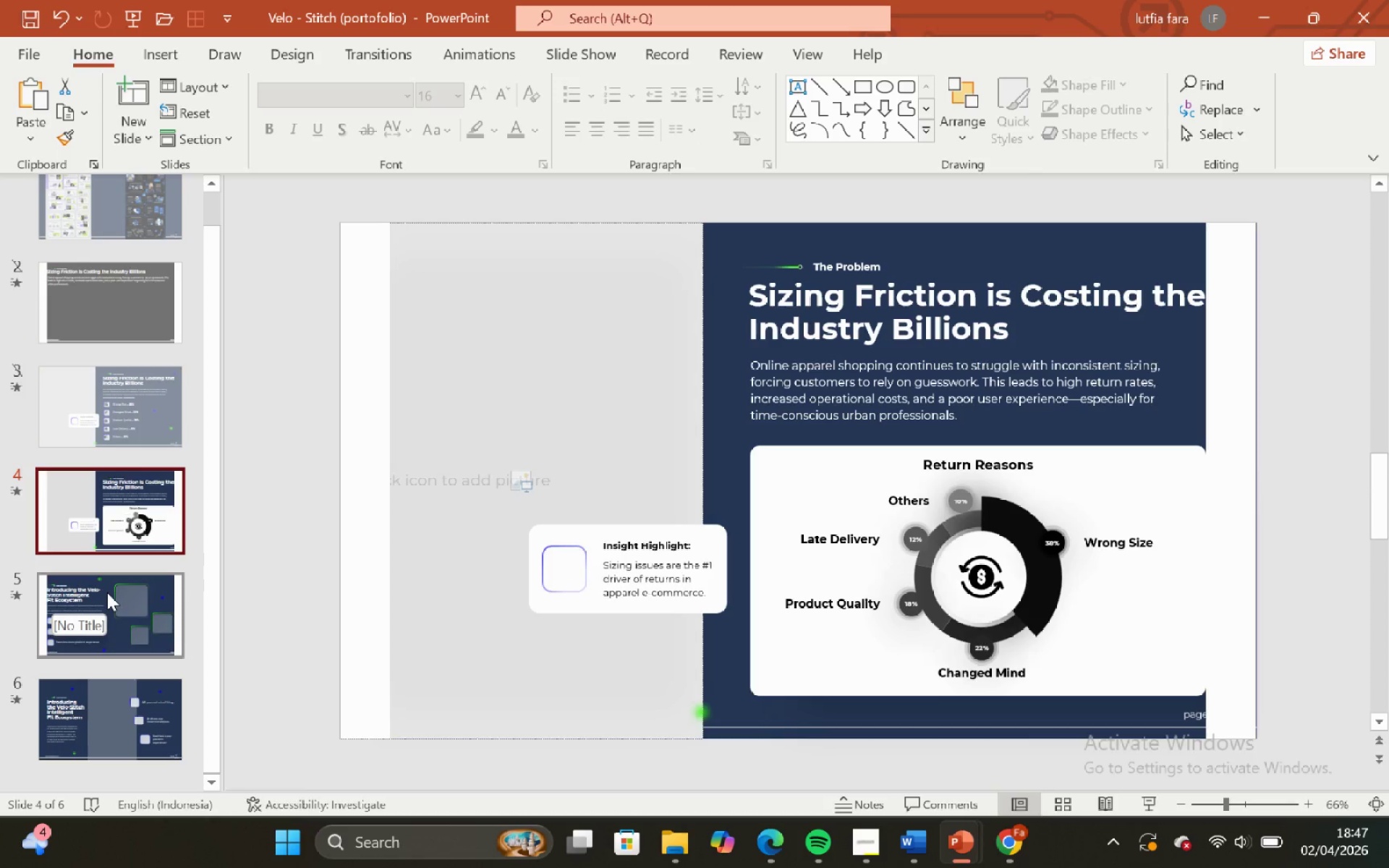 
left_click([107, 592])
 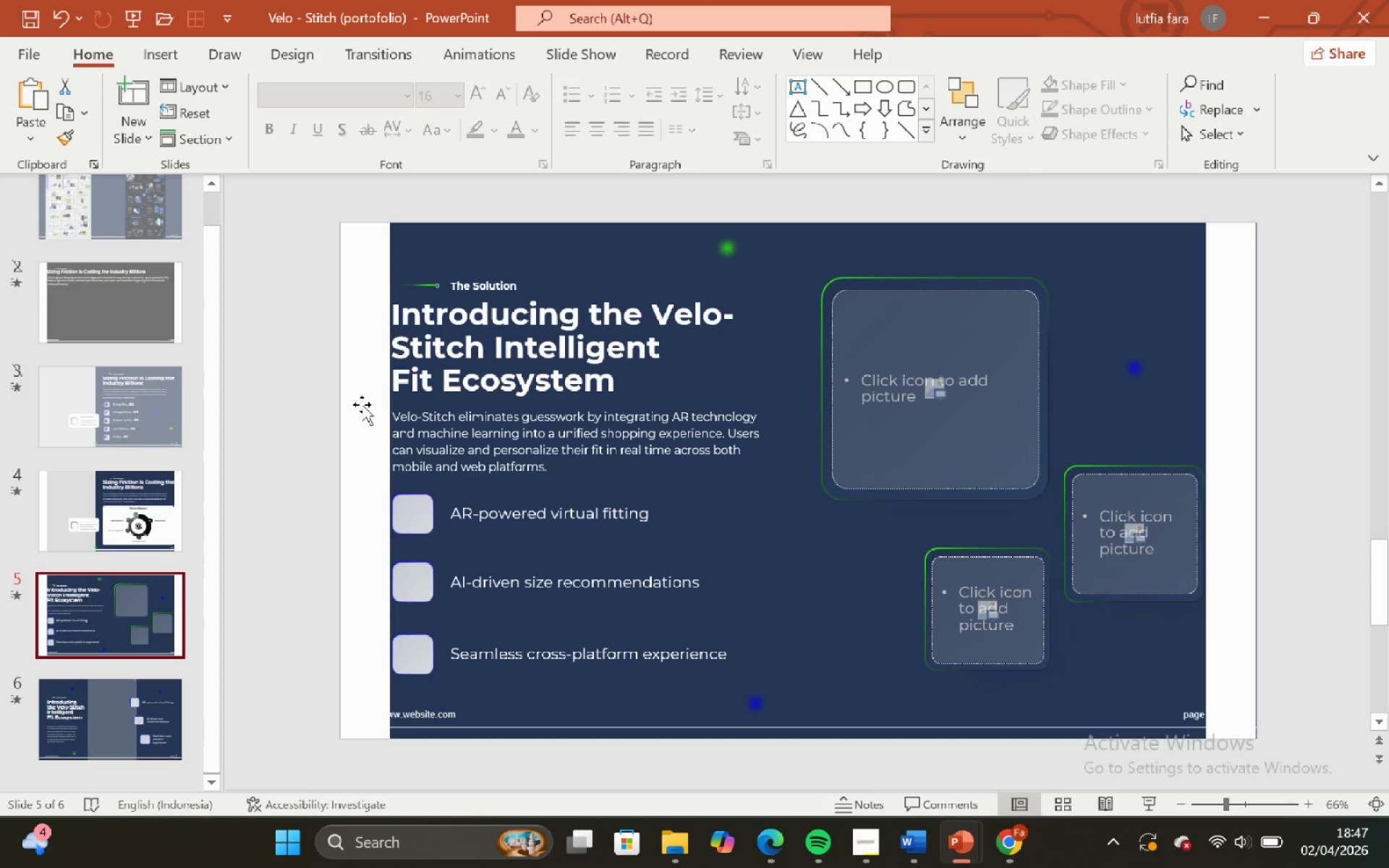 
left_click([362, 404])
 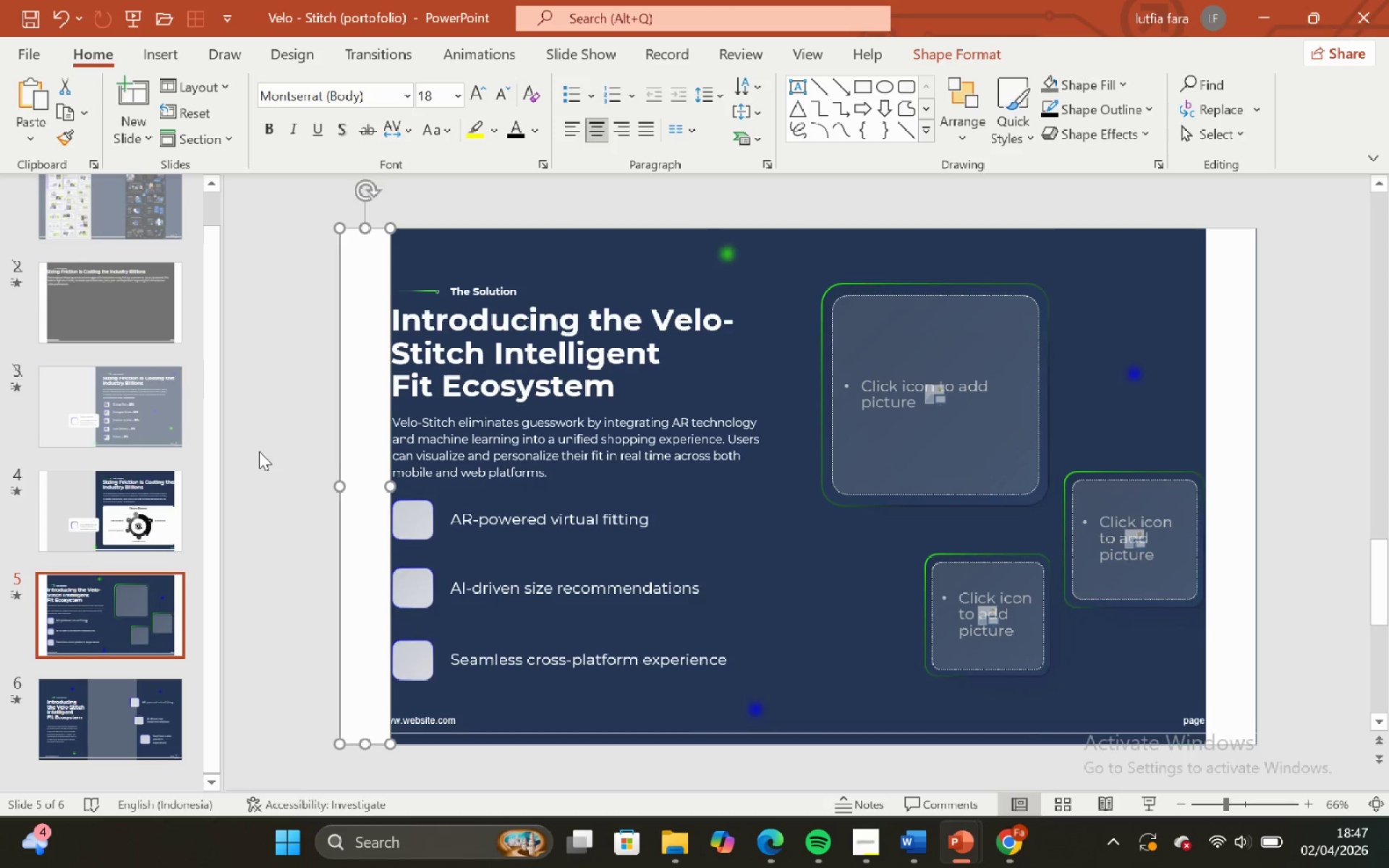 
left_click([259, 451])
 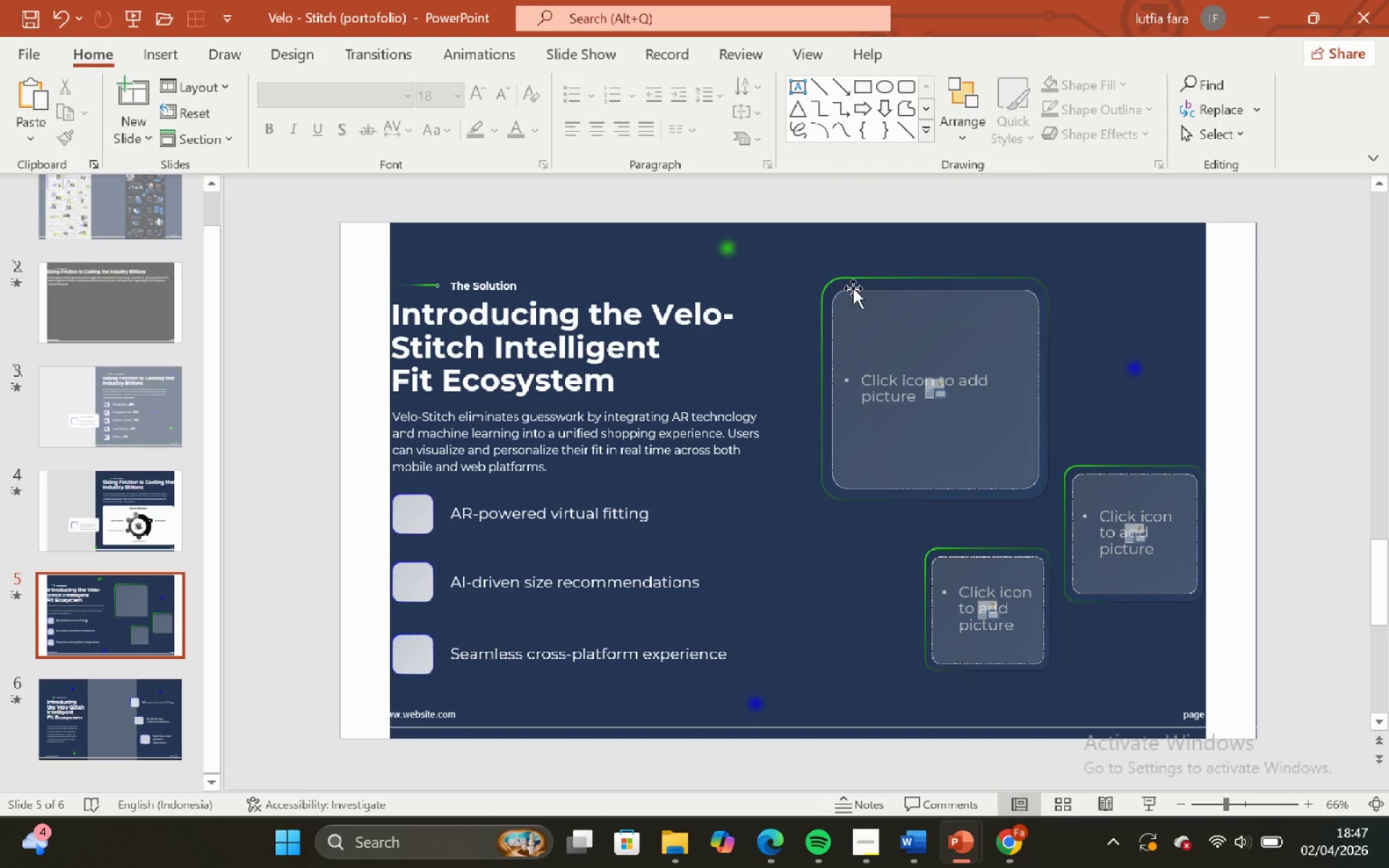 
left_click([846, 278])
 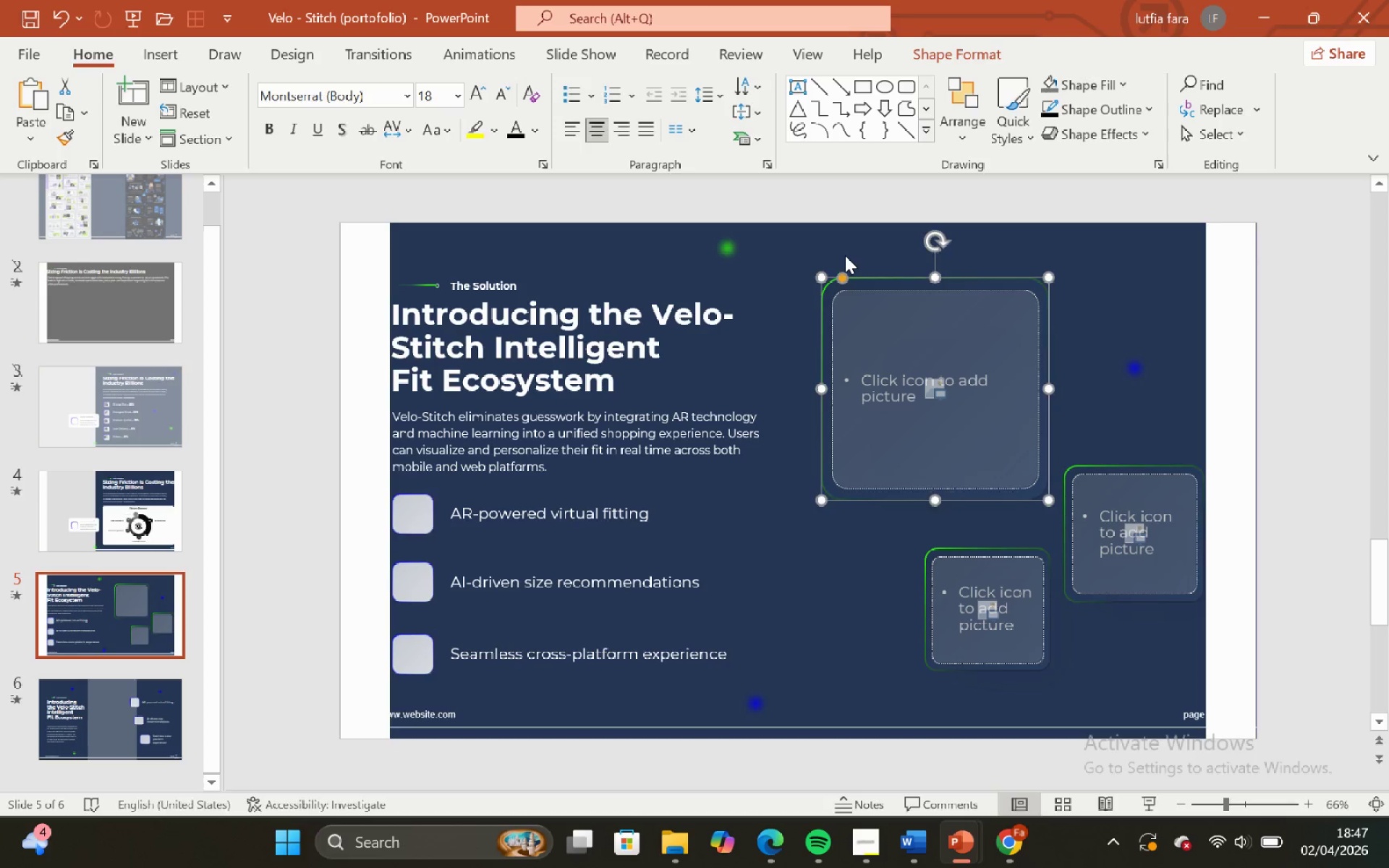 
left_click([846, 255])
 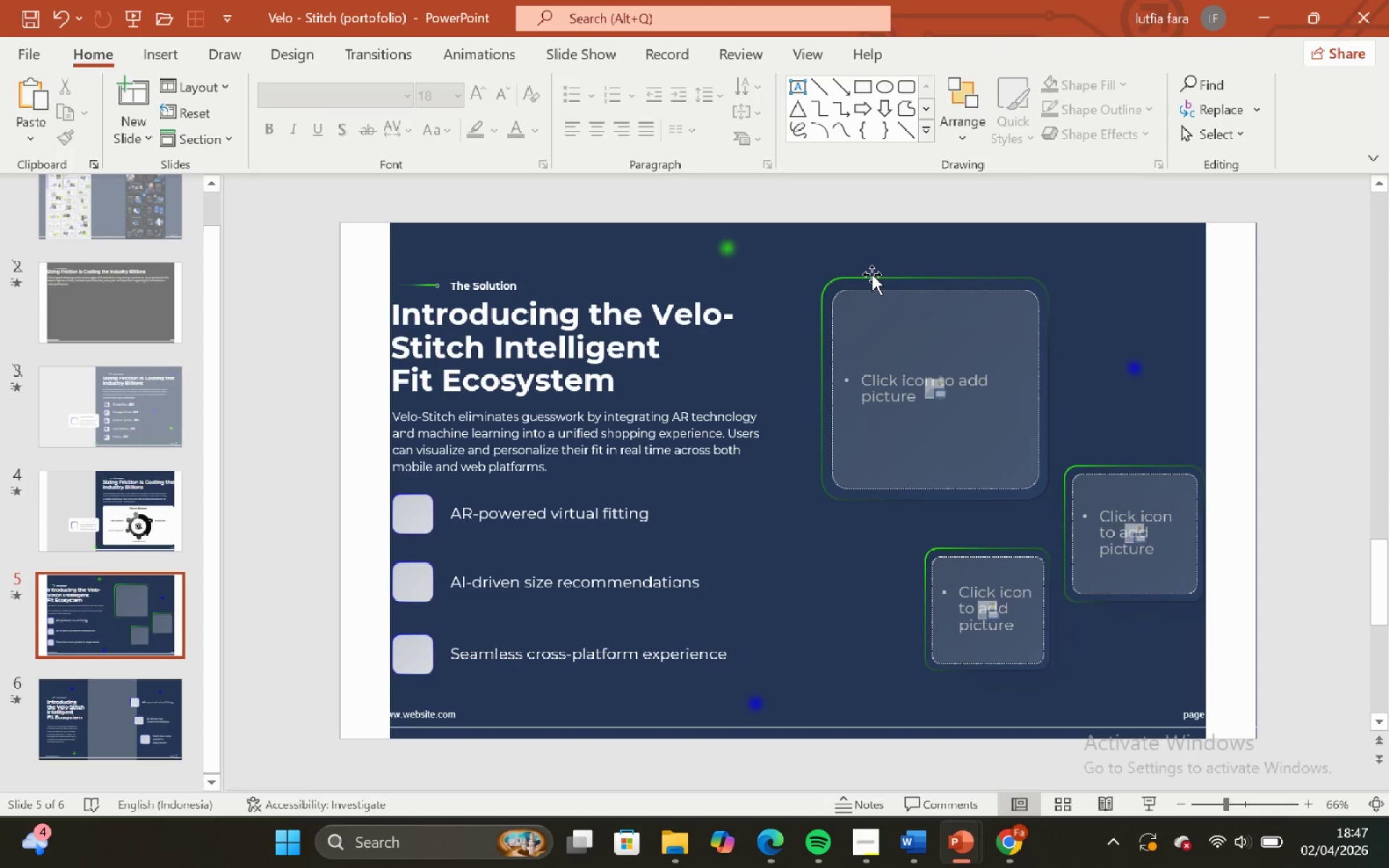 
left_click([872, 274])
 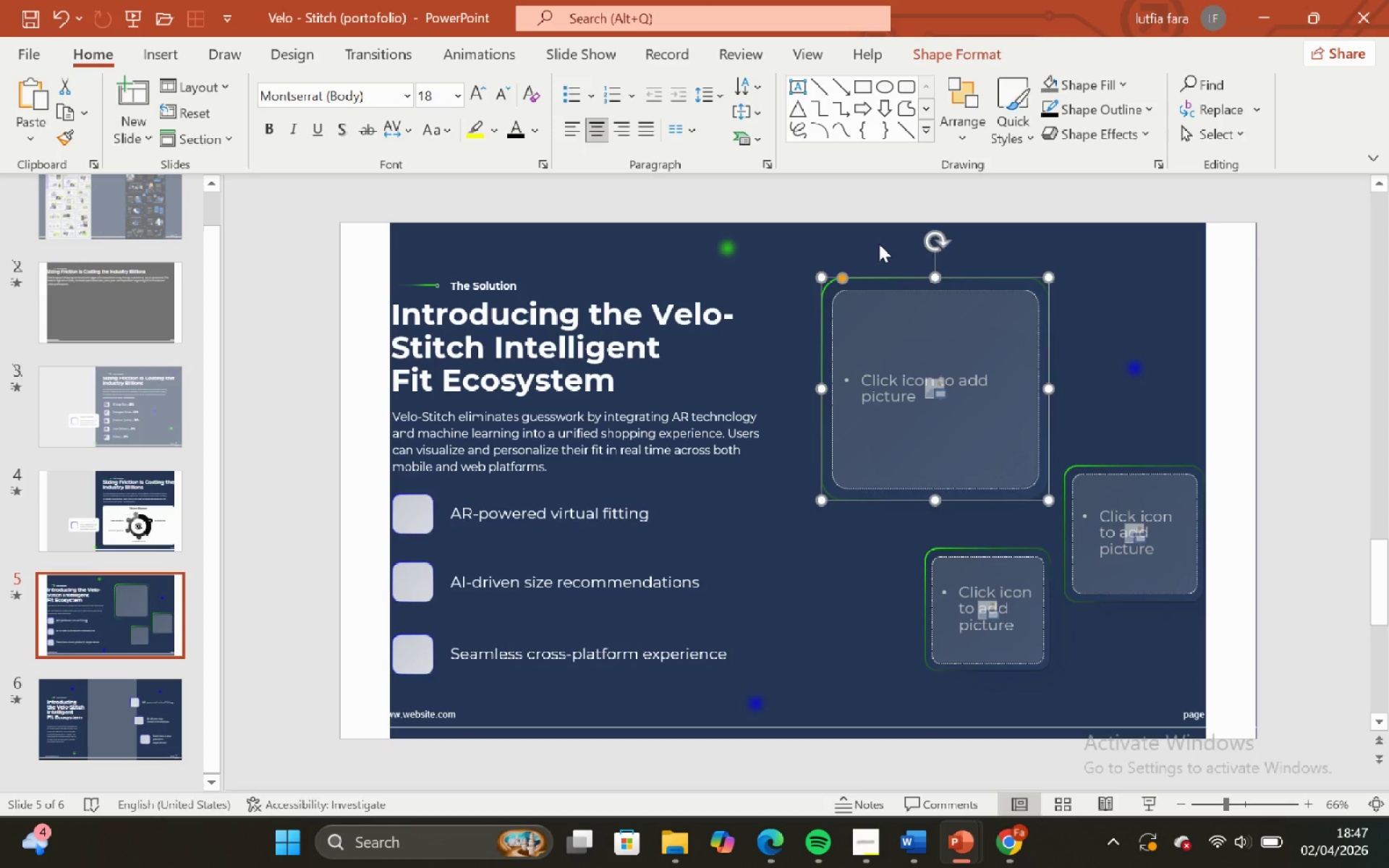 
left_click([879, 244])
 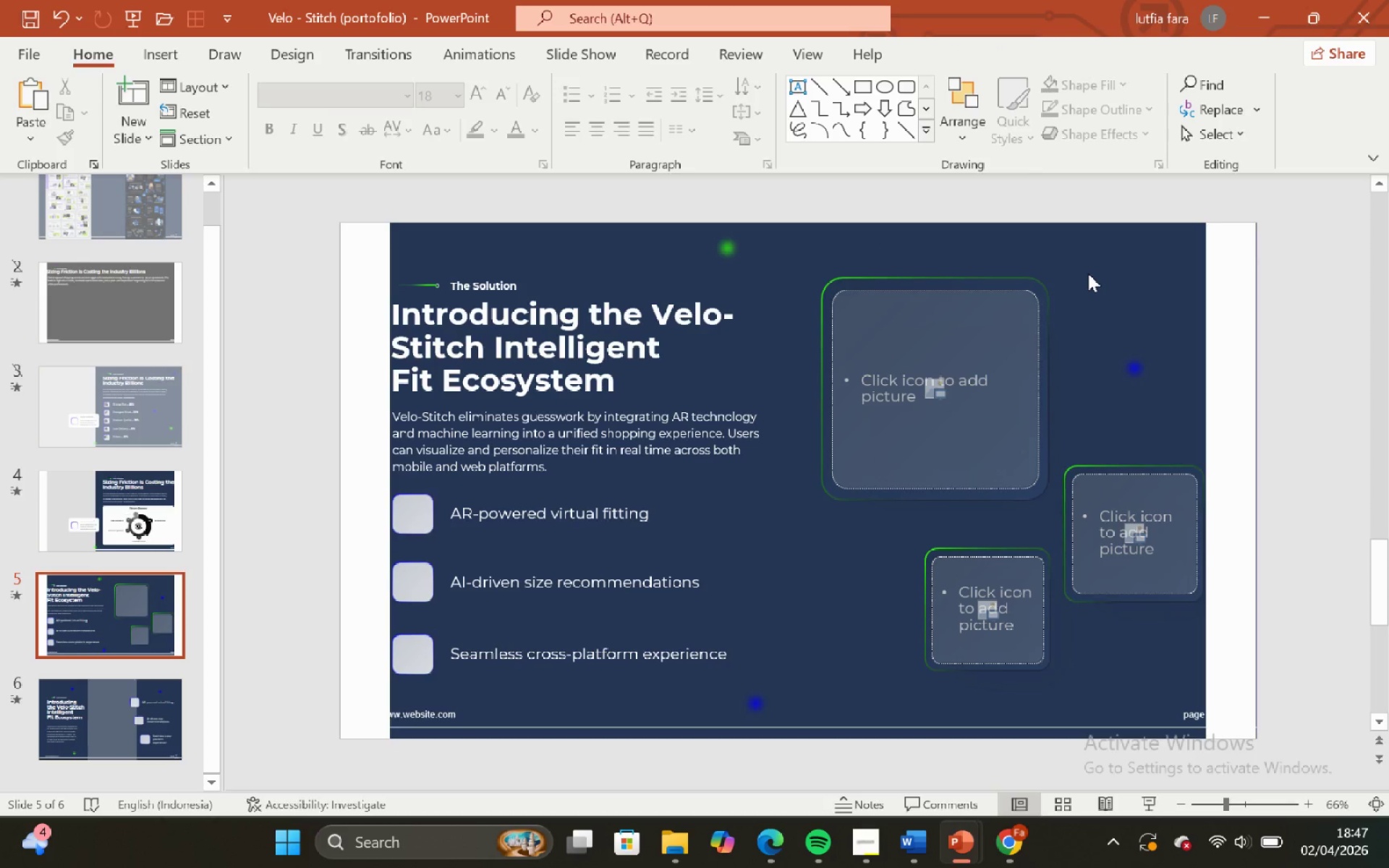 
left_click_drag(start_coordinate=[1107, 250], to_coordinate=[781, 574])
 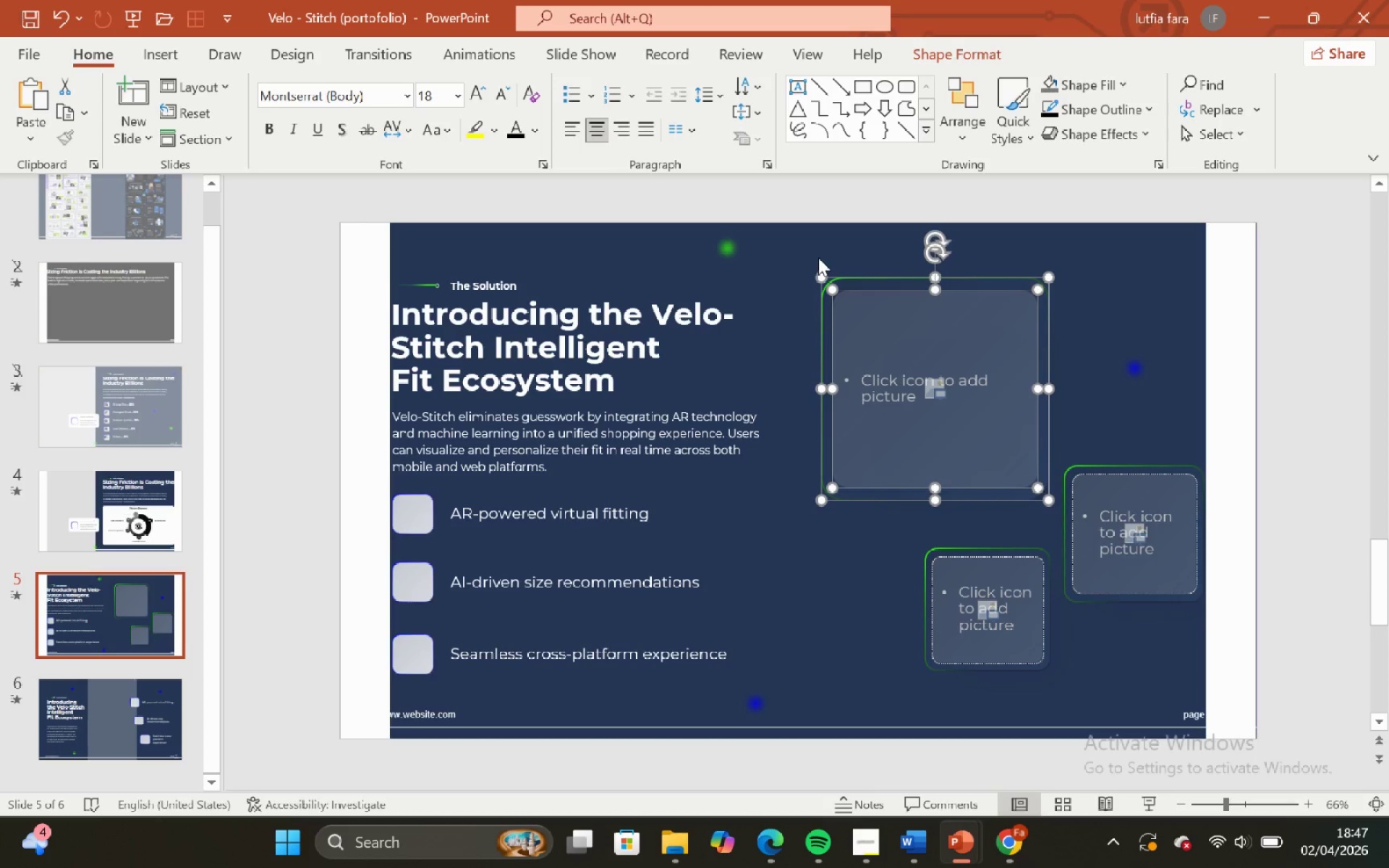 
left_click([852, 228])
 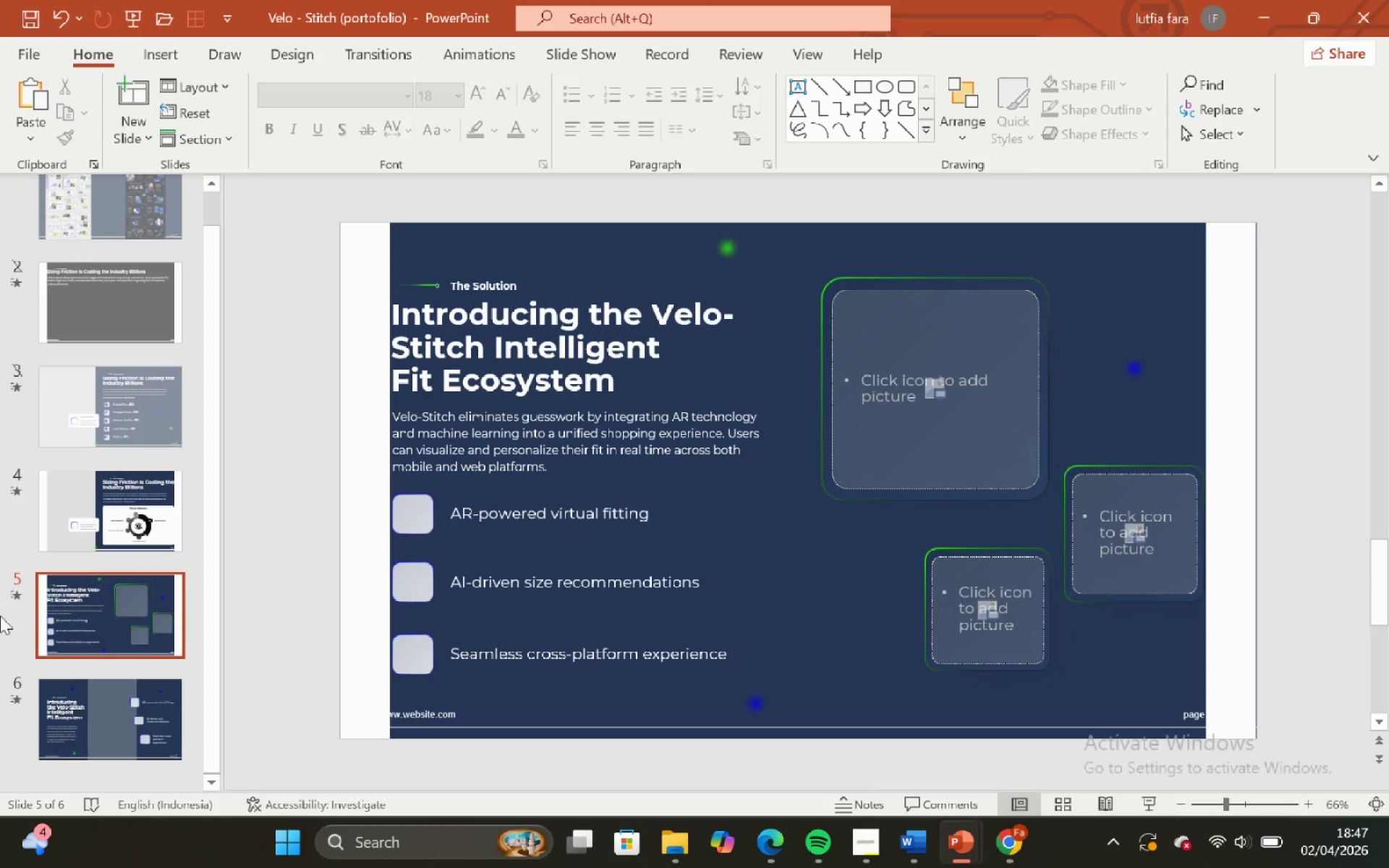 
left_click([103, 715])
 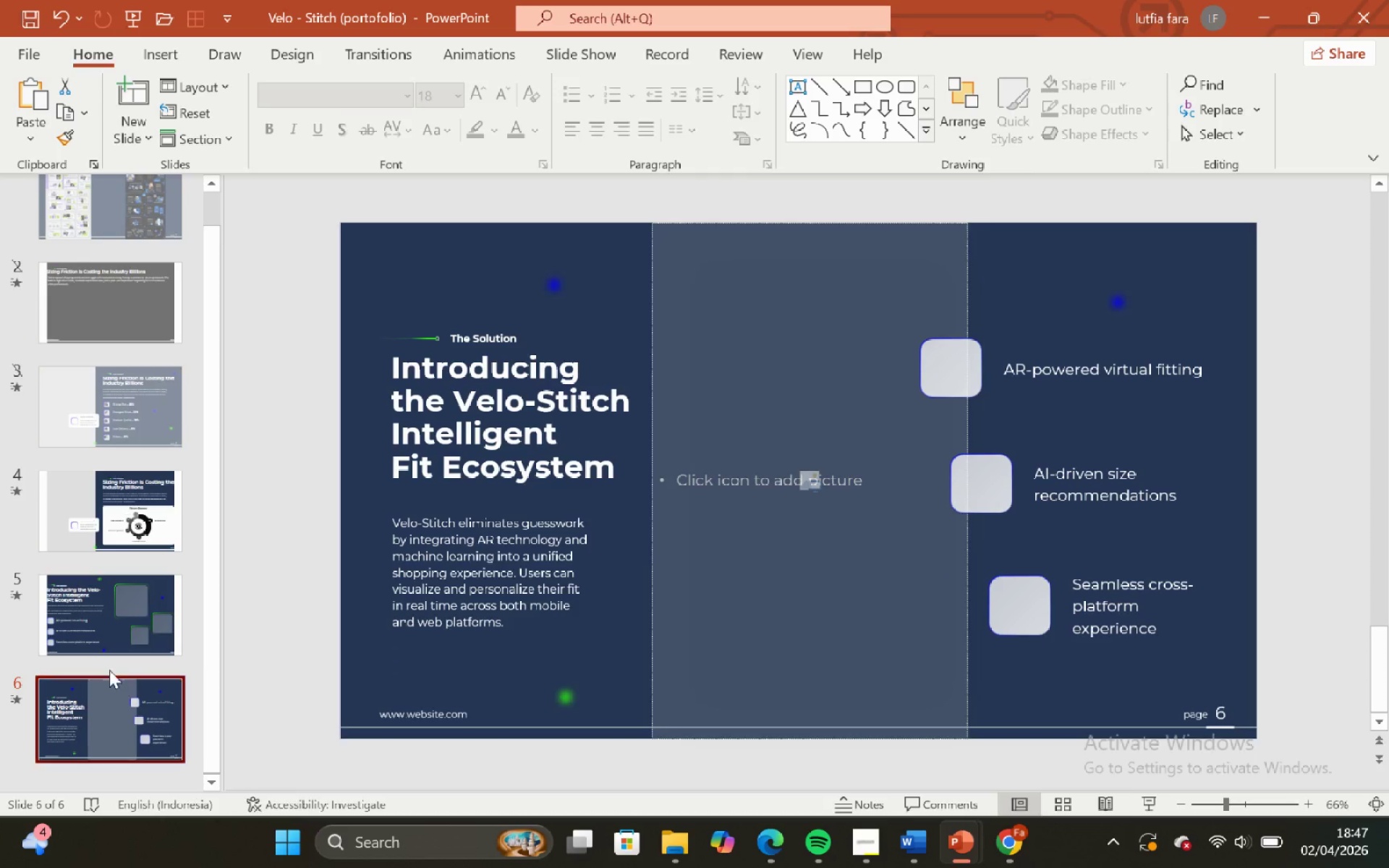 
left_click([112, 694])
 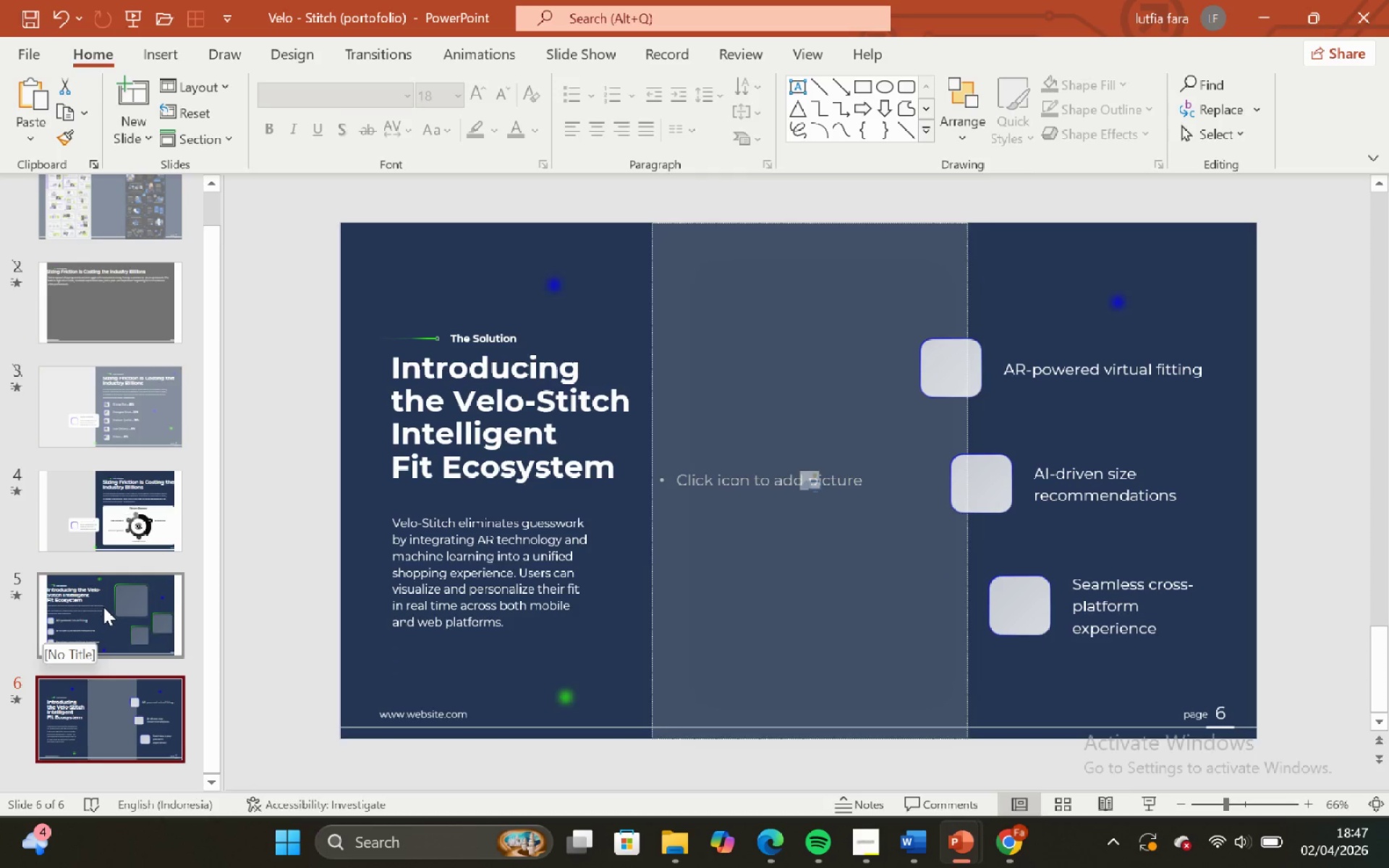 
left_click([108, 592])
 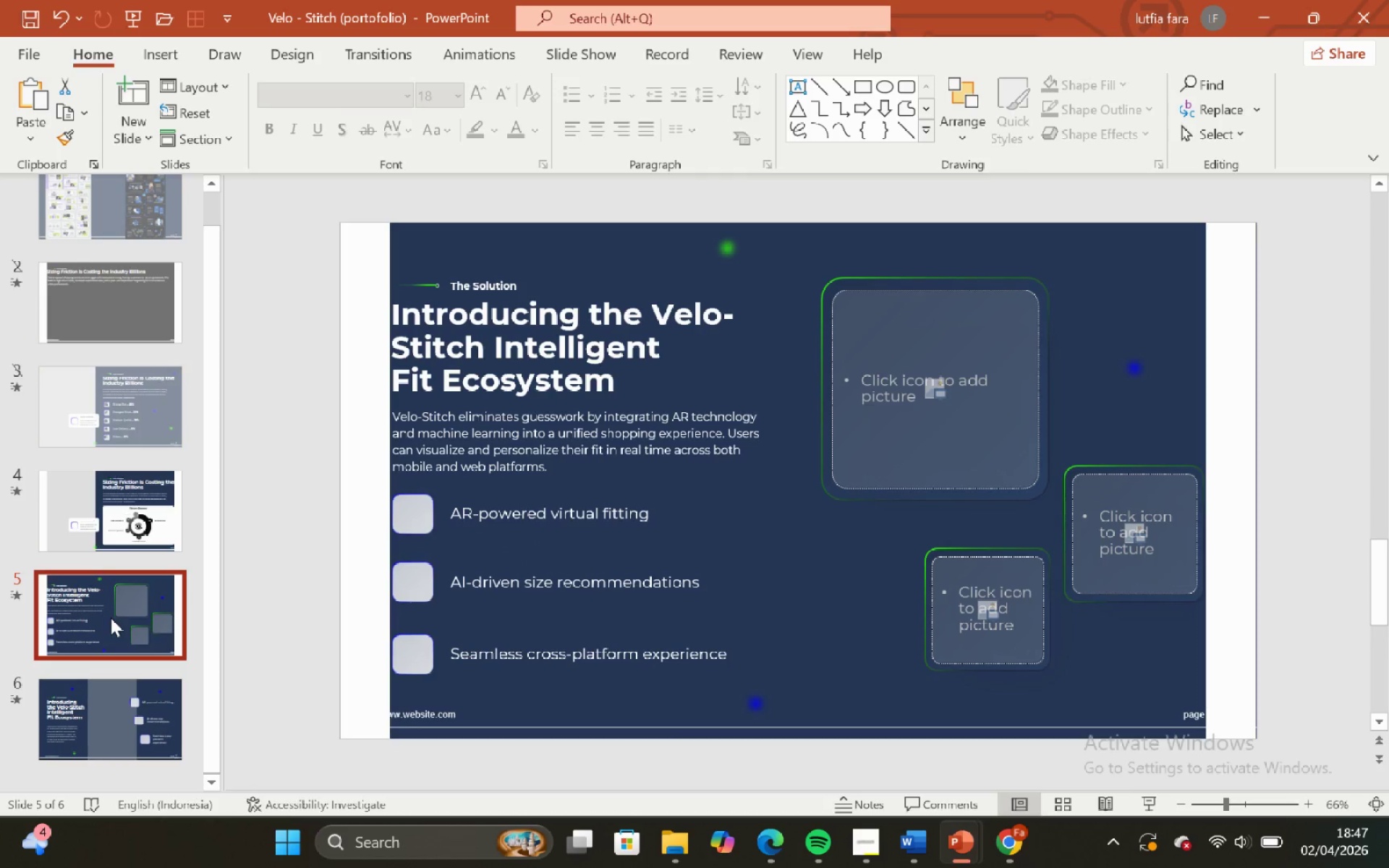 
left_click([116, 706])
 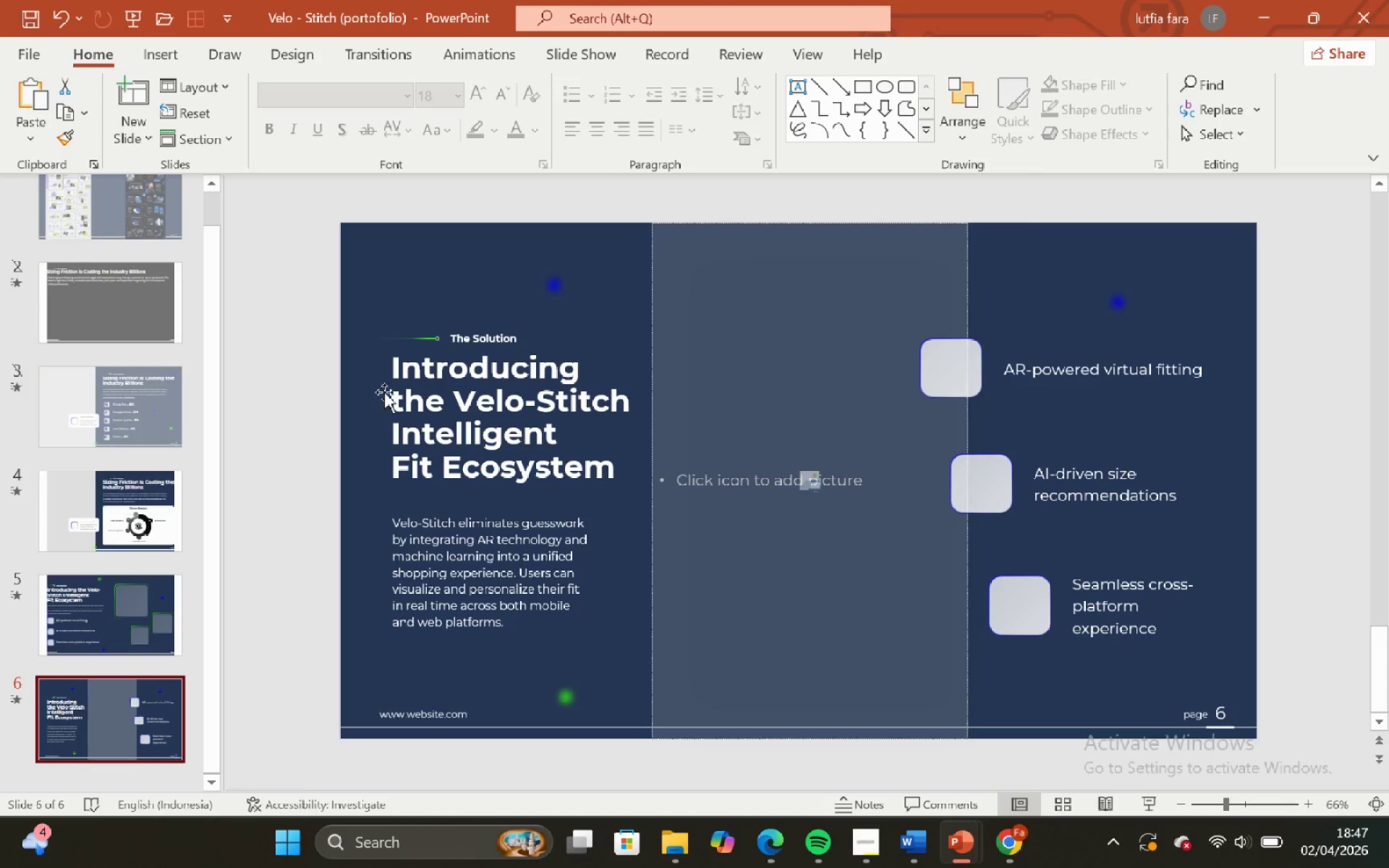 
left_click([406, 322])
 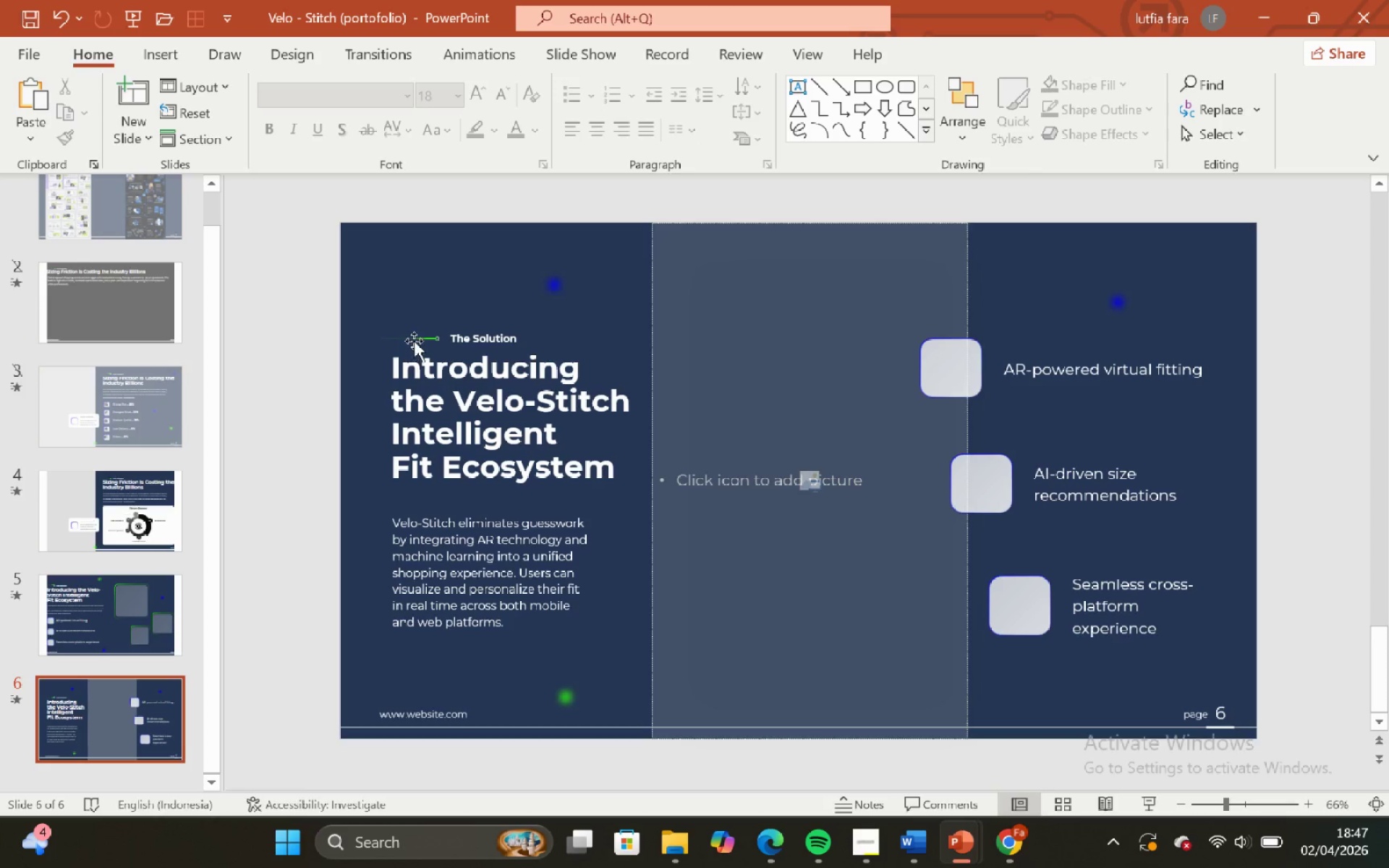 
left_click([413, 339])
 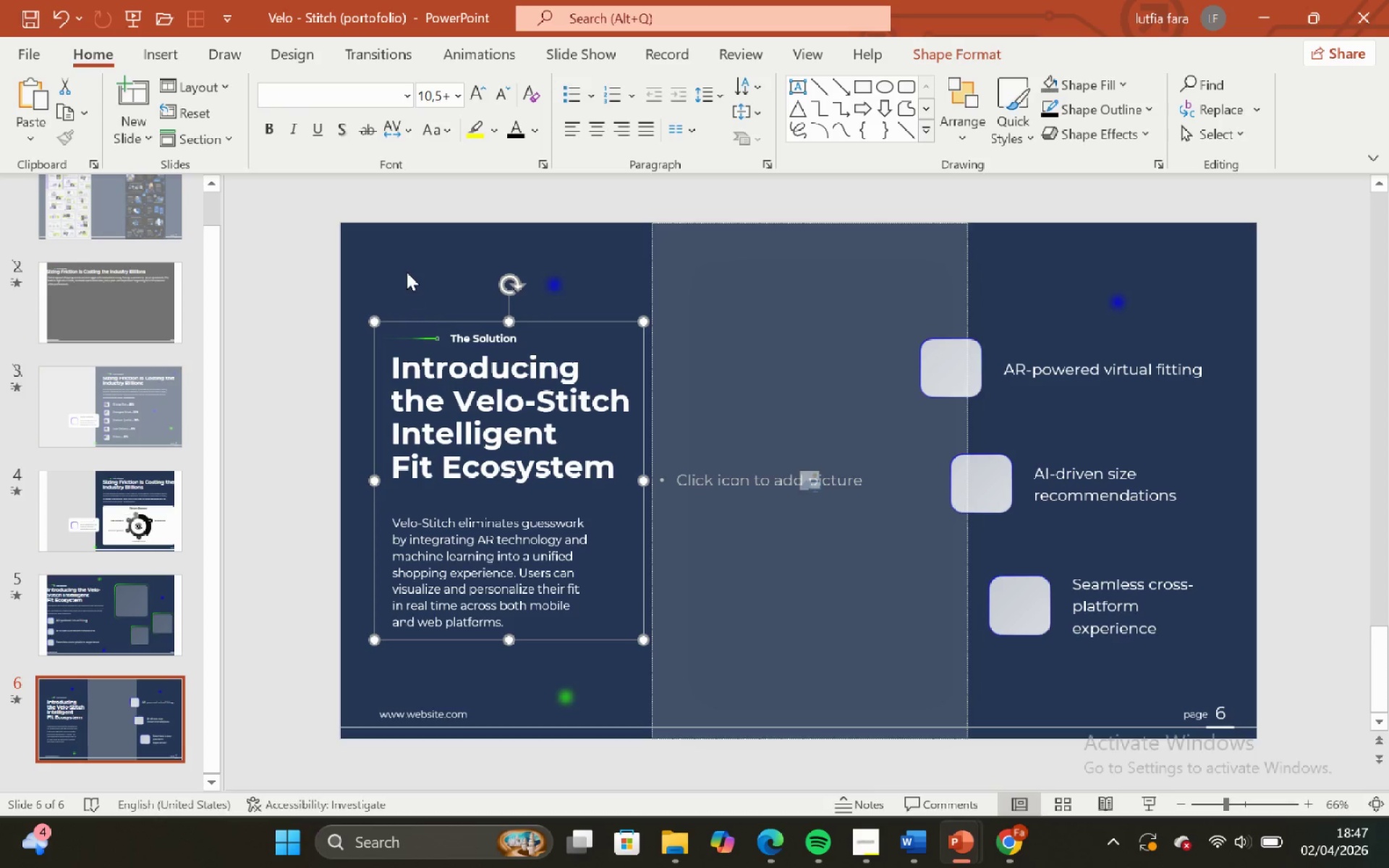 
left_click([406, 268])
 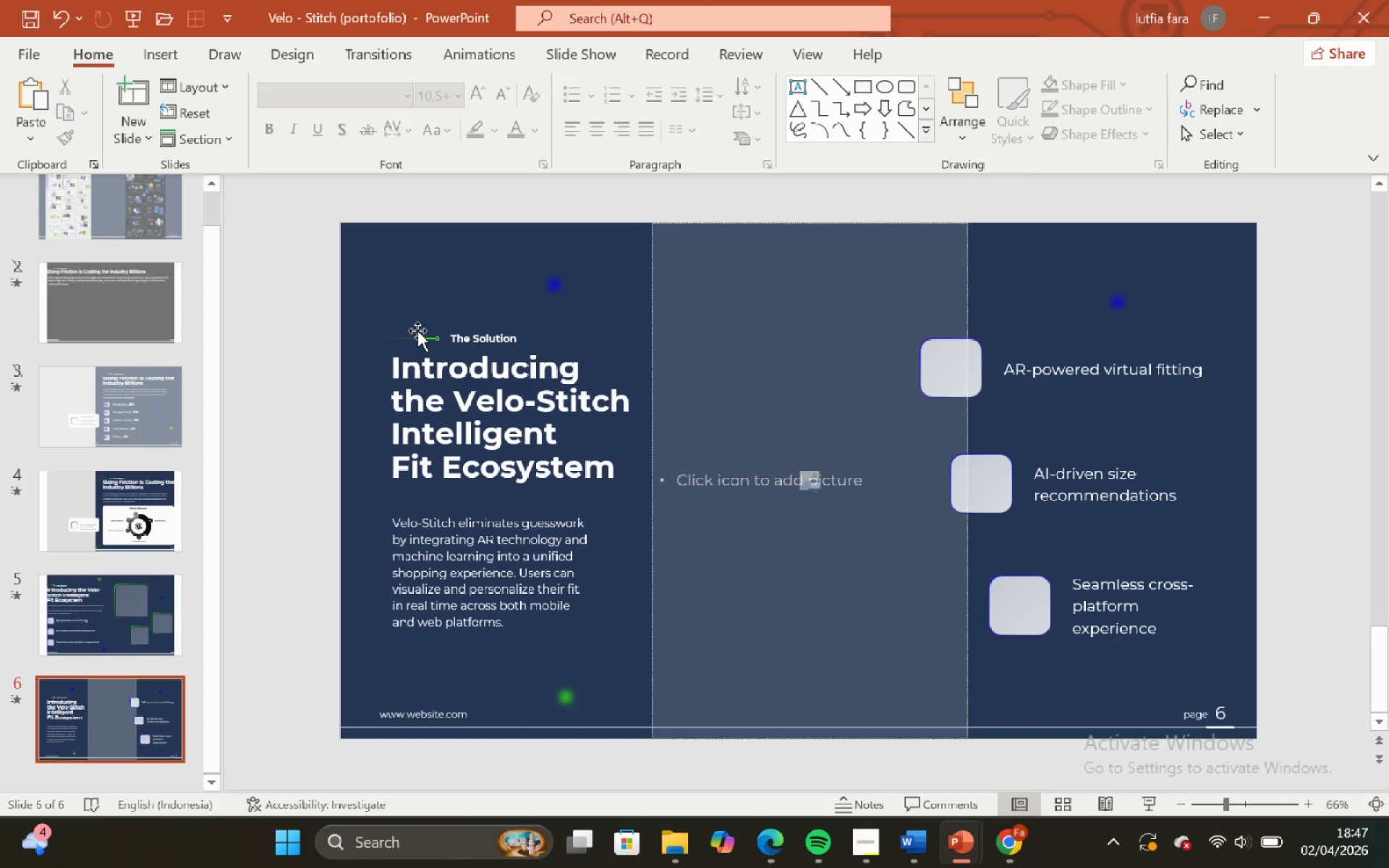 
wait(5.62)
 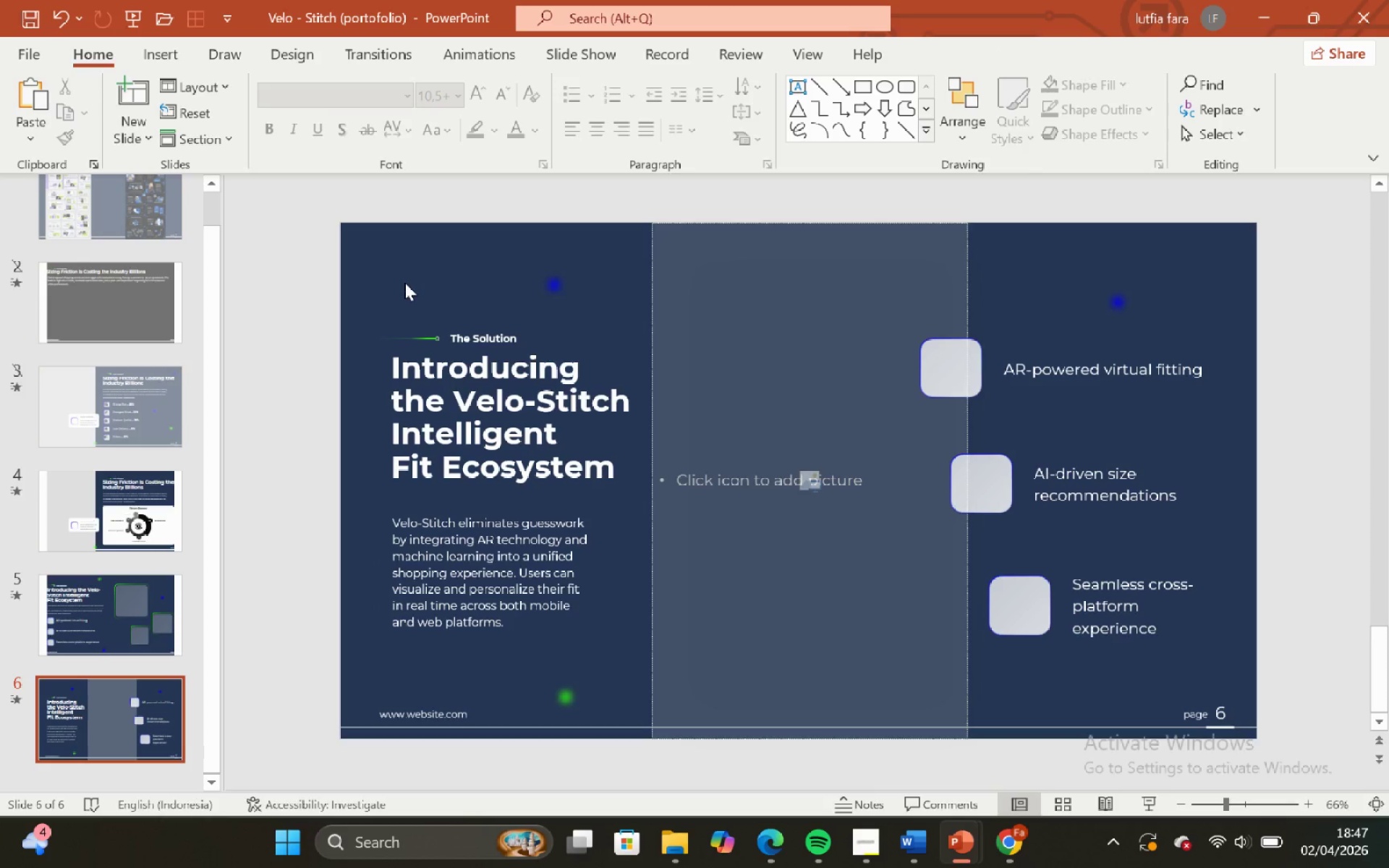 
left_click([419, 336])
 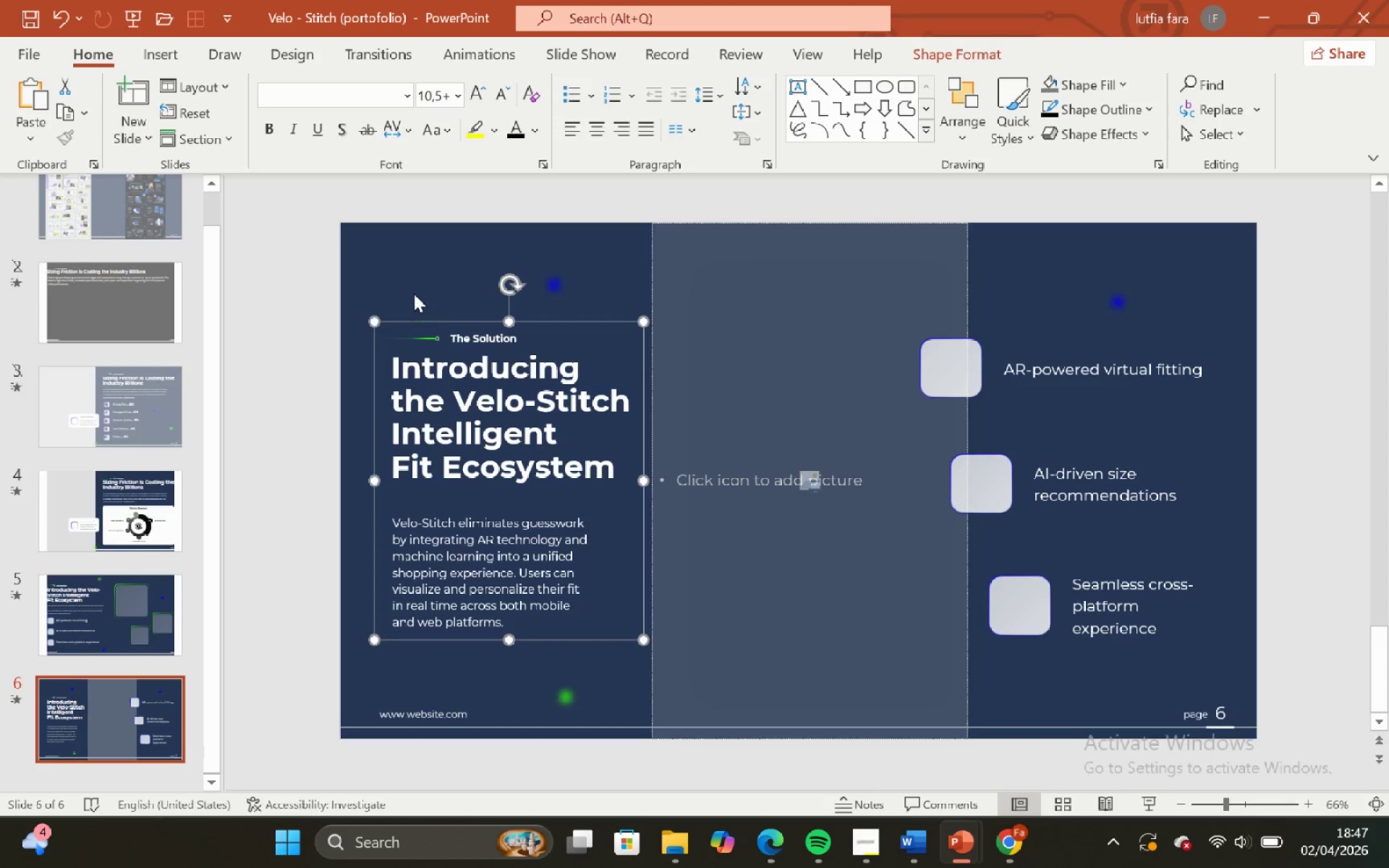 
double_click([413, 290])
 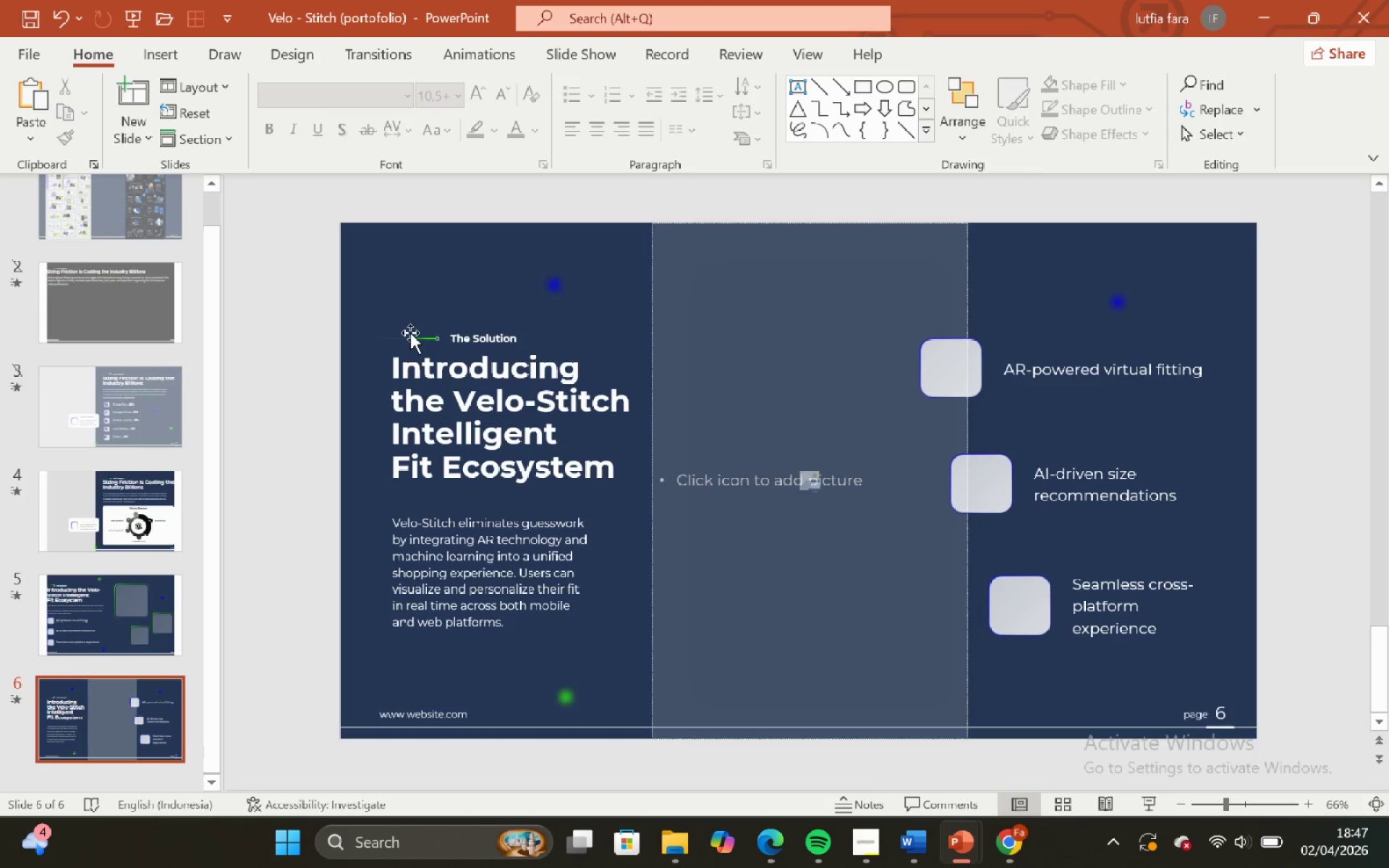 
left_click([411, 333])
 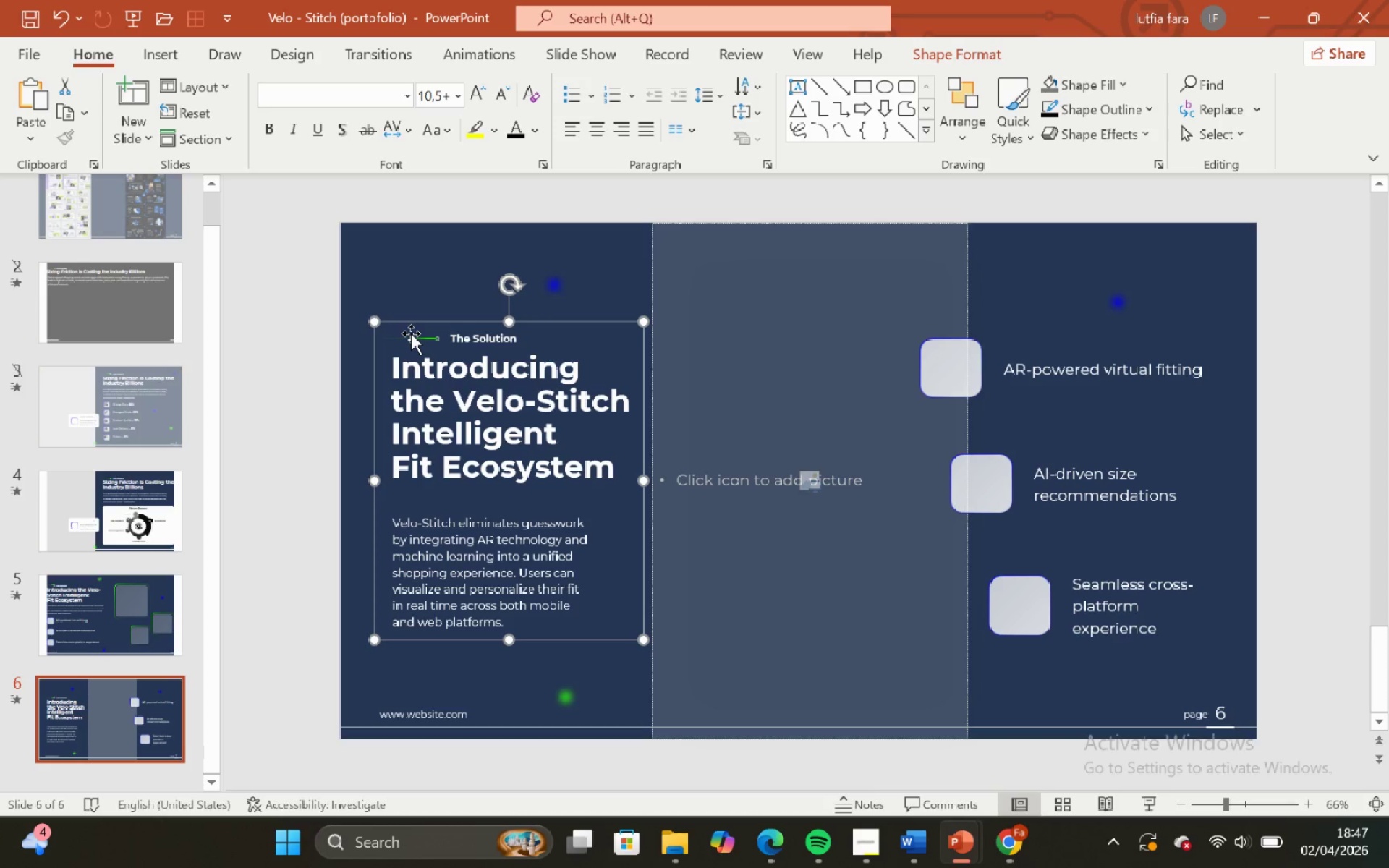 
hold_key(key=ControlLeft, duration=1.89)
 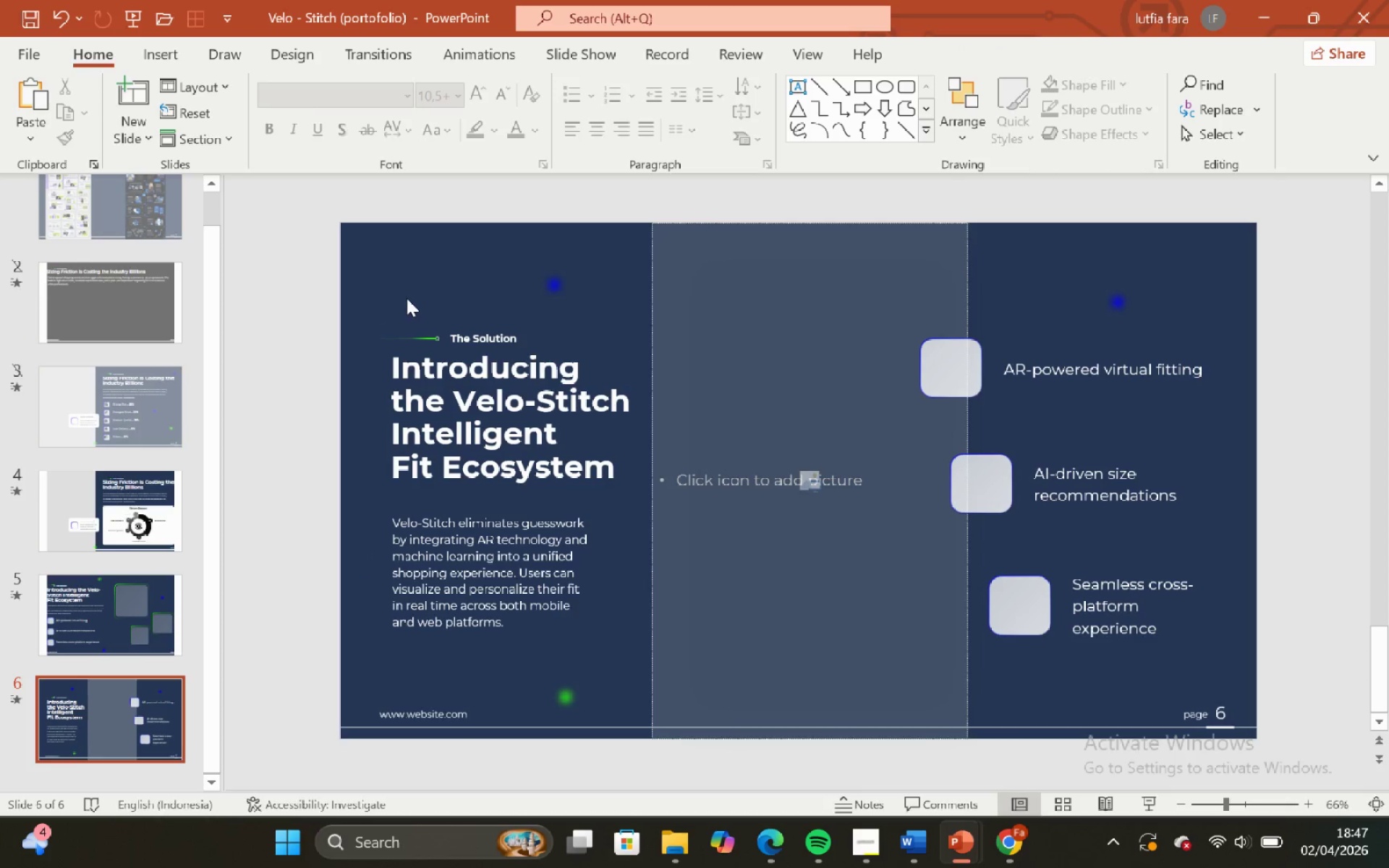 
hold_key(key=ShiftLeft, duration=1.5)
 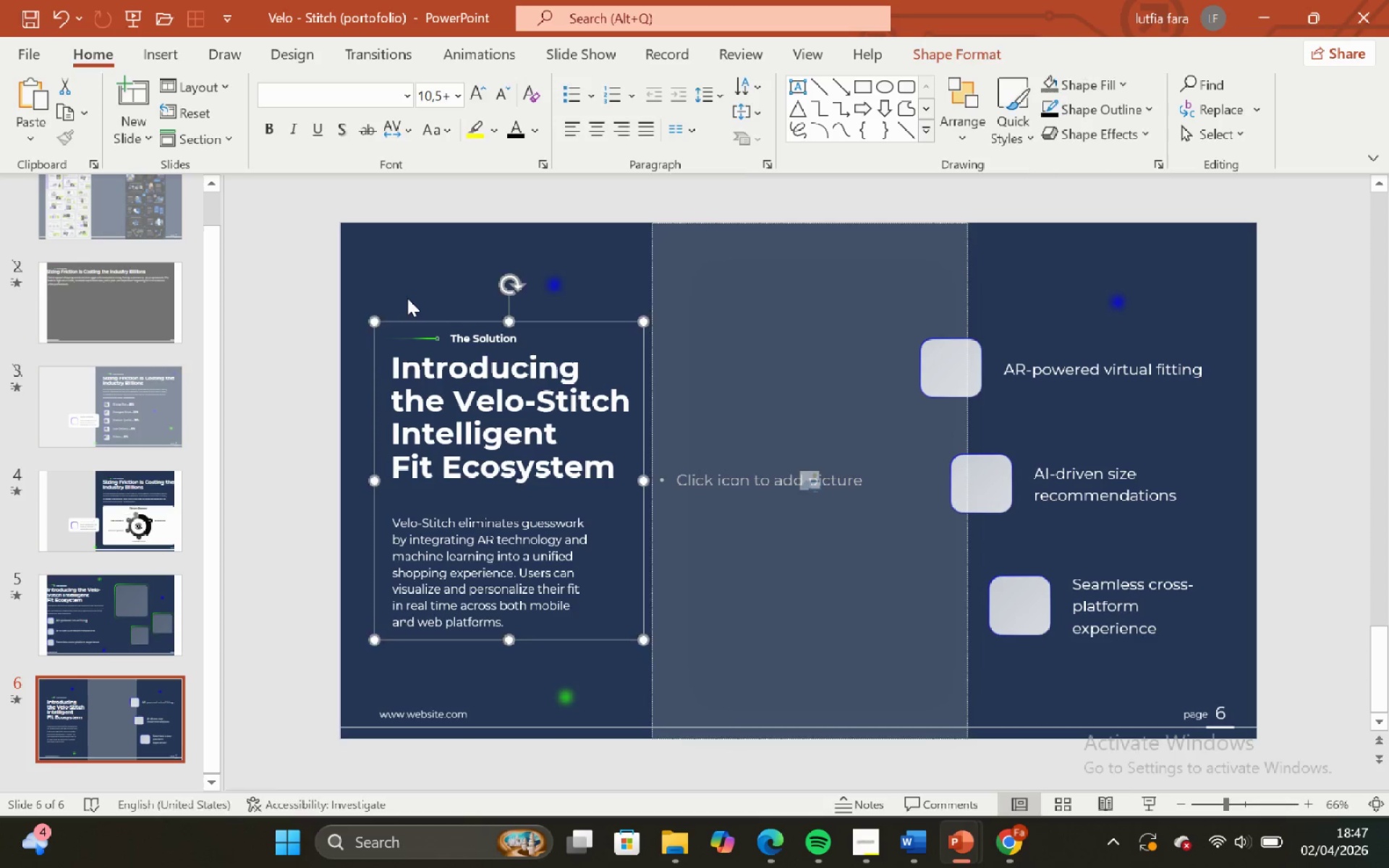 
hold_key(key=ShiftLeft, duration=0.36)
 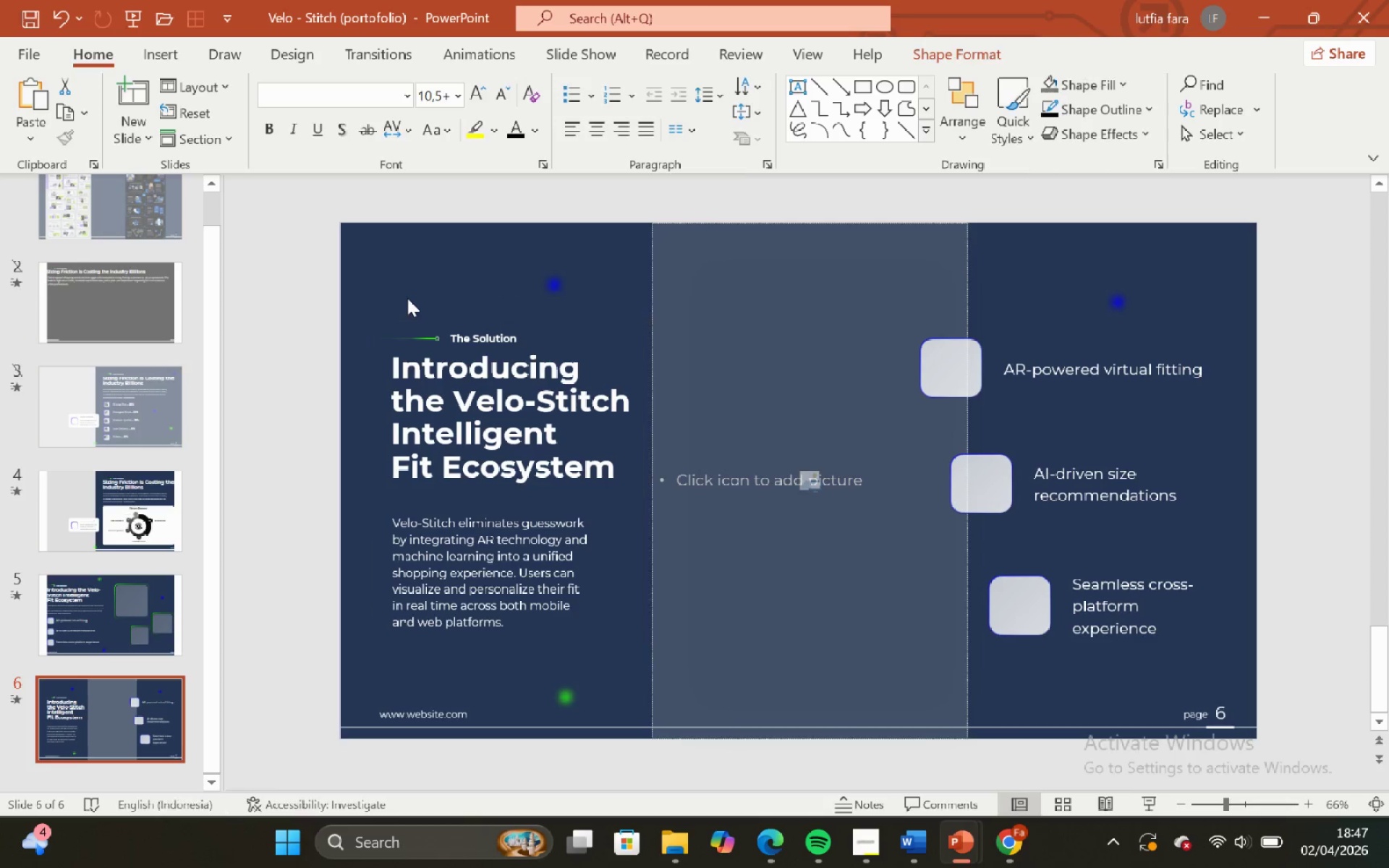 
scroll: coordinate [411, 333], scroll_direction: up, amount: 2.0
 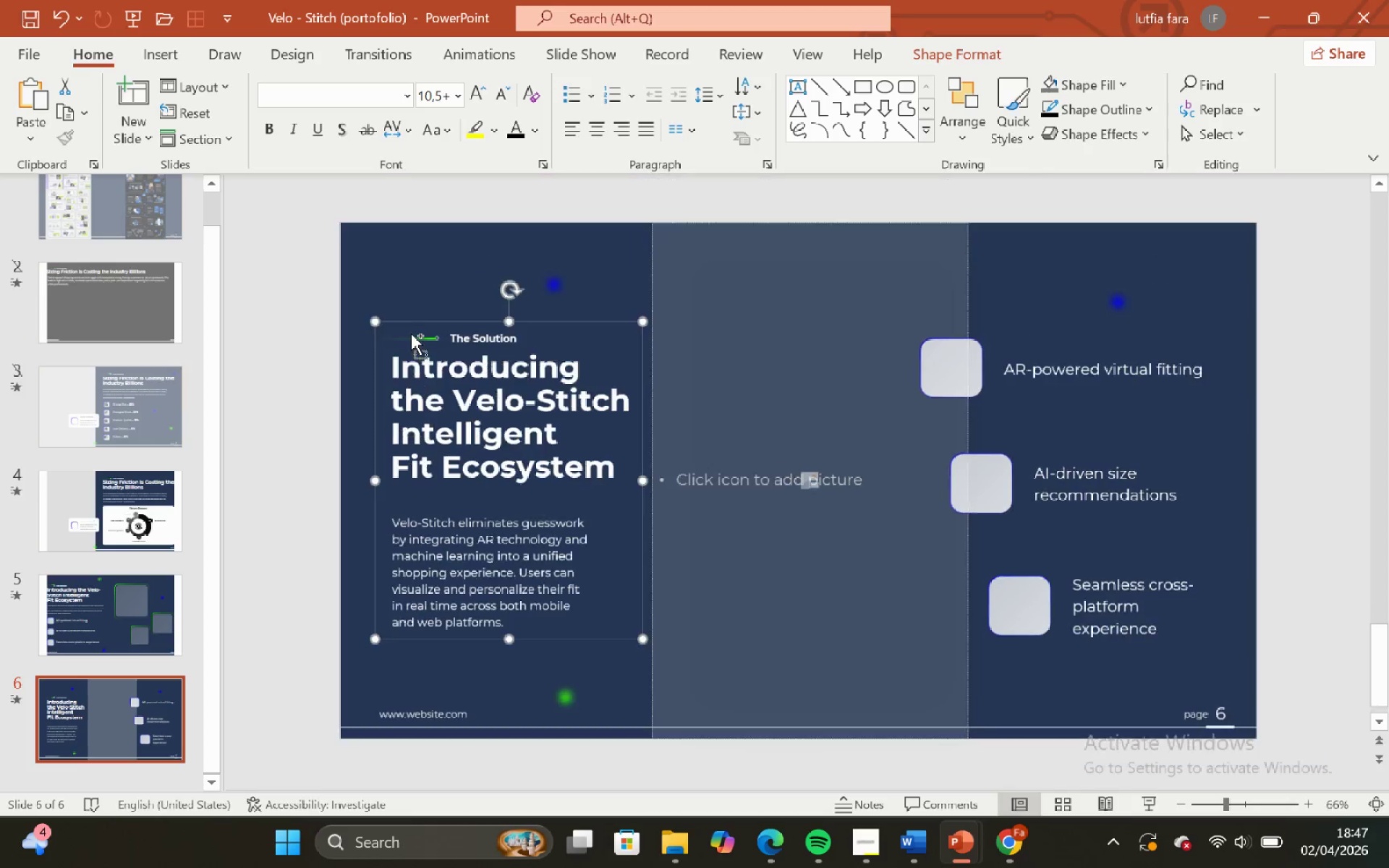 
left_click([407, 298])
 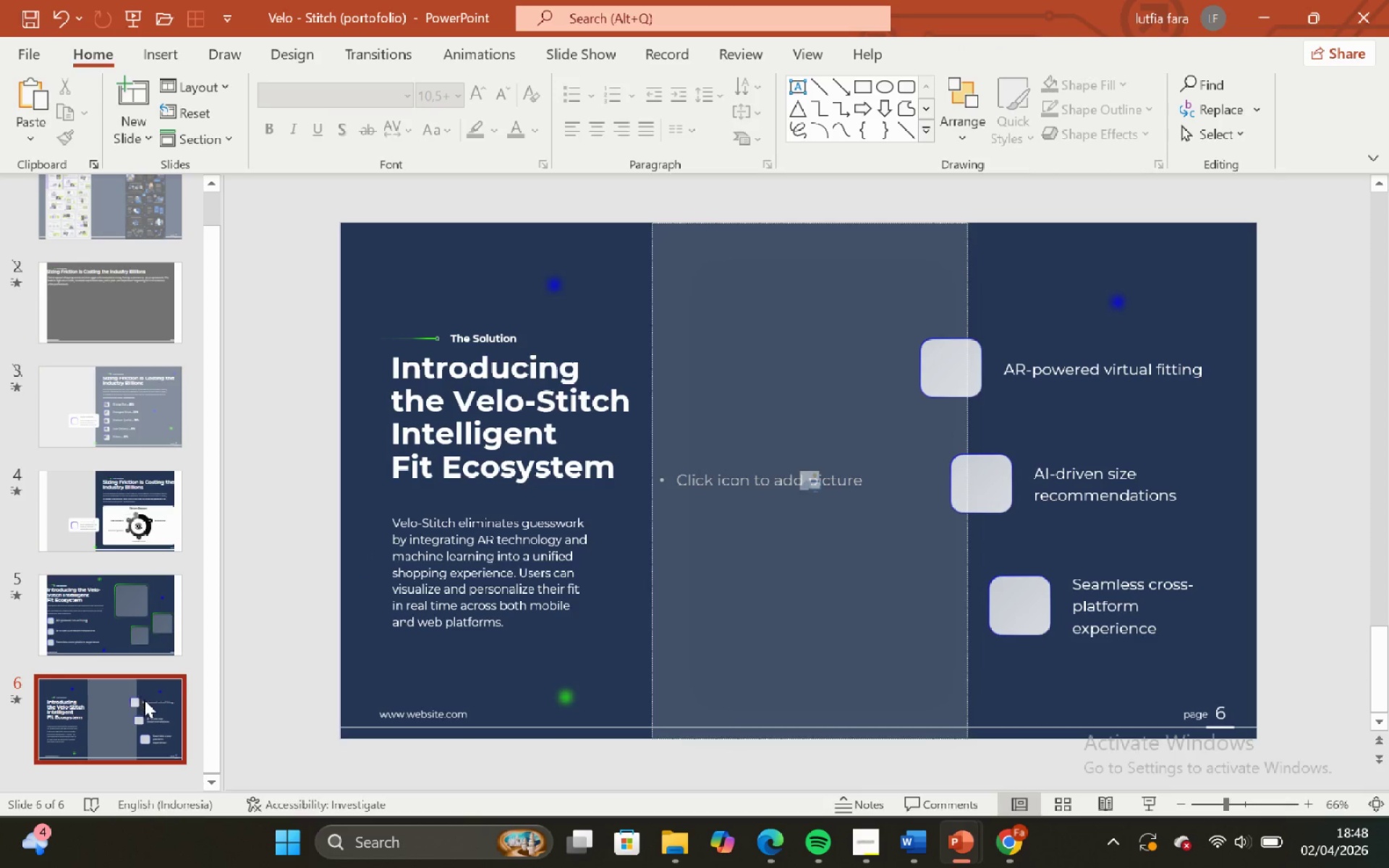 
wait(8.75)
 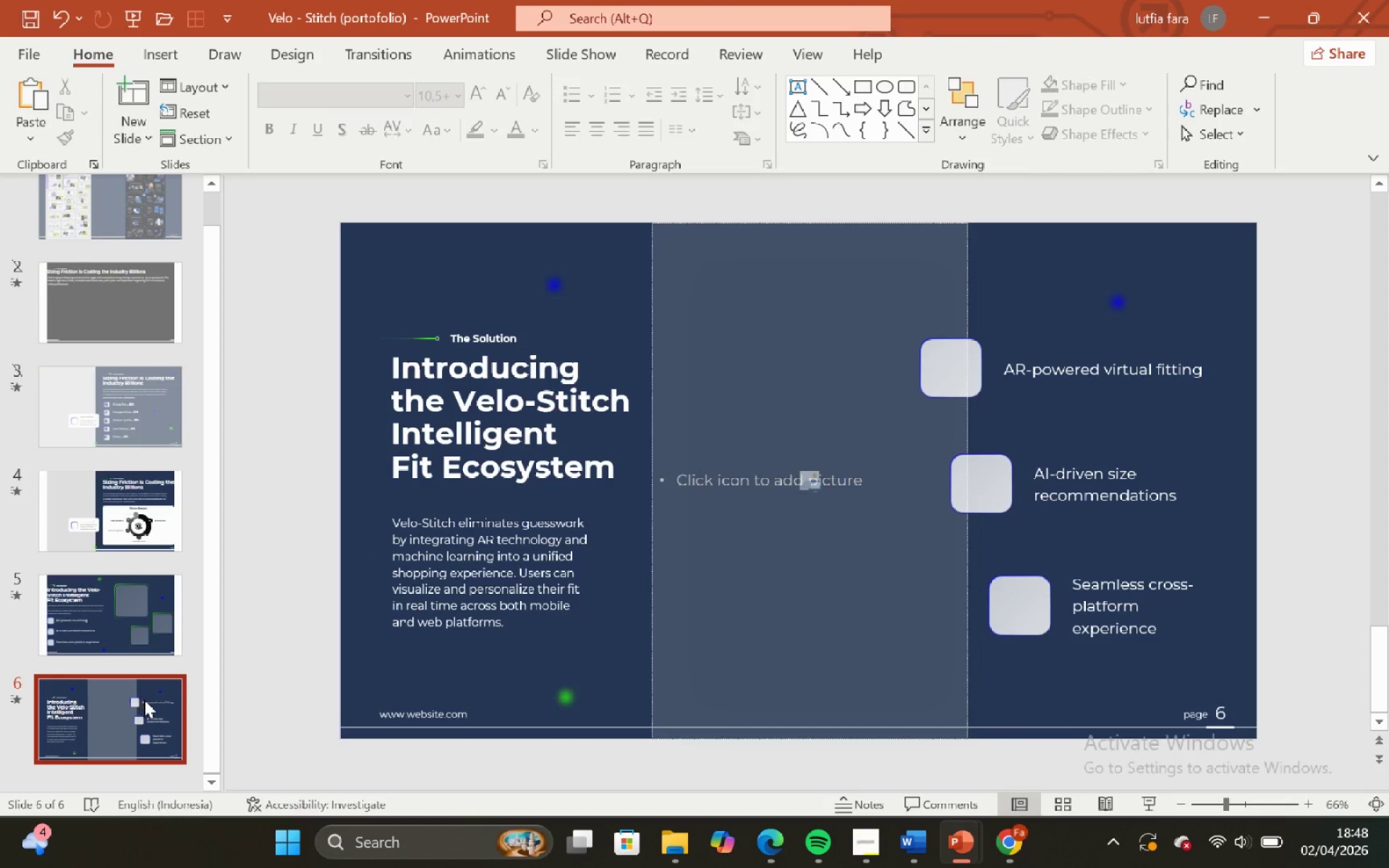 
left_click([116, 707])
 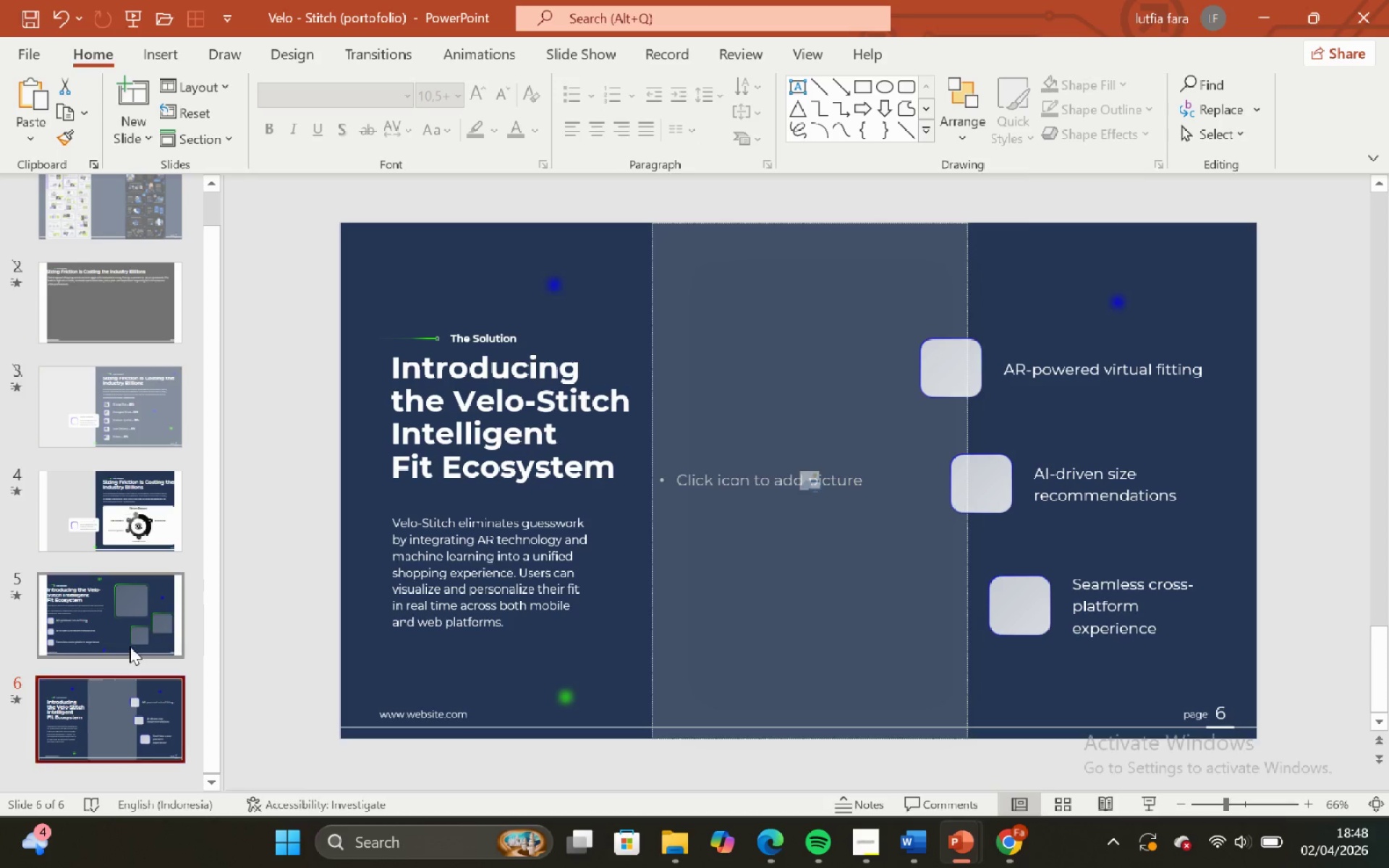 
left_click([131, 625])
 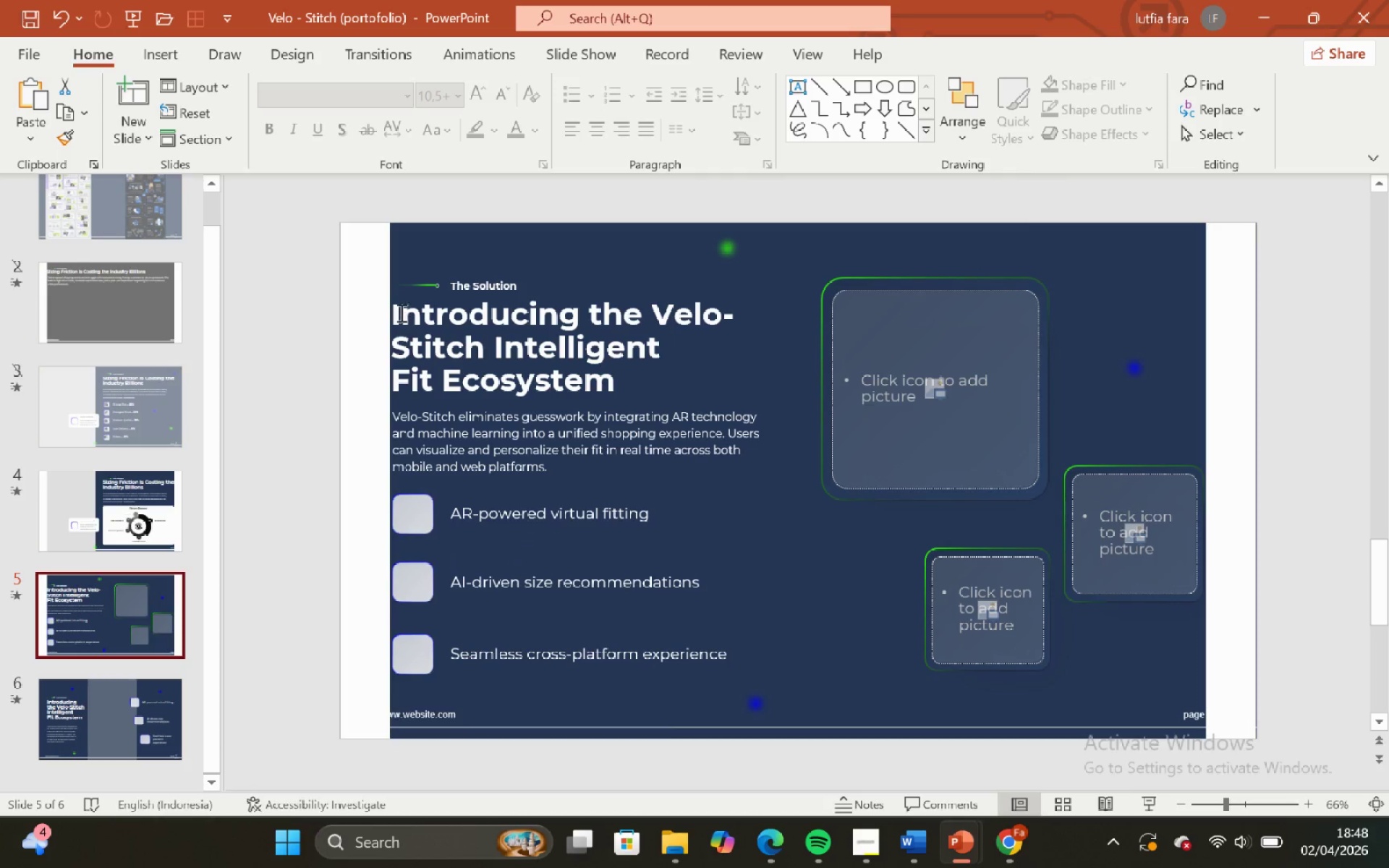 
left_click([368, 284])
 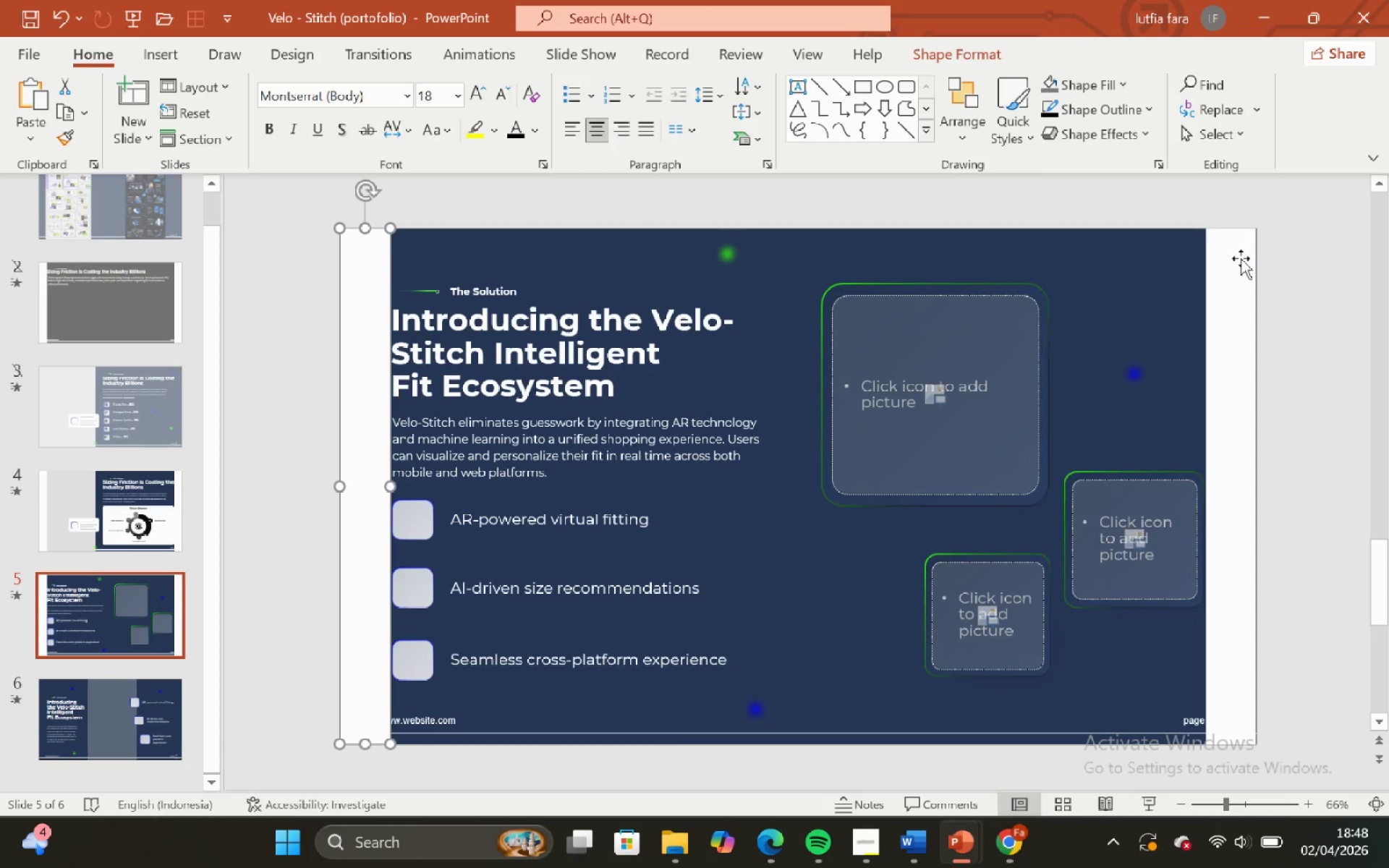 
hold_key(key=ShiftLeft, duration=0.44)
left_click([1236, 258])
 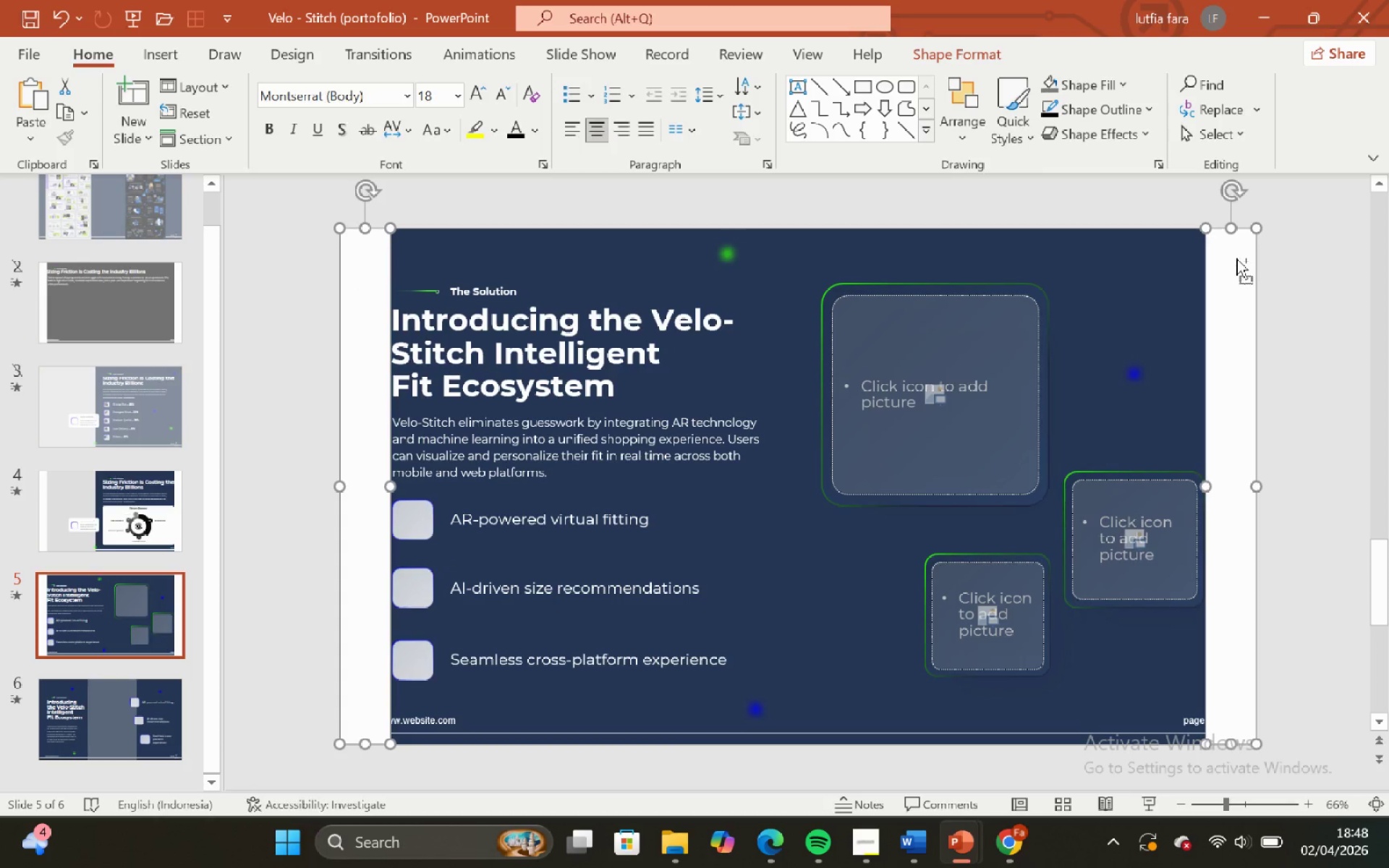 
key(Control+C)
 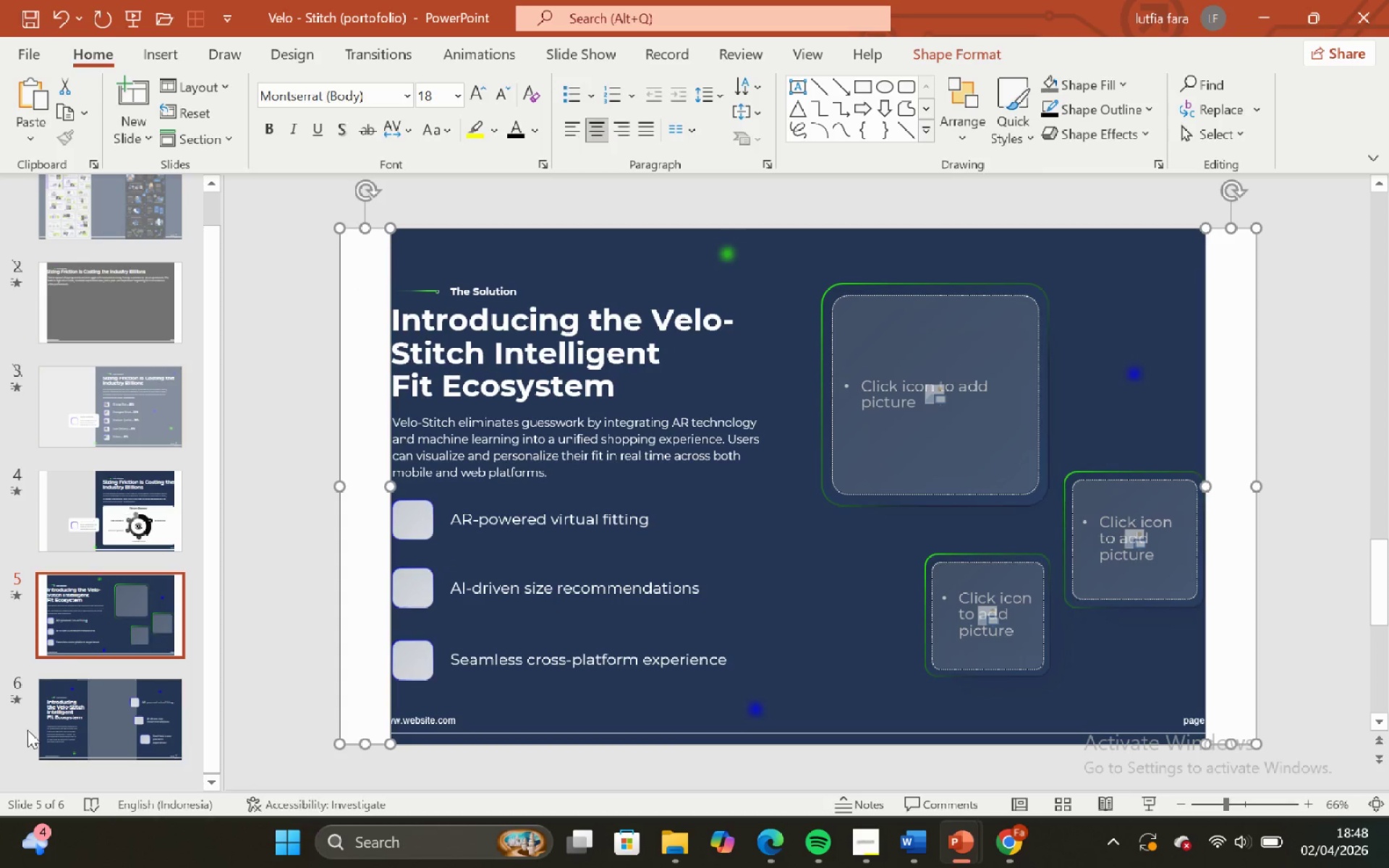 
left_click([77, 710])
 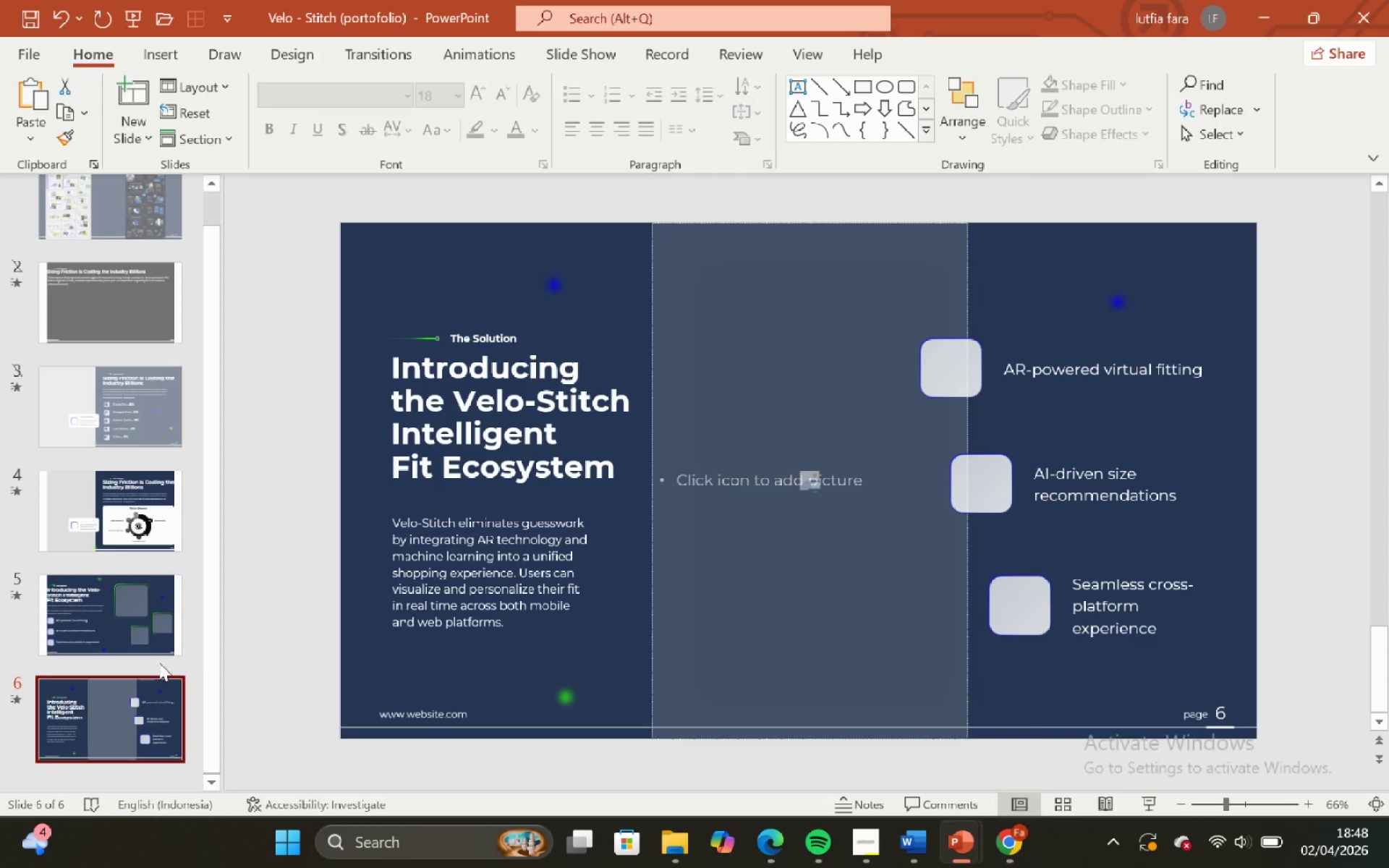 
key(Control+V)
 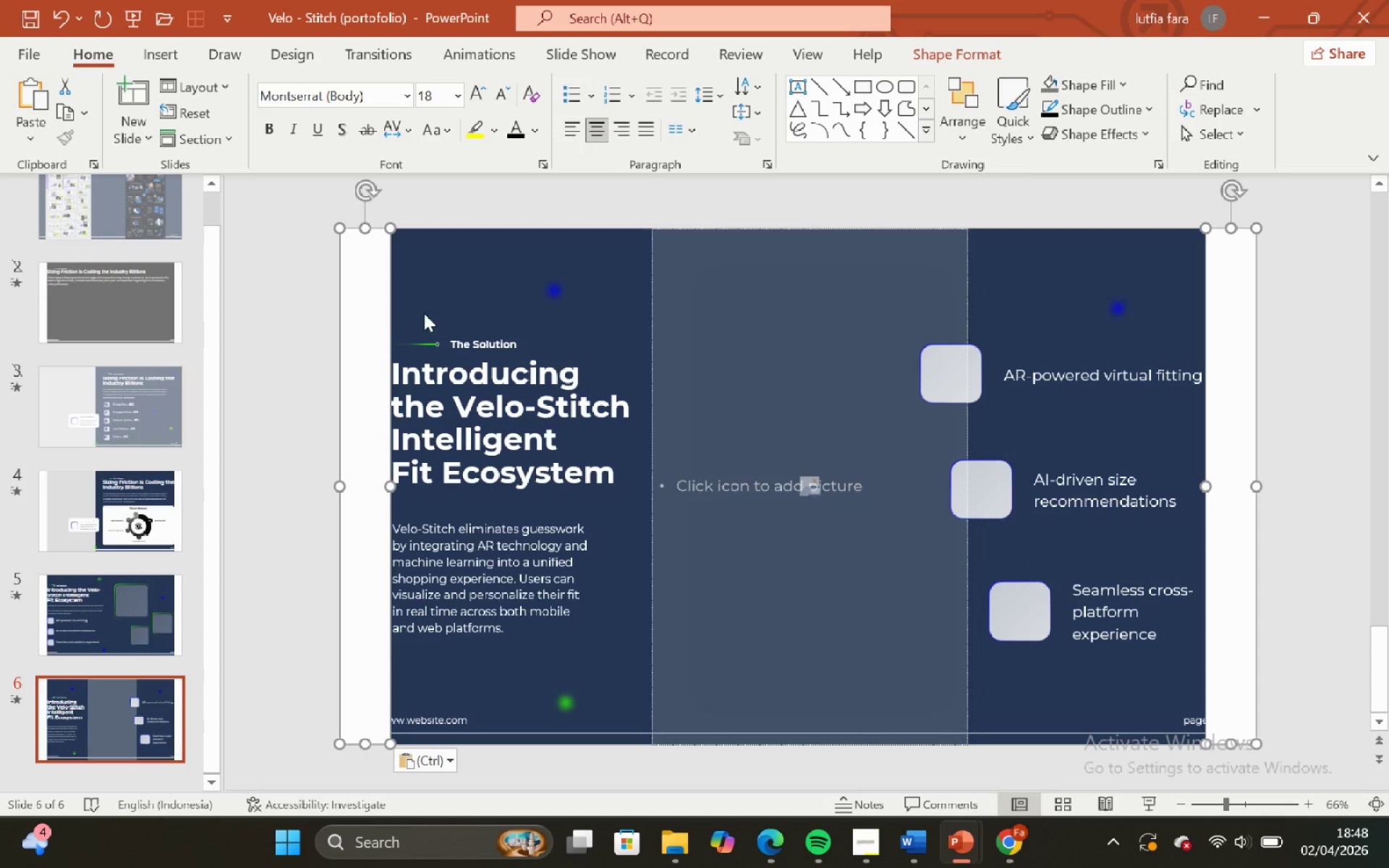 
left_click([456, 300])
 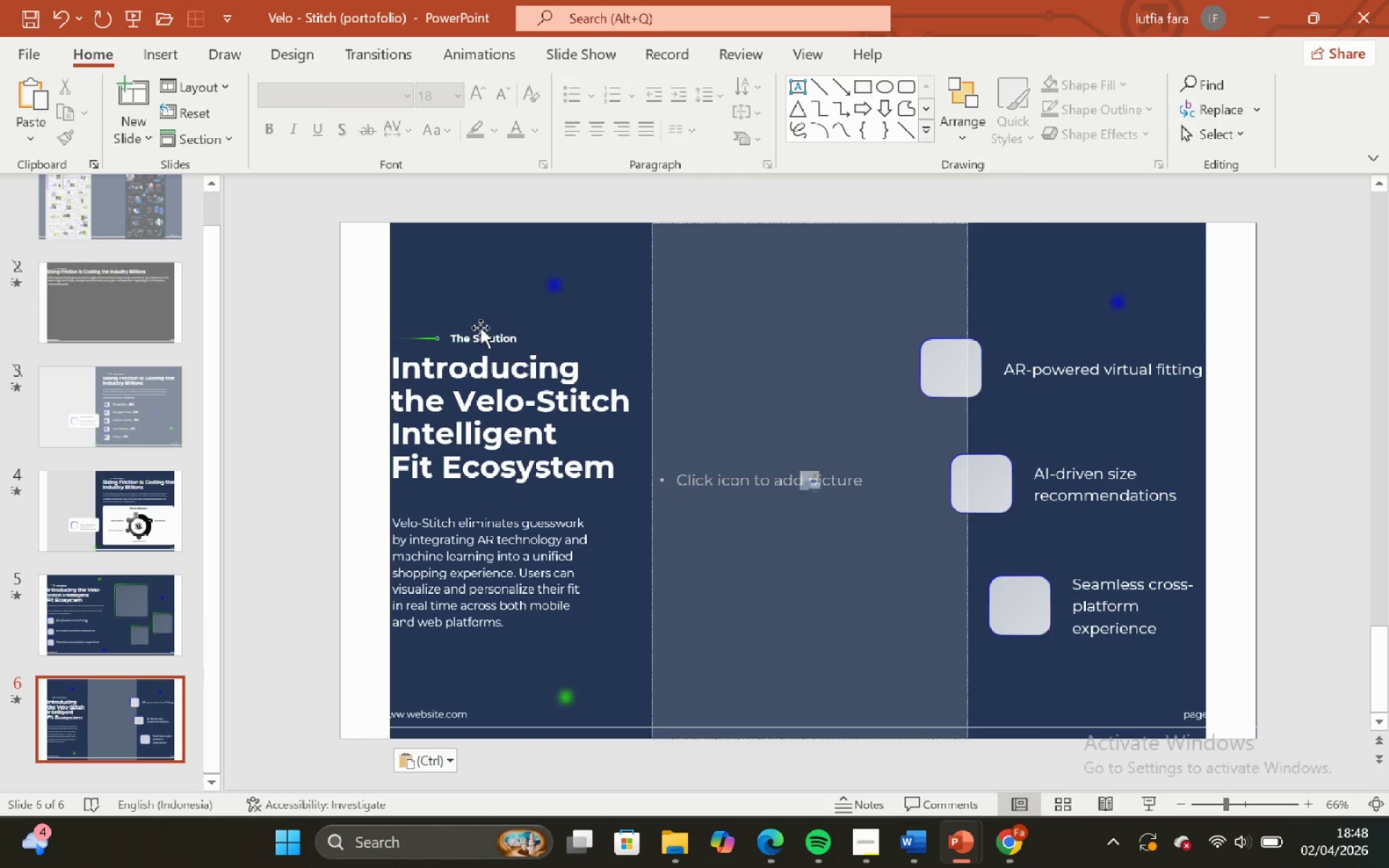 
left_click([480, 328])
 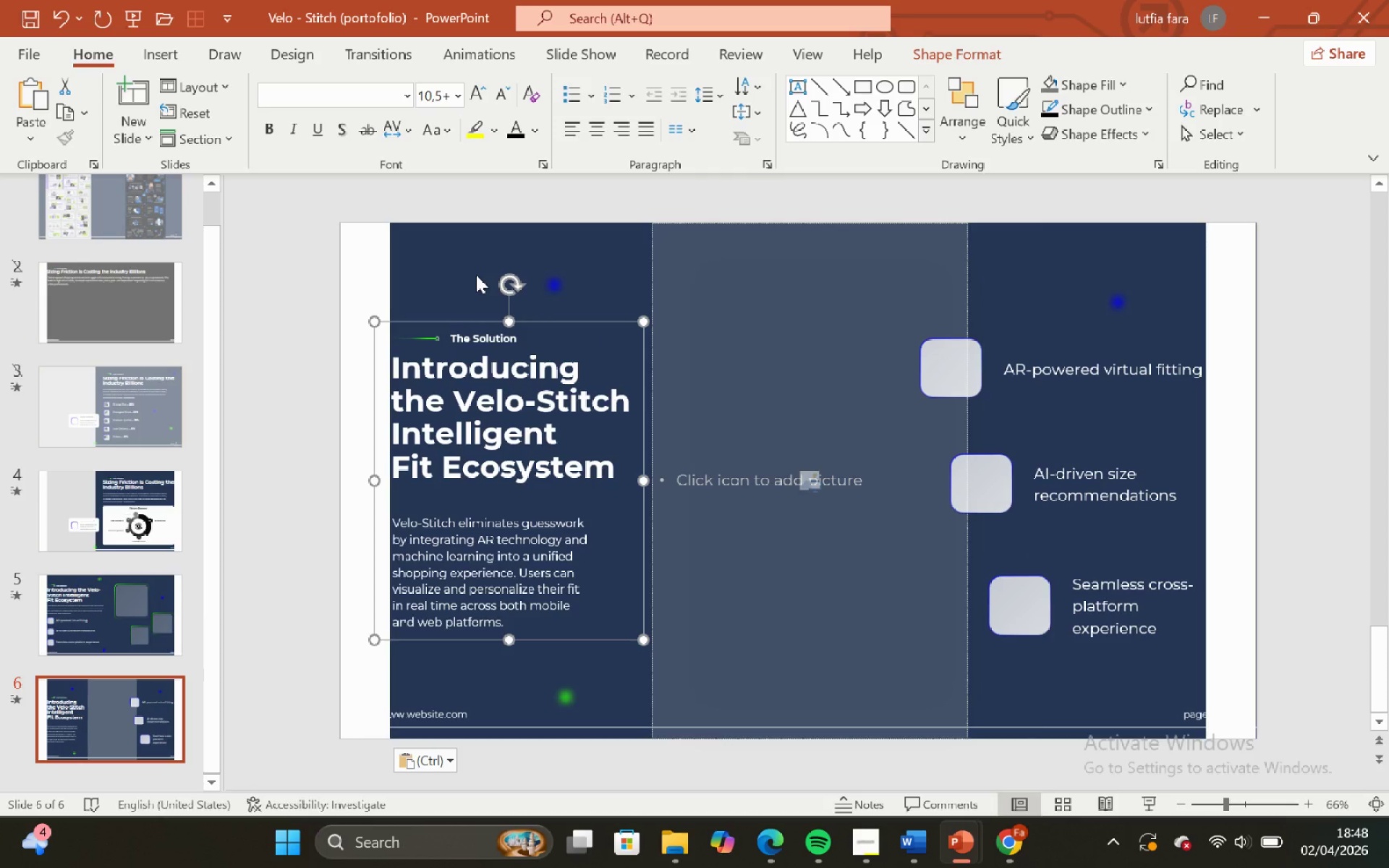 
left_click([476, 275])
 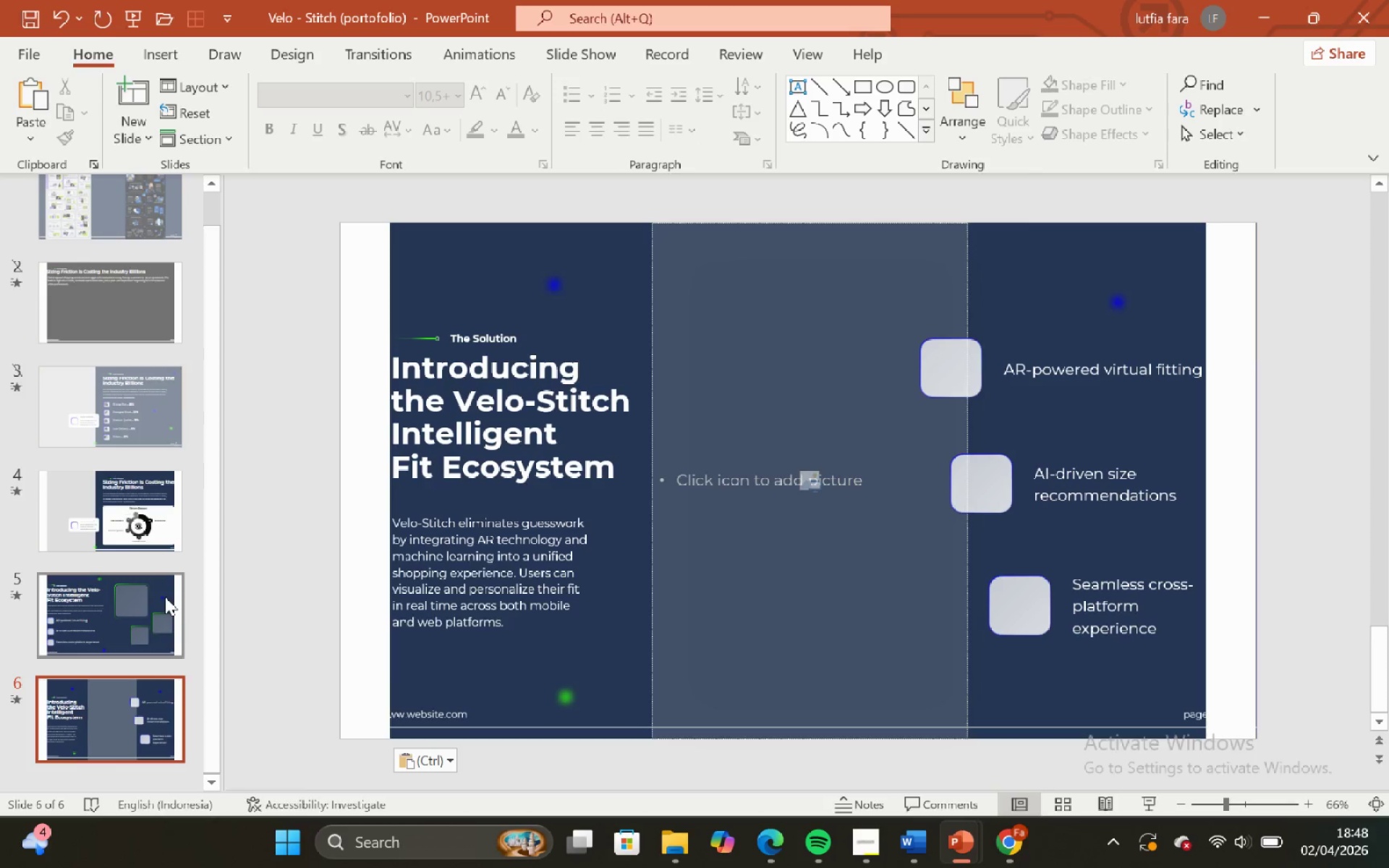 
left_click([153, 597])
 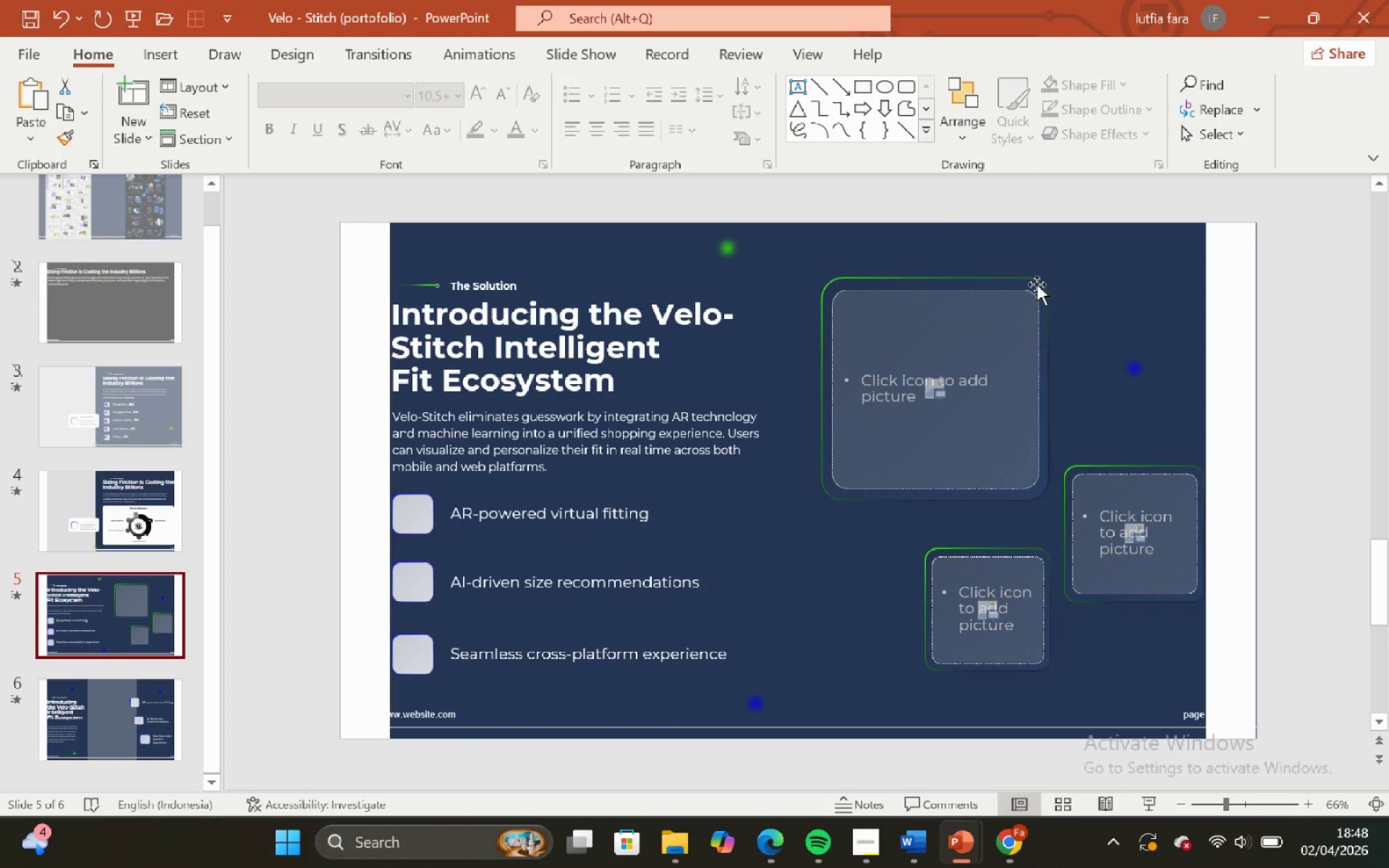 
double_click([1090, 274])
 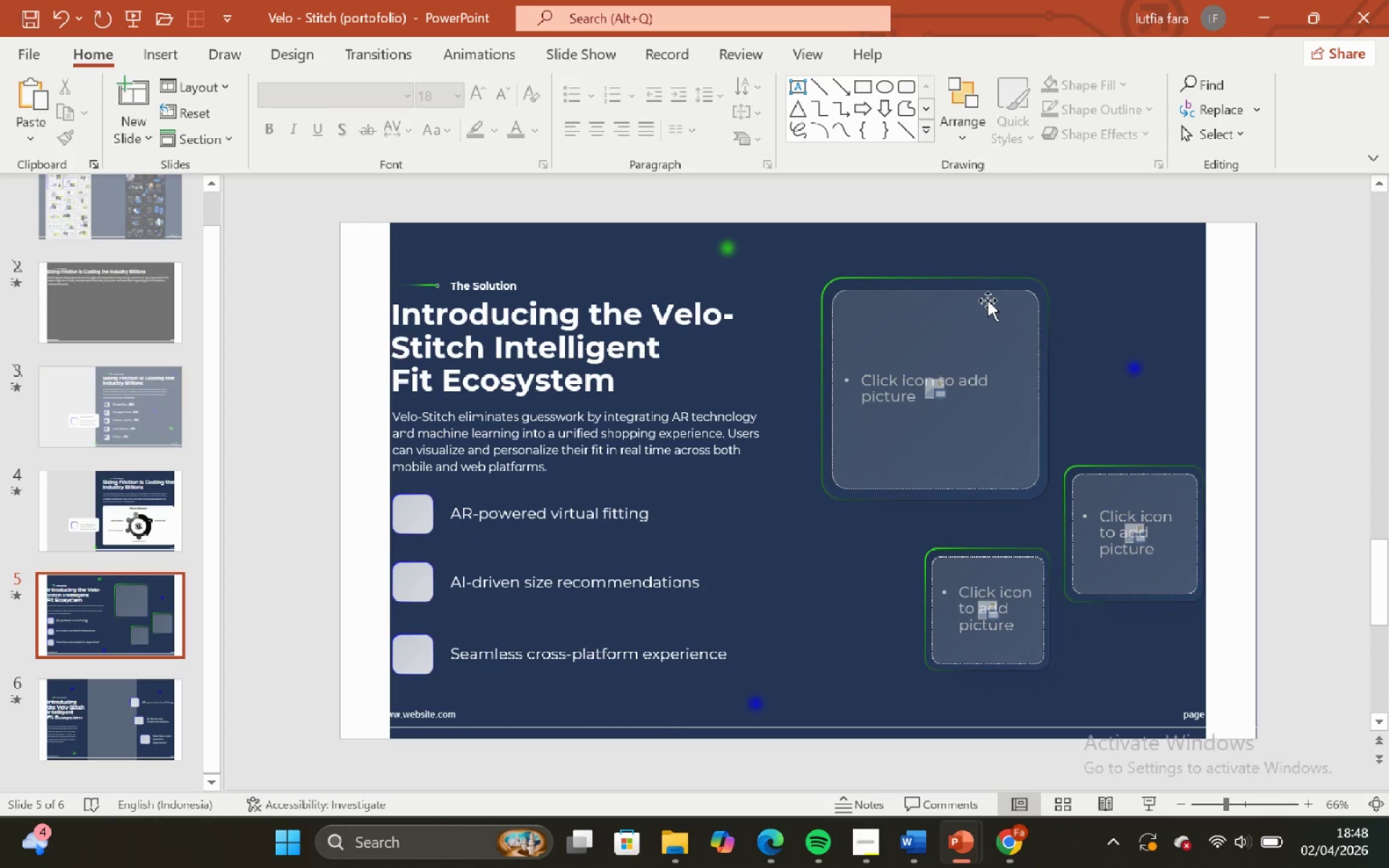 
left_click([987, 299])
 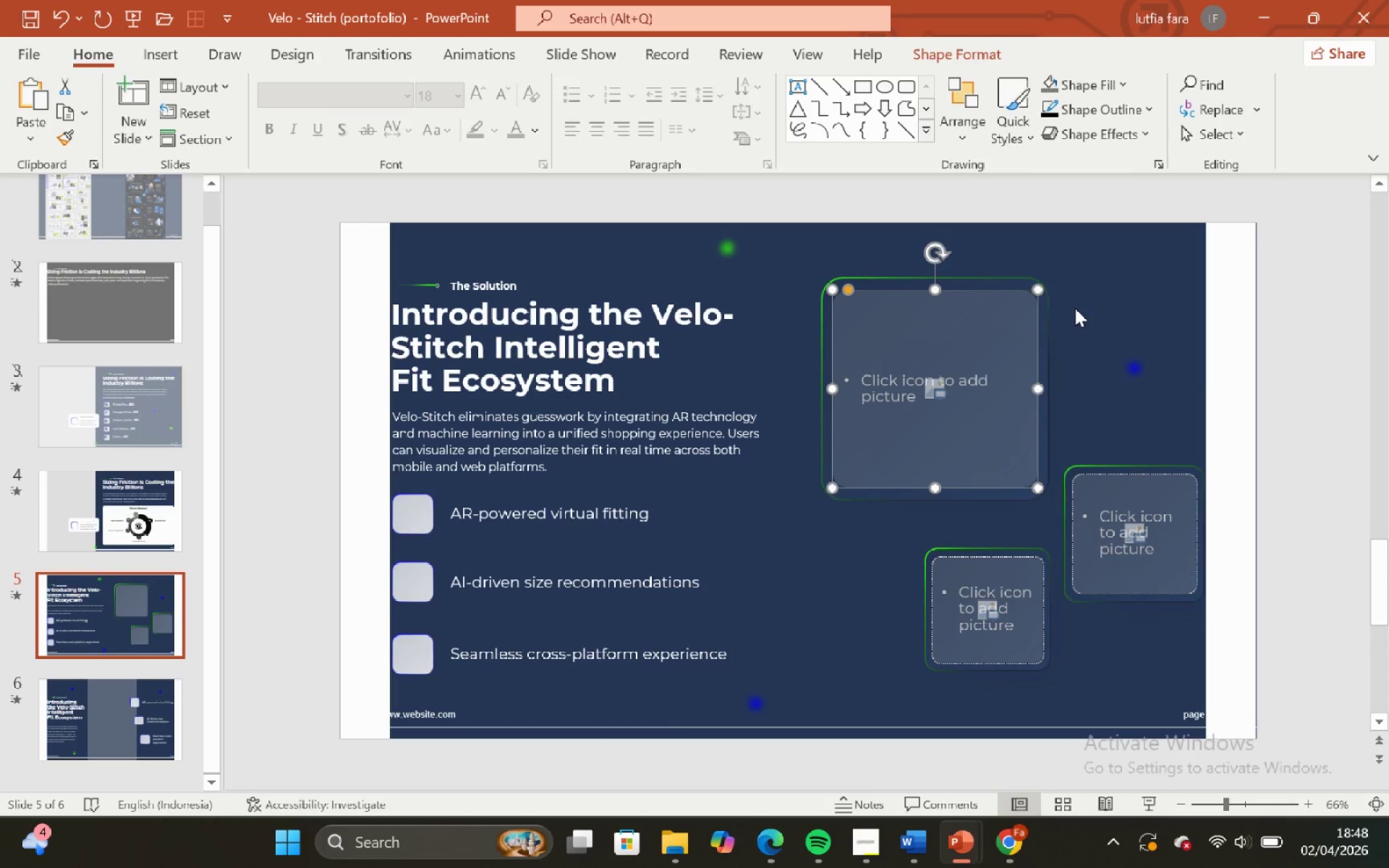 
left_click([1075, 308])
 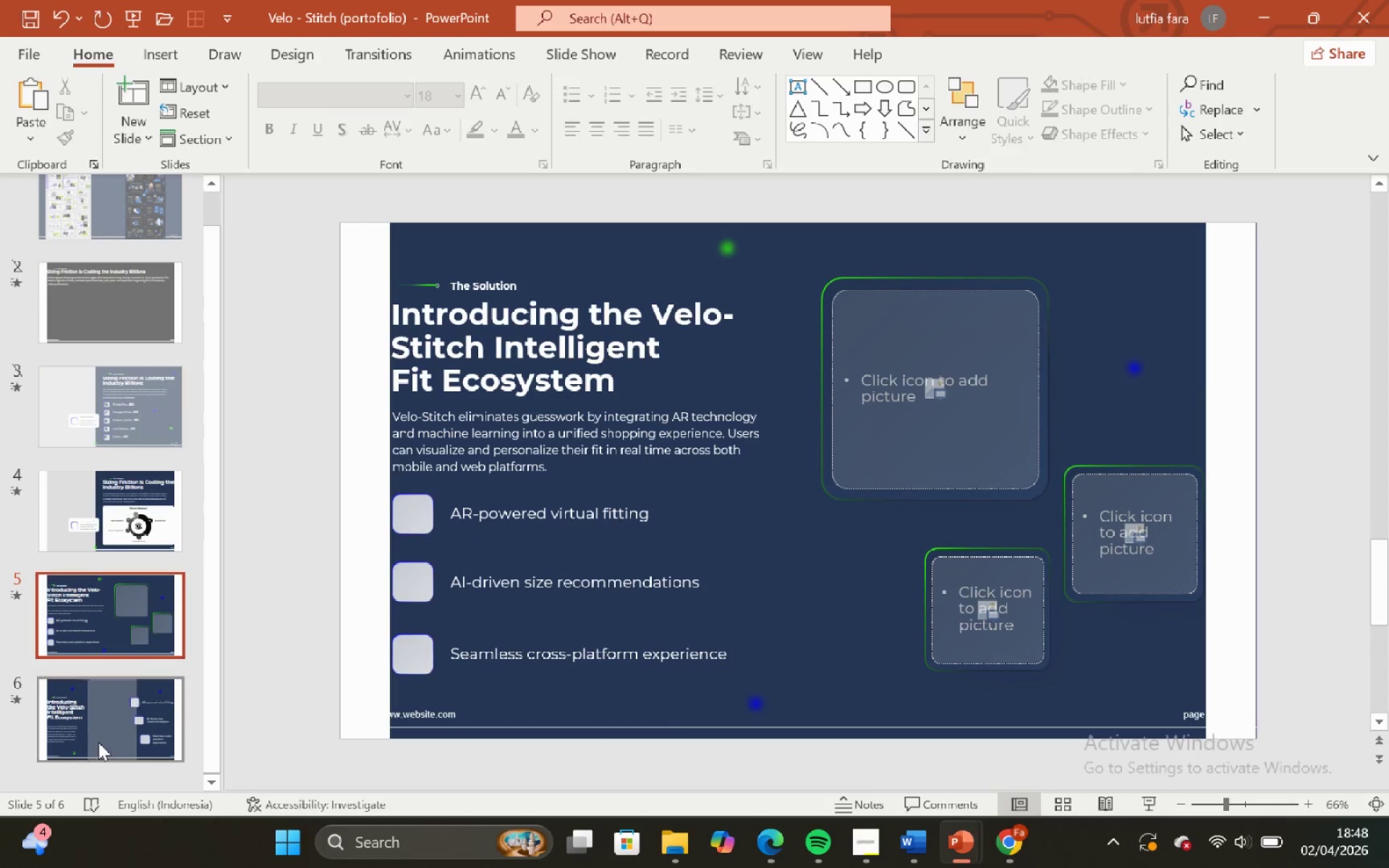 
left_click([94, 746])
 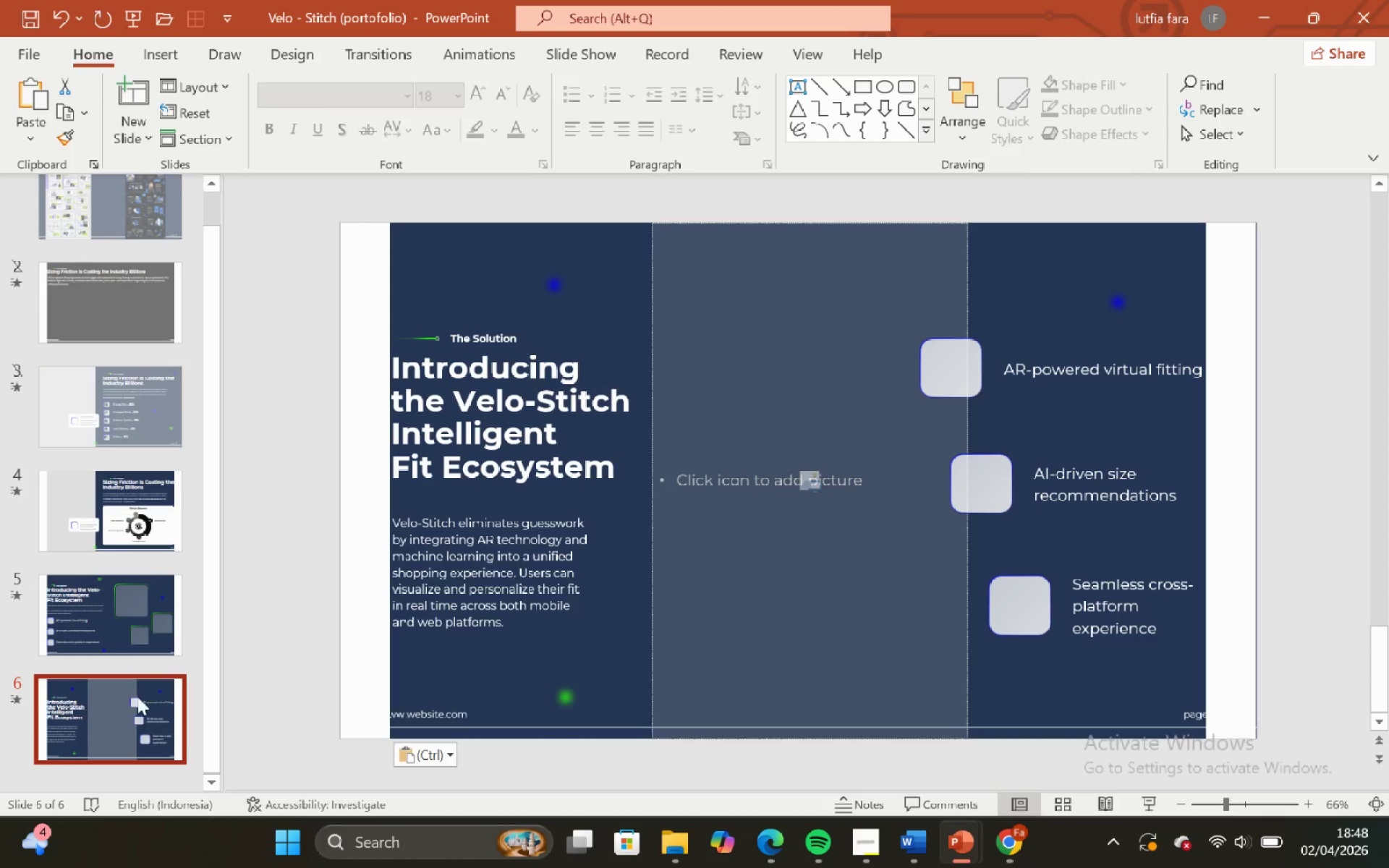 
mouse_move([166, 605])
 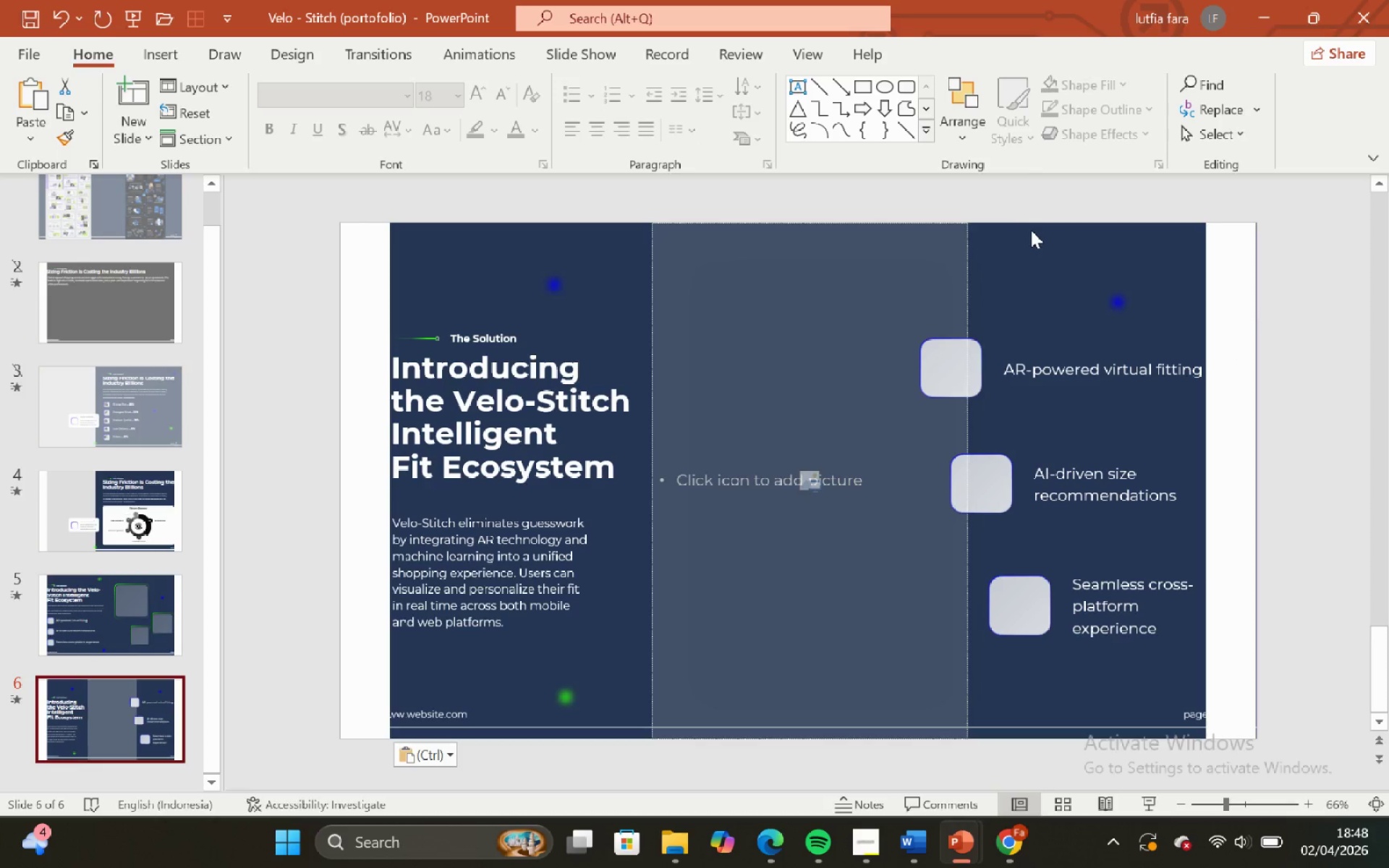 
left_click([1032, 232])
 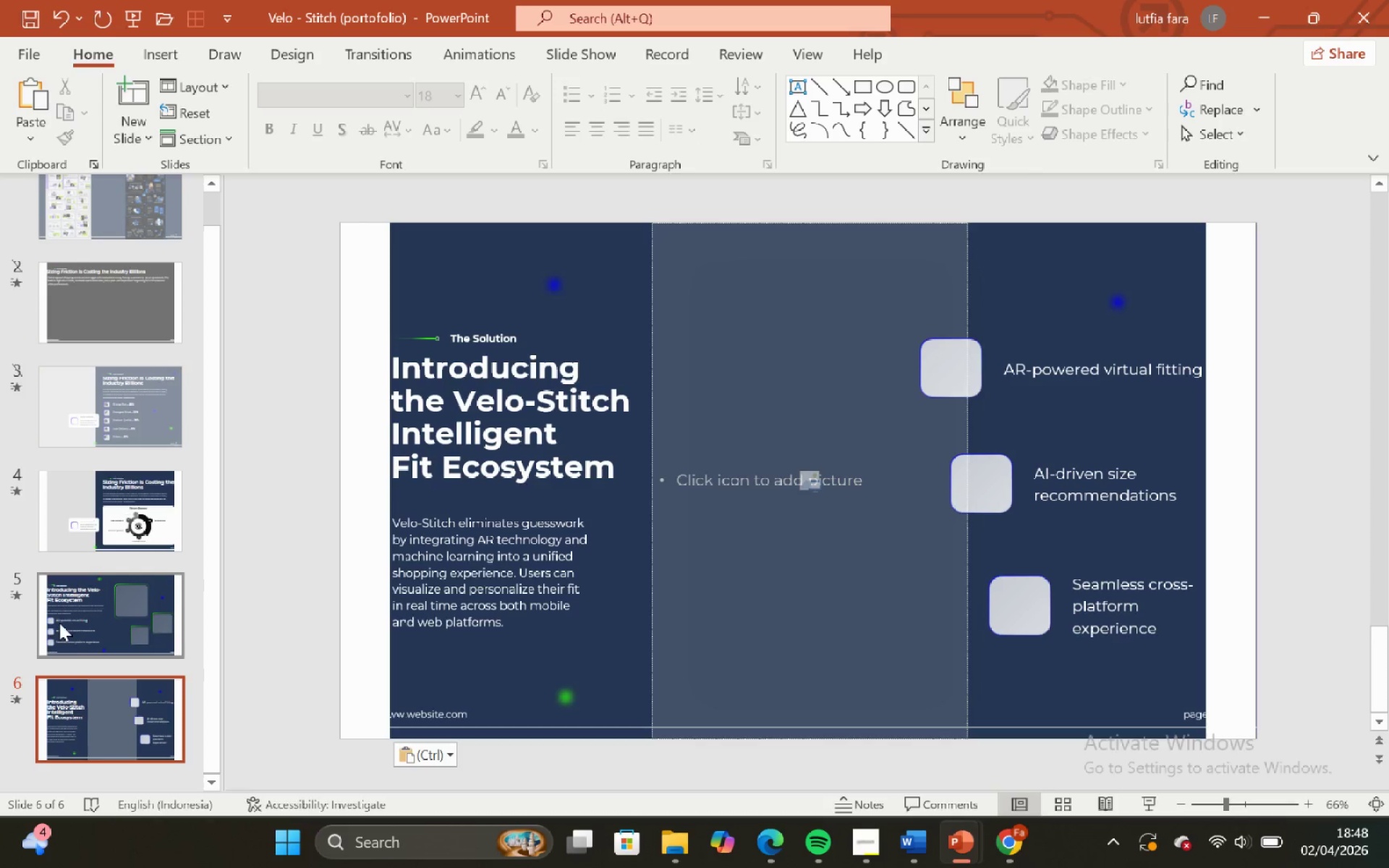 
left_click([71, 632])
 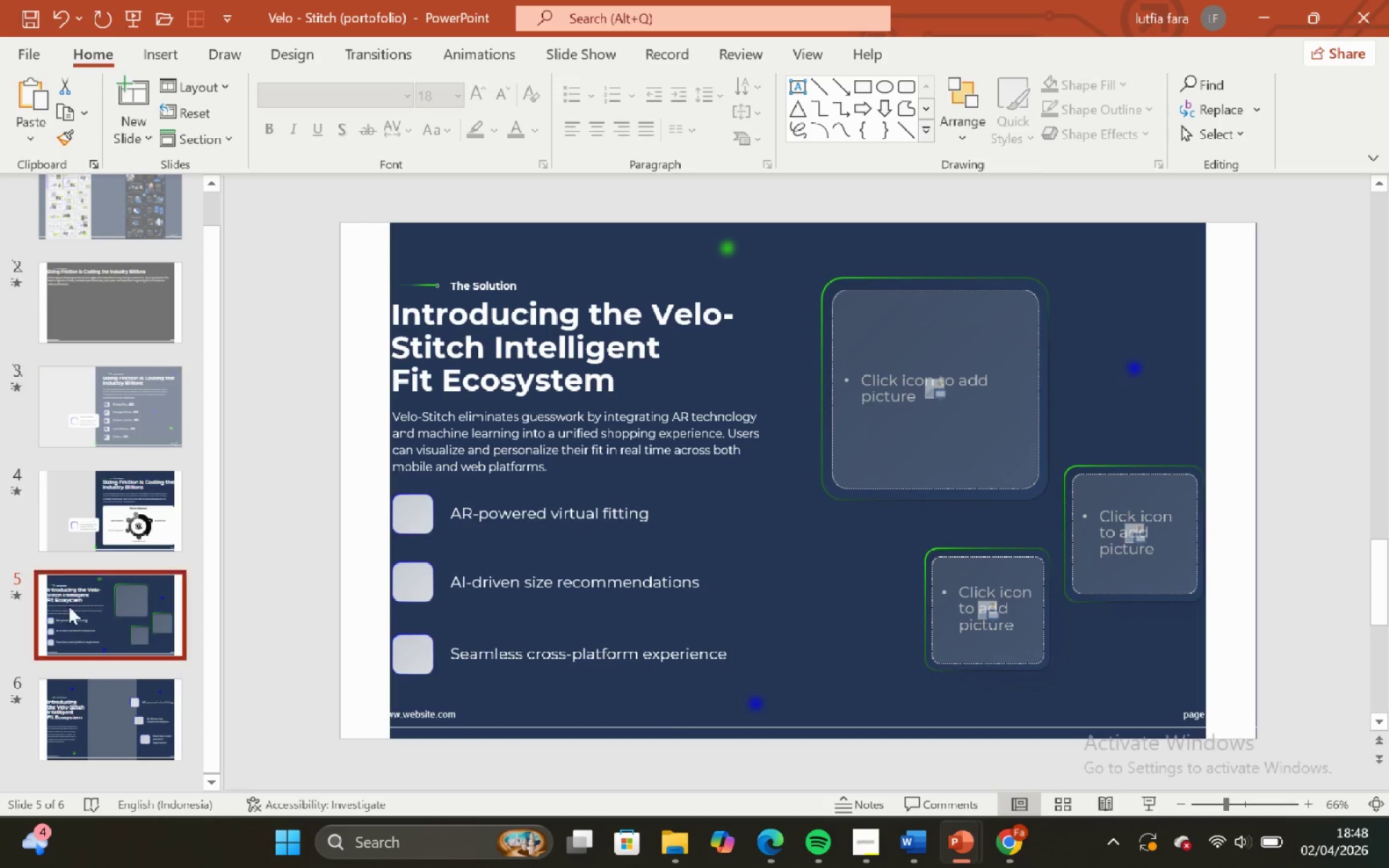 
left_click([77, 533])
 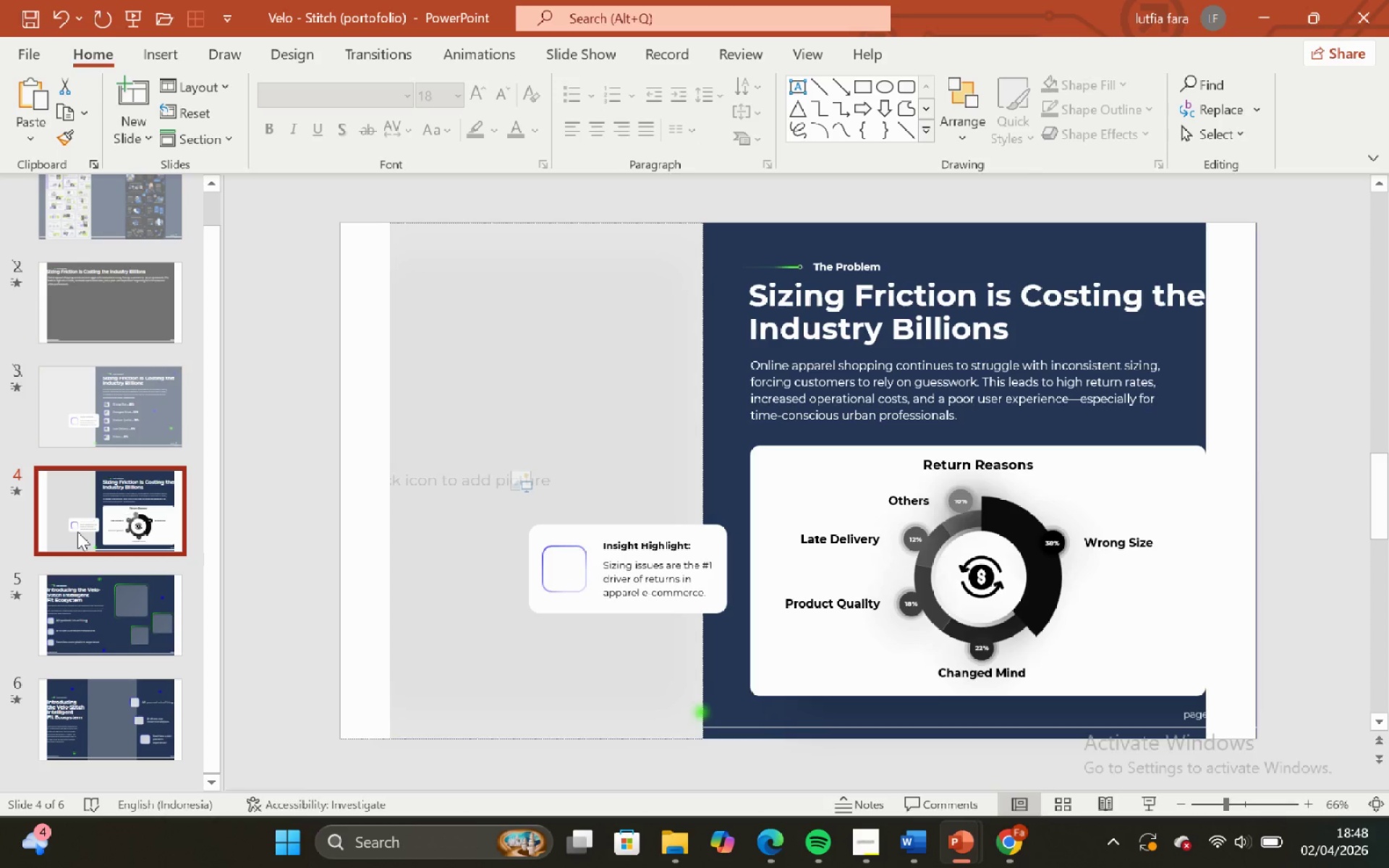 
scroll: coordinate [77, 532], scroll_direction: none, amount: 0.0
 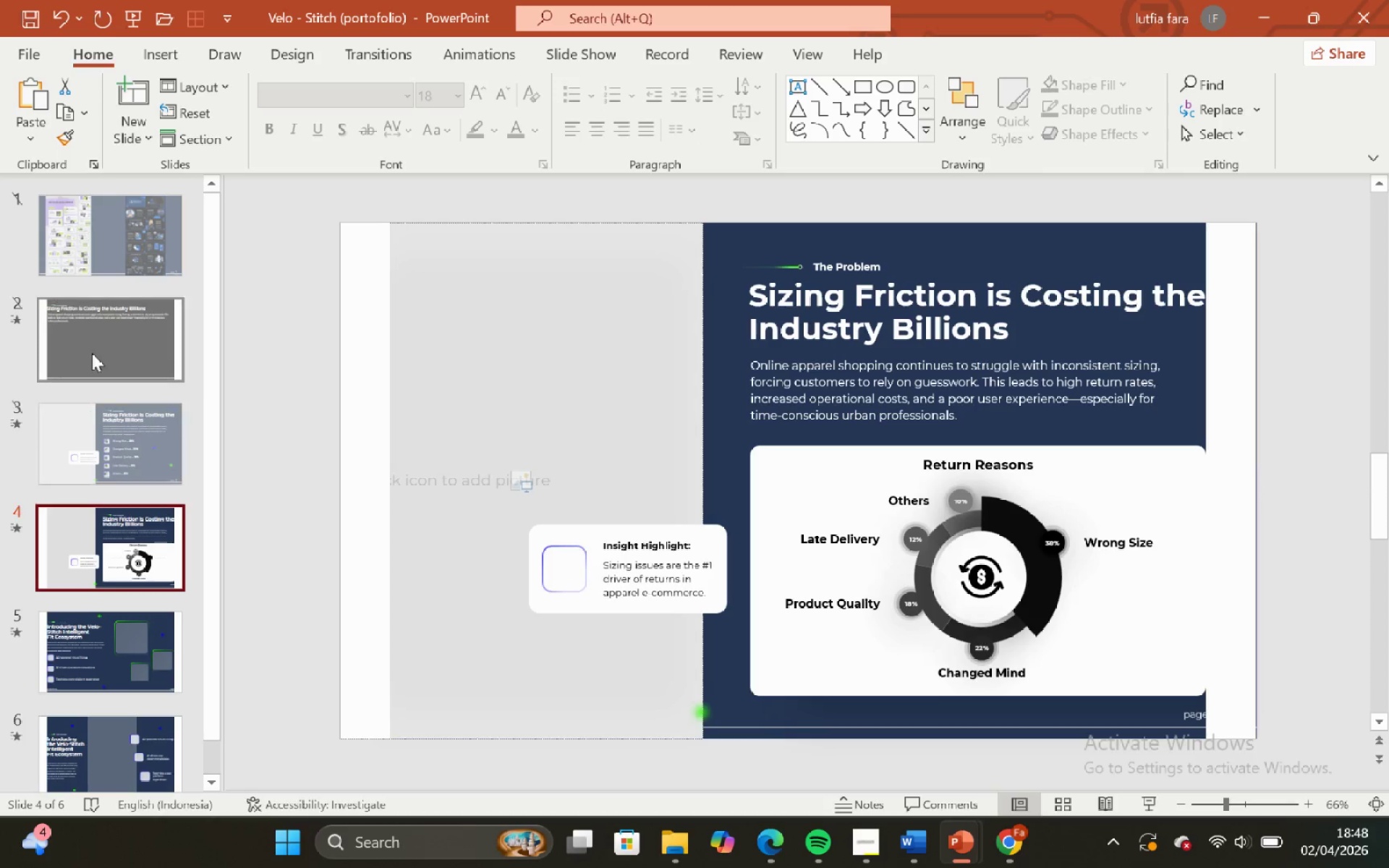 
left_click([93, 339])
 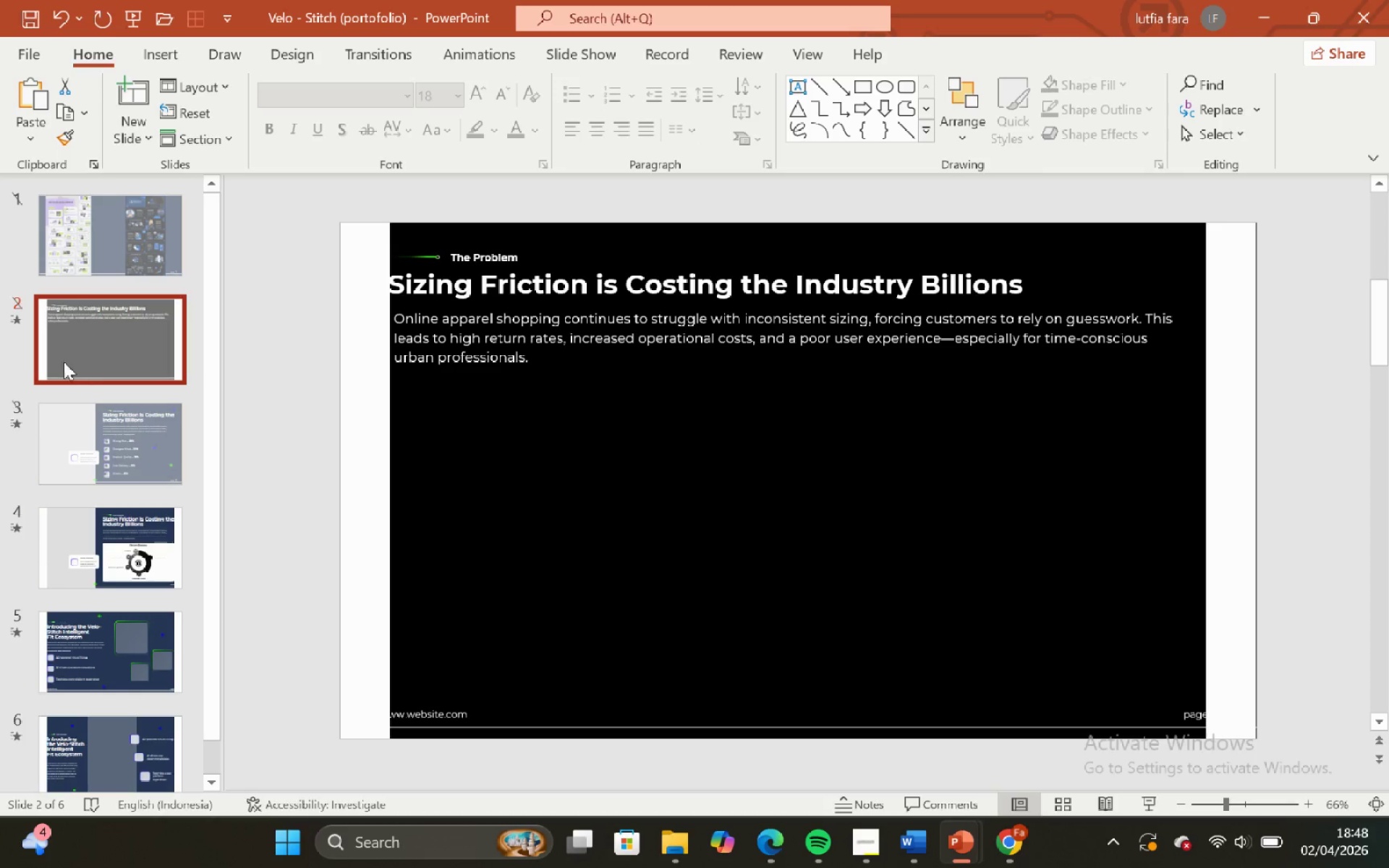 
scroll: coordinate [74, 444], scroll_direction: down, amount: 1.0
 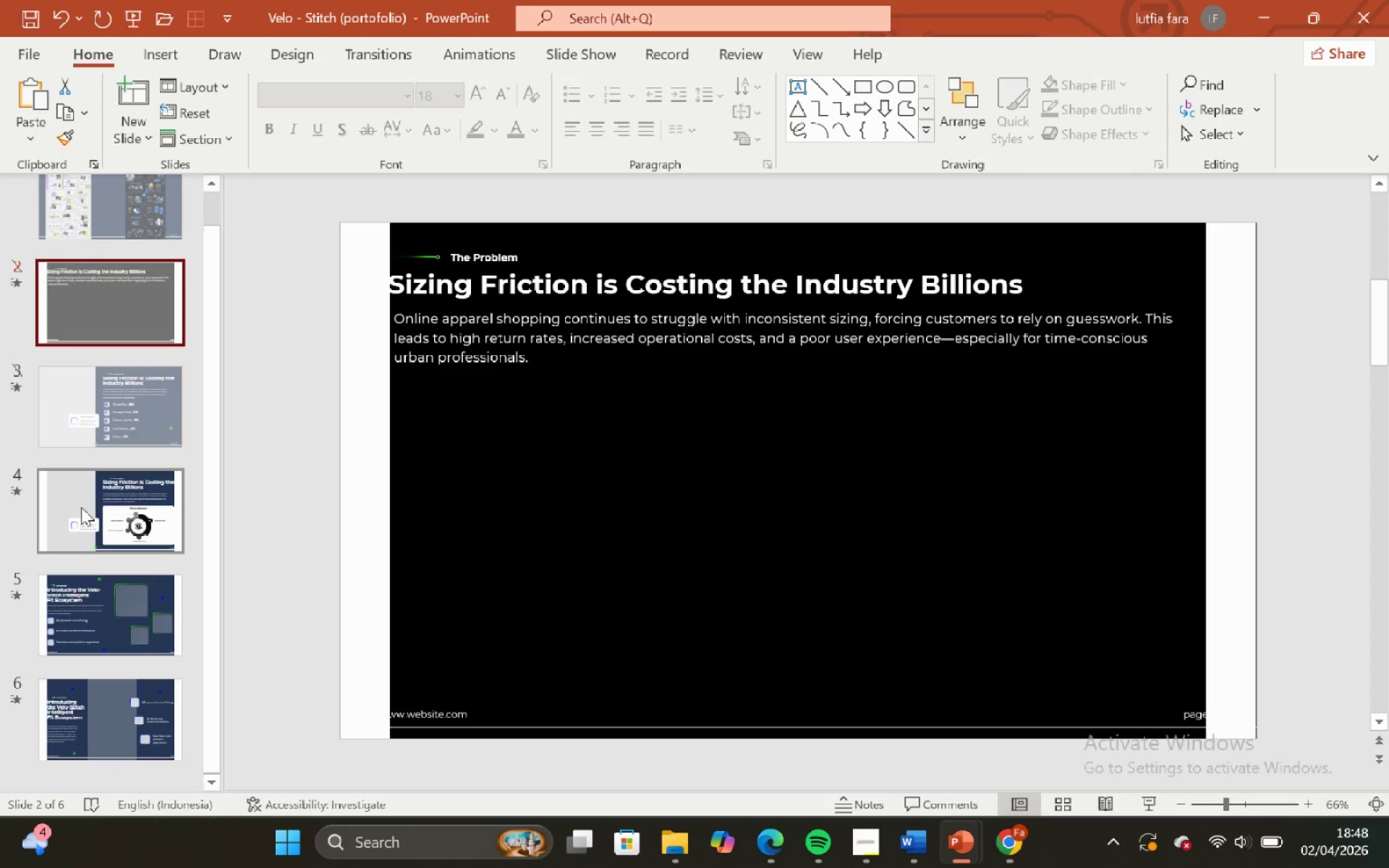 
left_click([81, 507])
 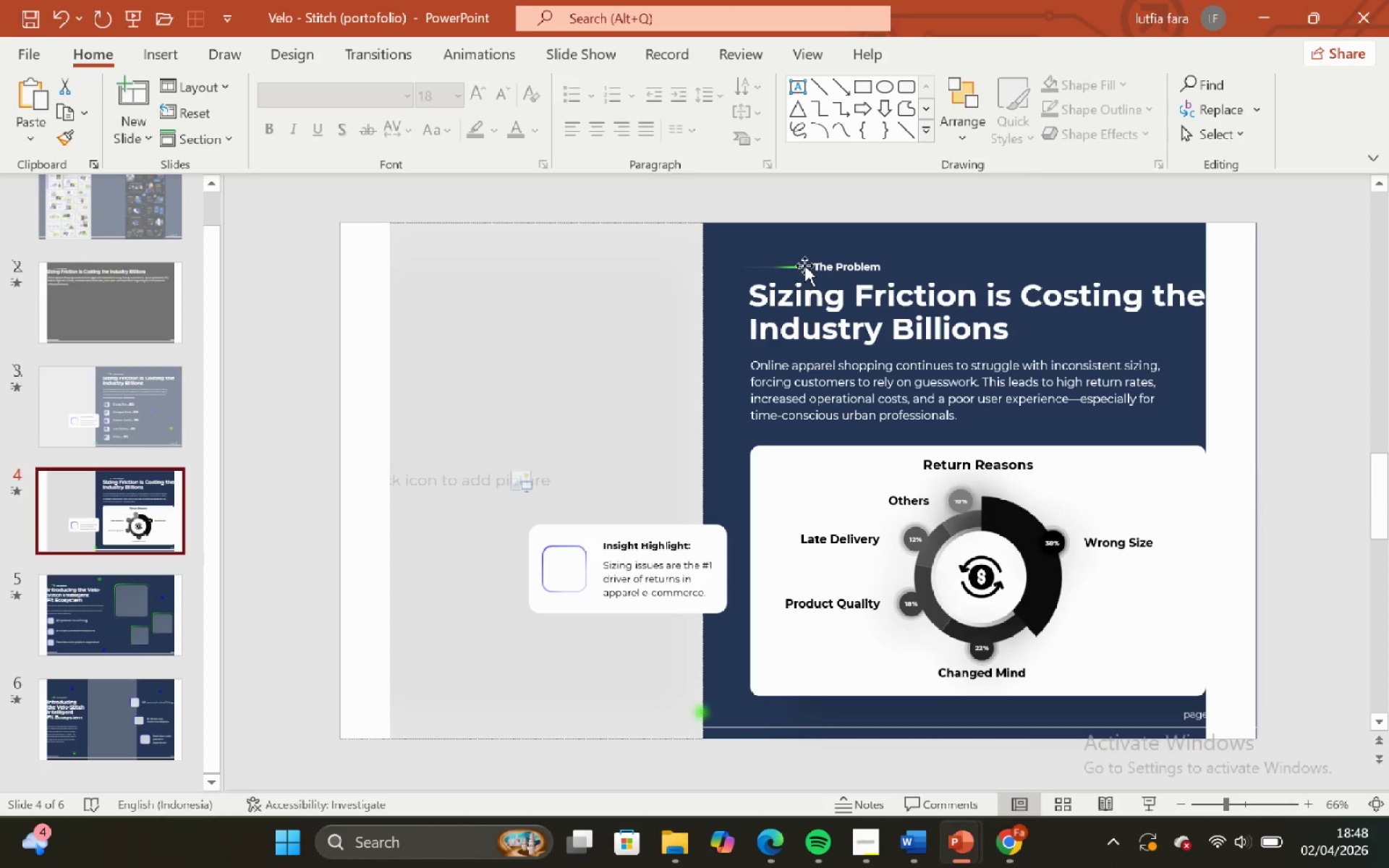 
left_click([804, 265])
 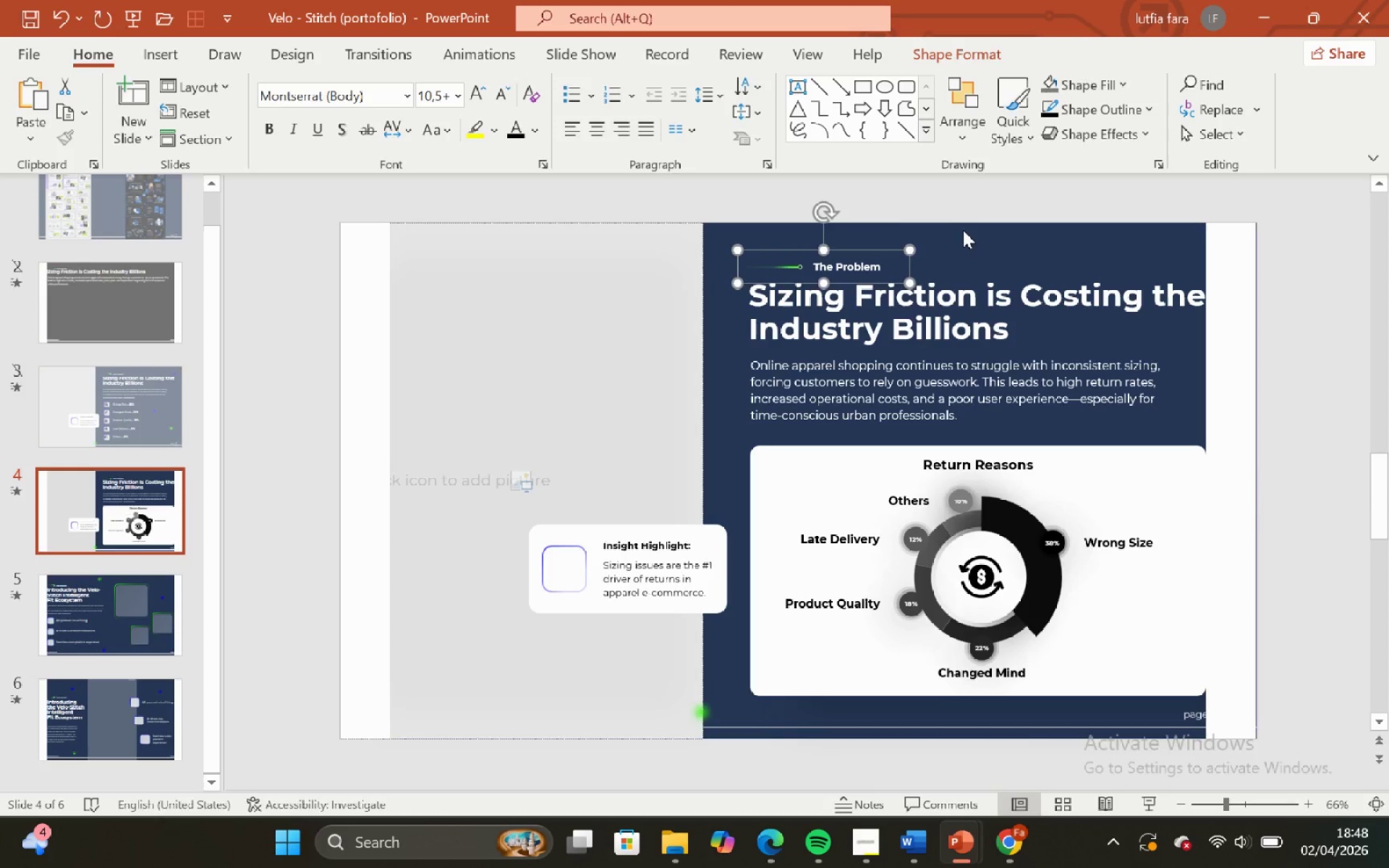 
left_click([964, 230])
 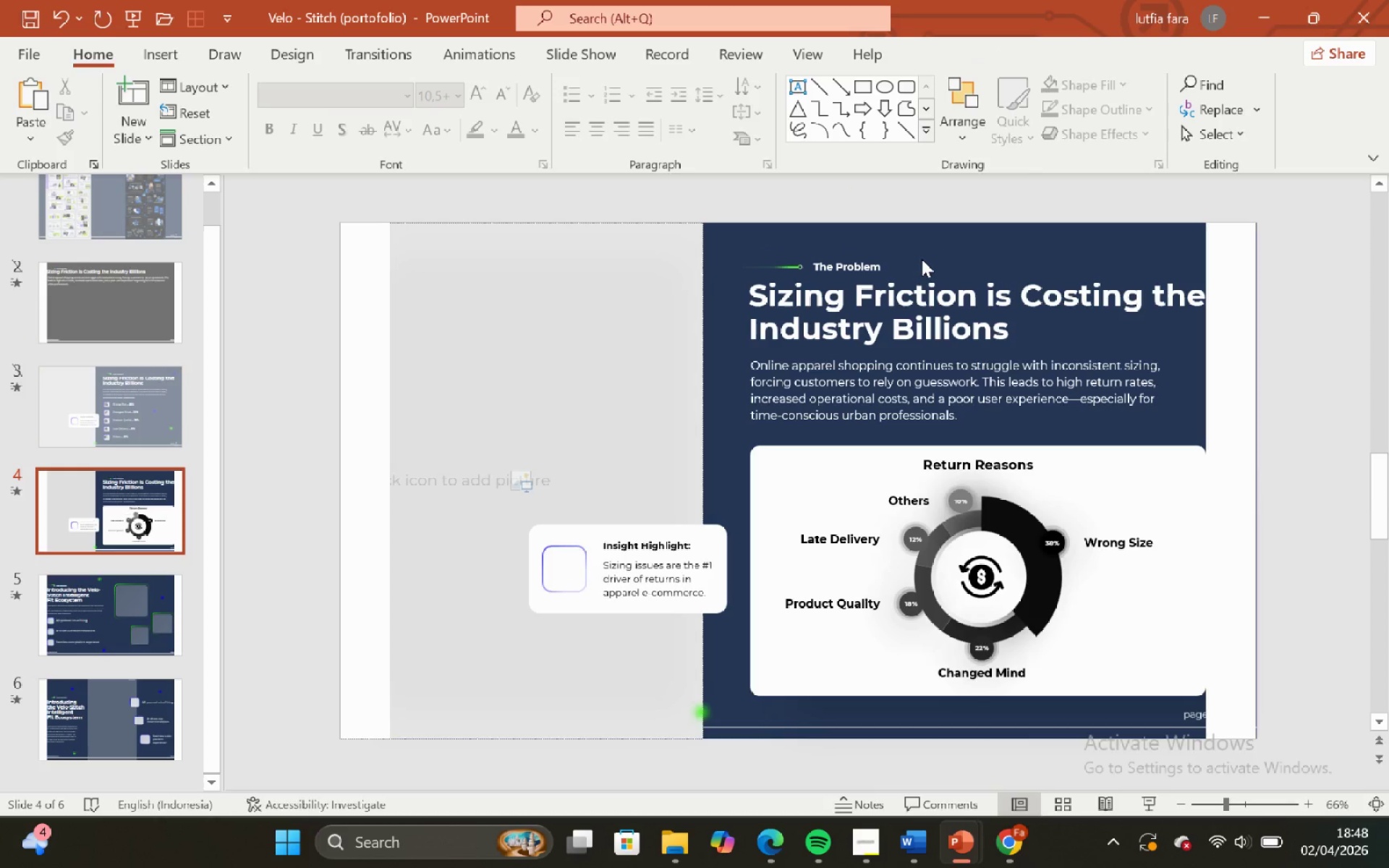 
wait(5.41)
 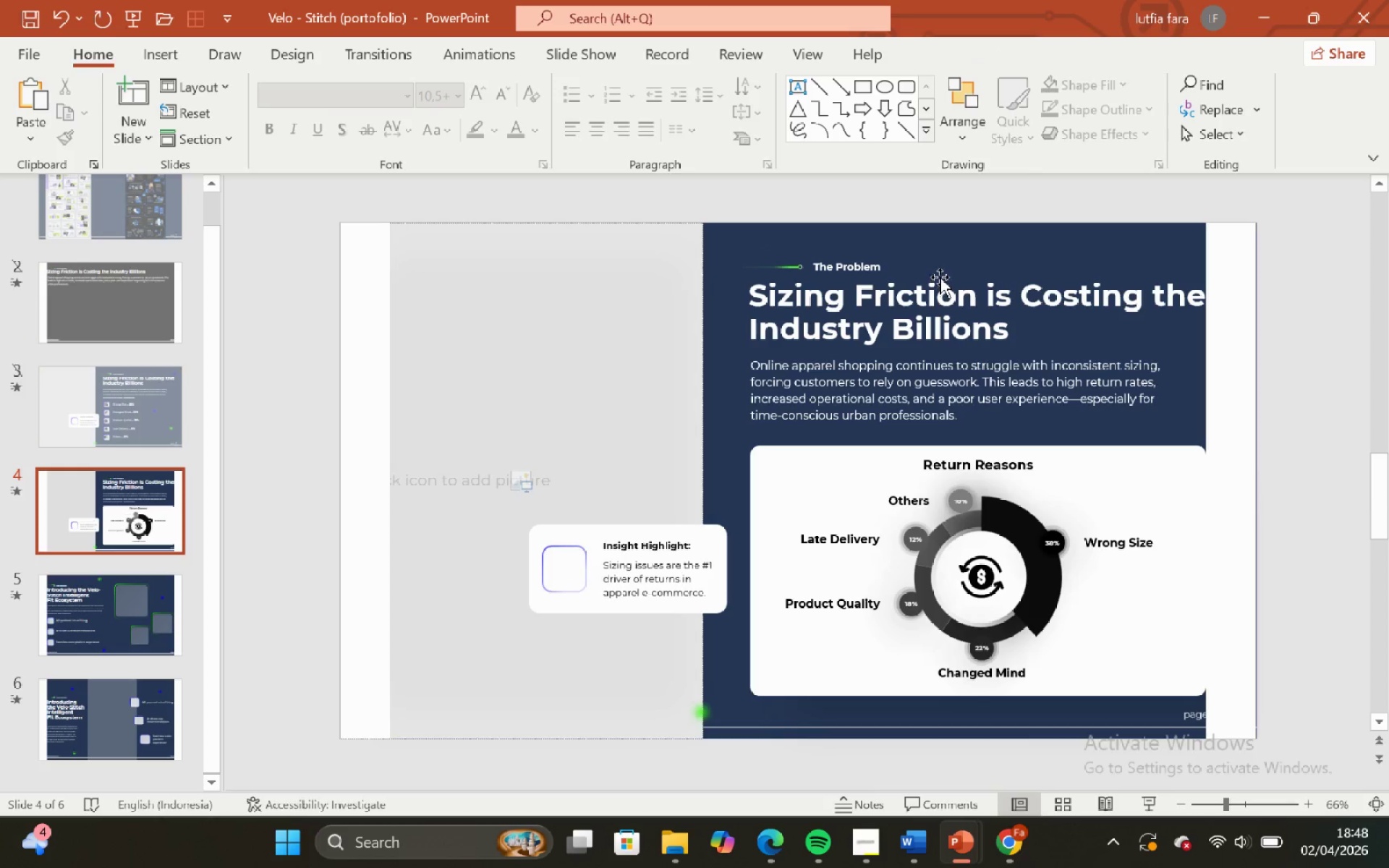 
left_click([898, 255])
 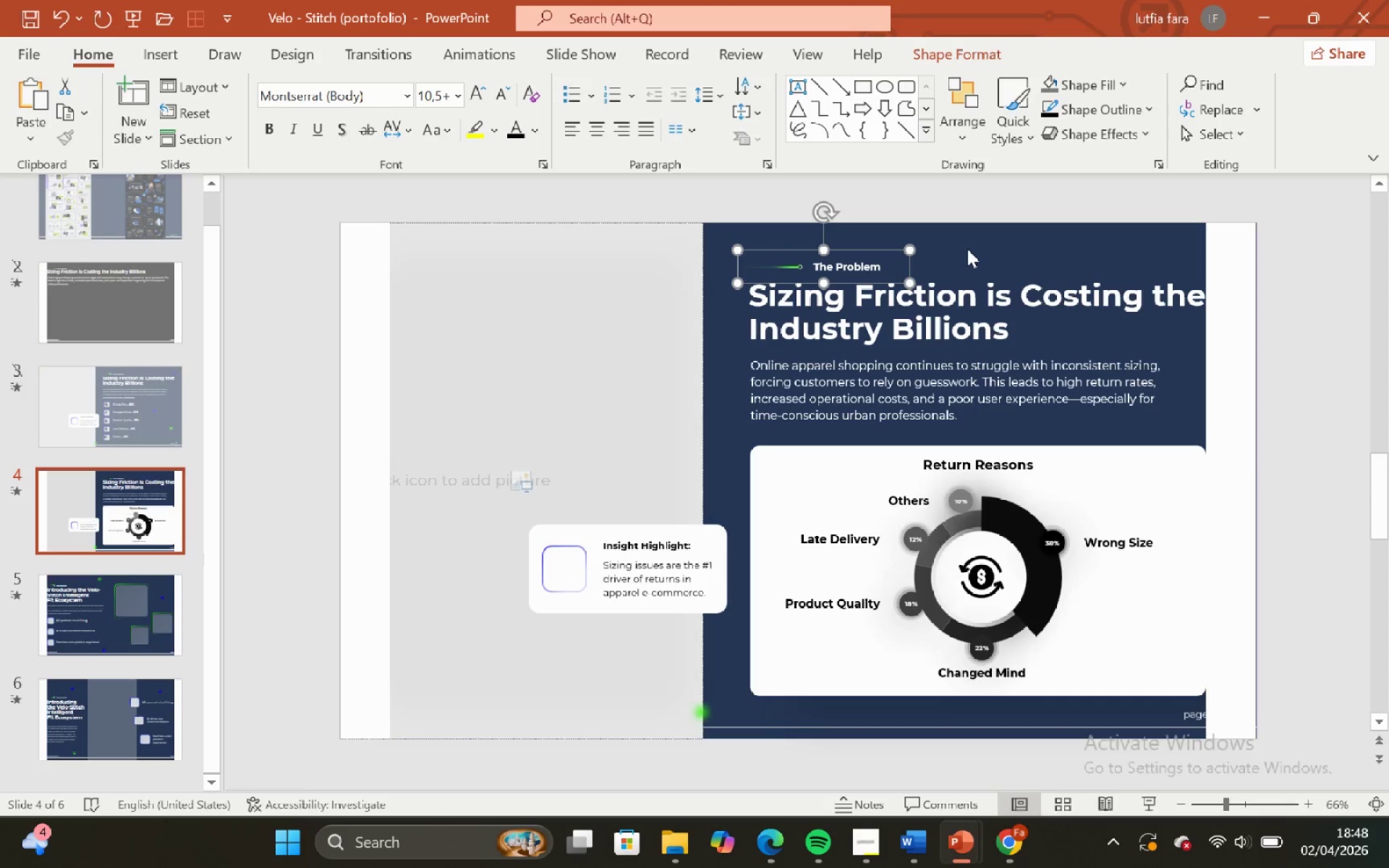 
left_click([967, 249])
 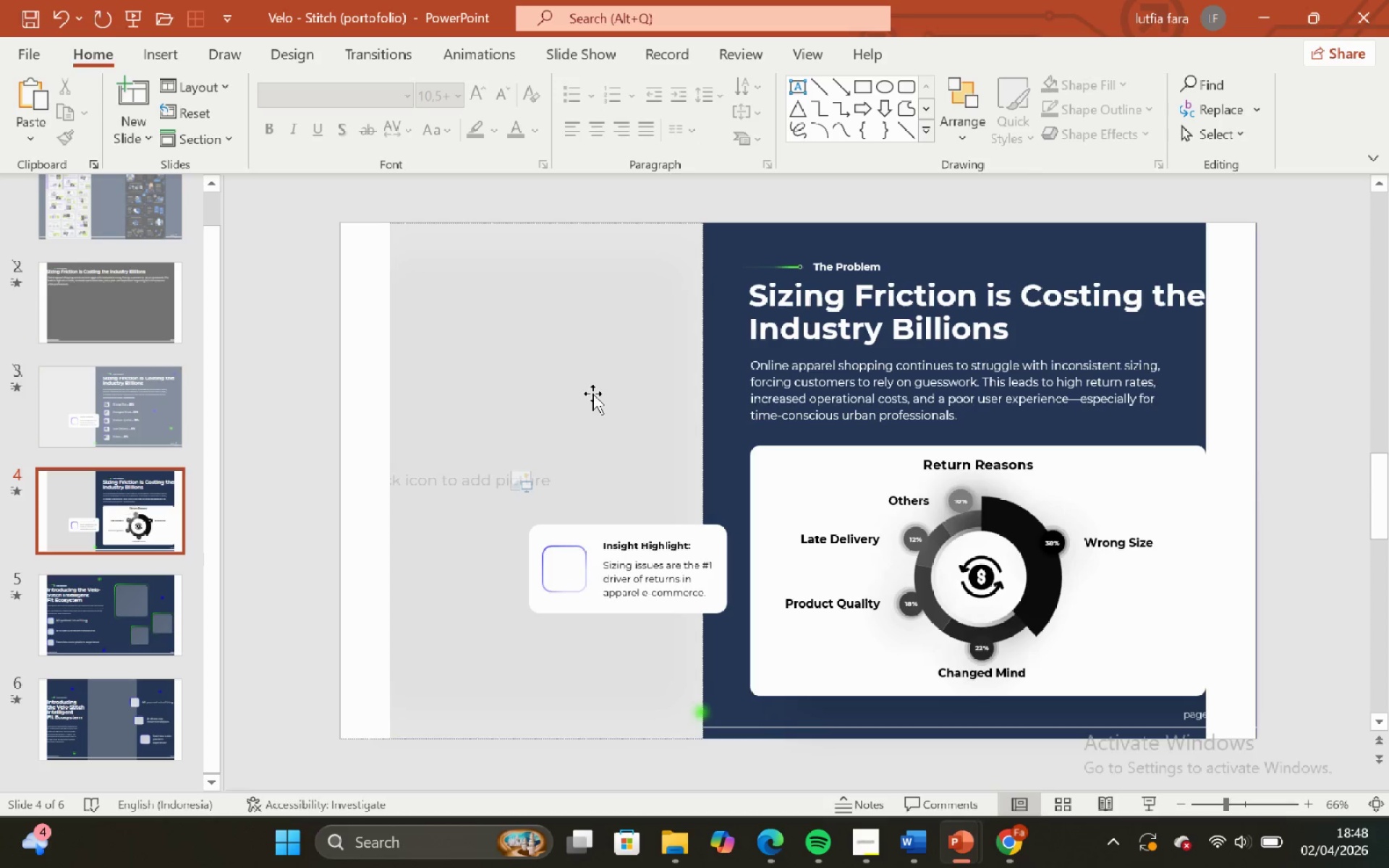 
hold_key(key=ControlLeft, duration=1.51)
hold_key(key=ShiftLeft, duration=1.52)
scroll: coordinate [592, 393], scroll_direction: down, amount: 1.0
 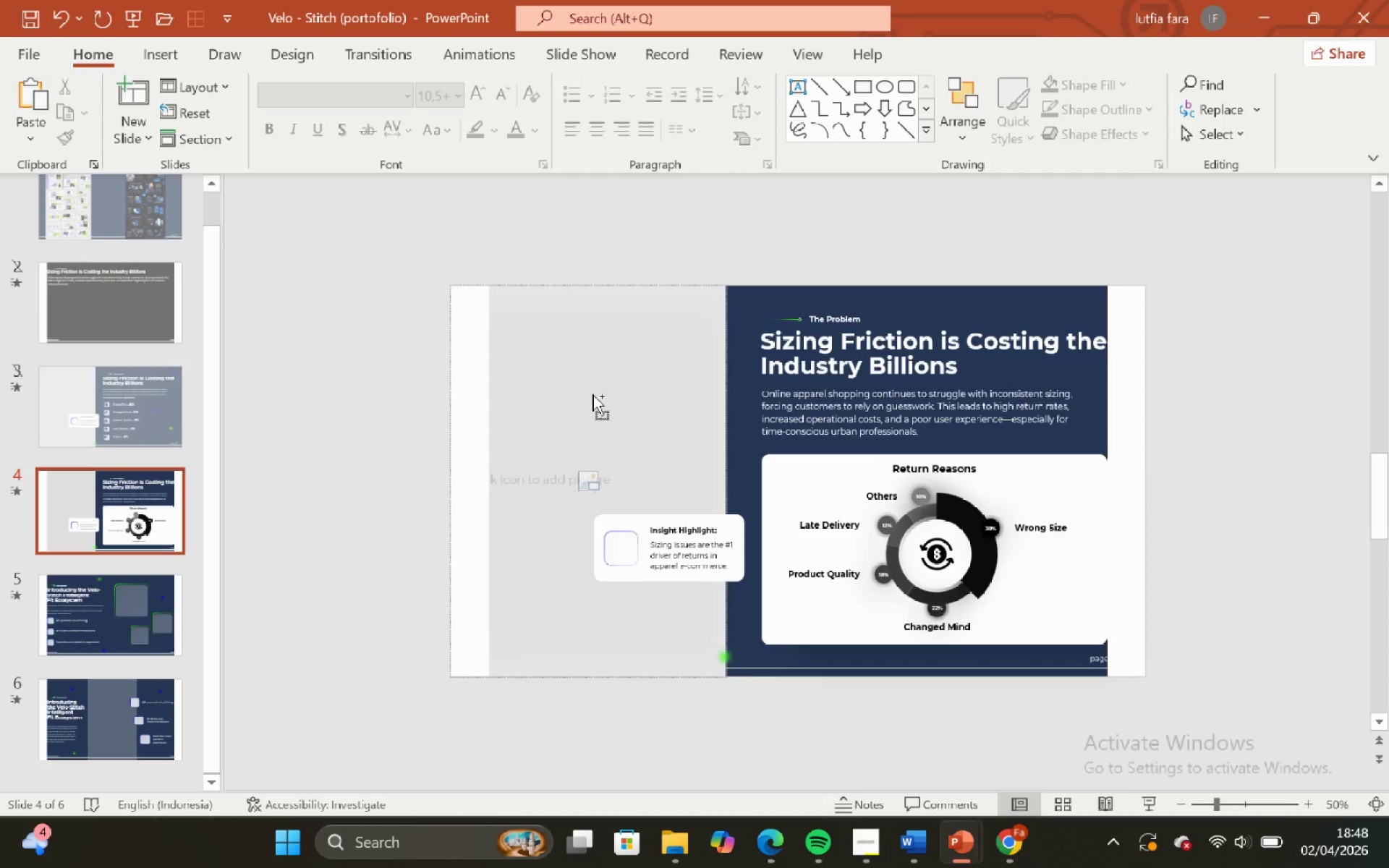 
scroll: coordinate [592, 394], scroll_direction: up, amount: 1.0
 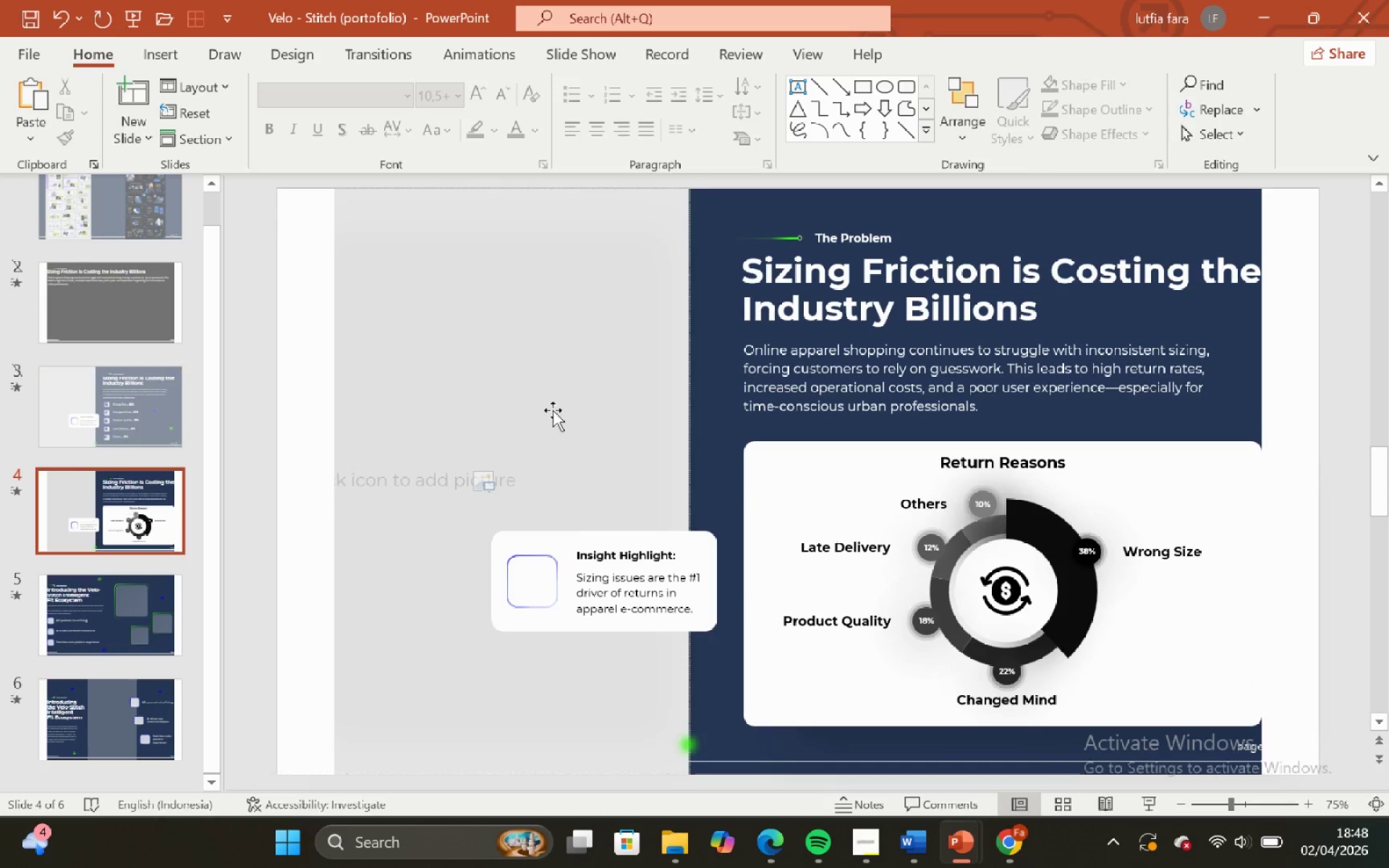 
hold_key(key=ControlLeft, duration=1.45)
hold_key(key=ShiftLeft, duration=1.48)
scroll: coordinate [538, 413], scroll_direction: down, amount: 2.0
 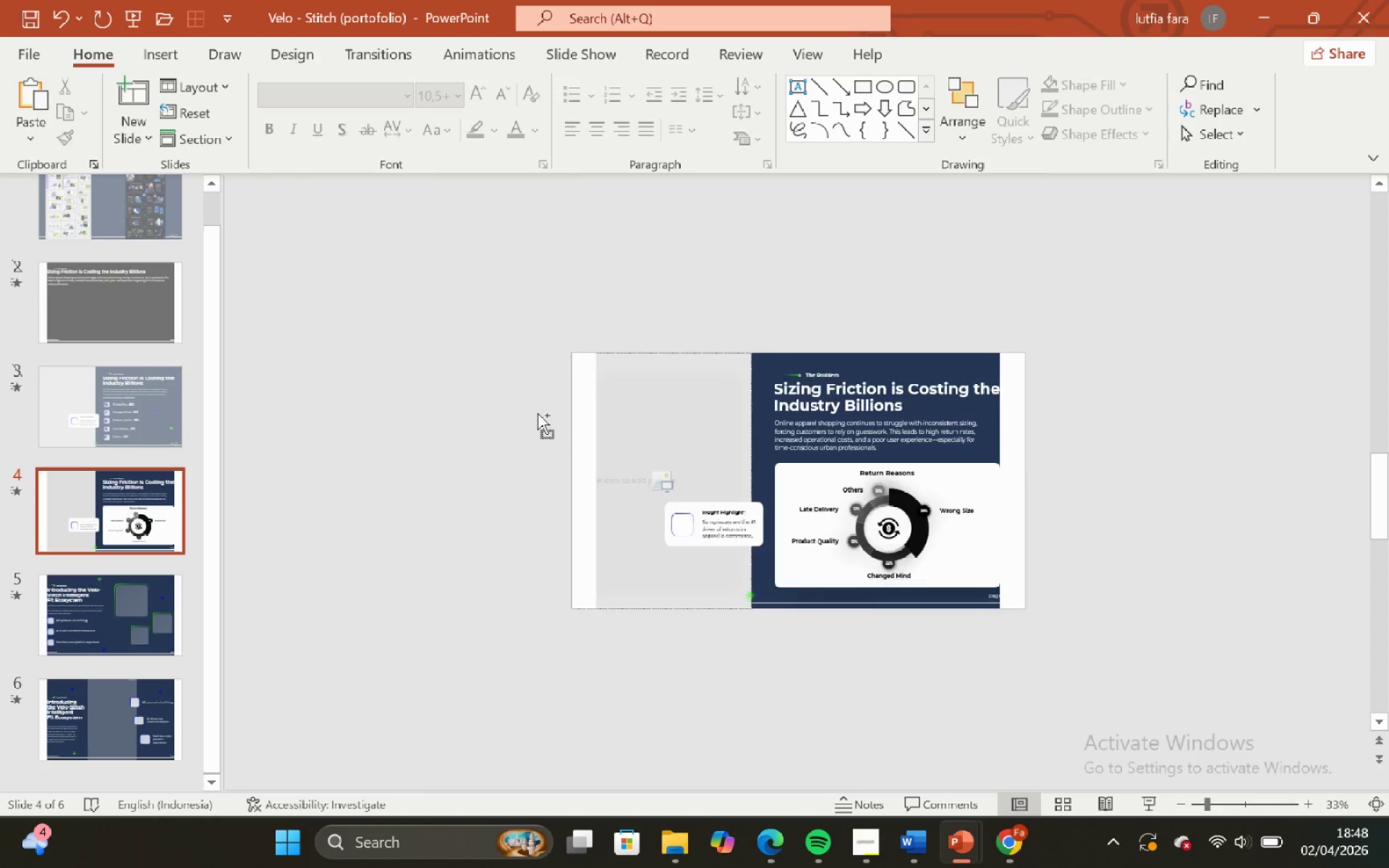 
scroll: coordinate [538, 413], scroll_direction: none, amount: 0.0
 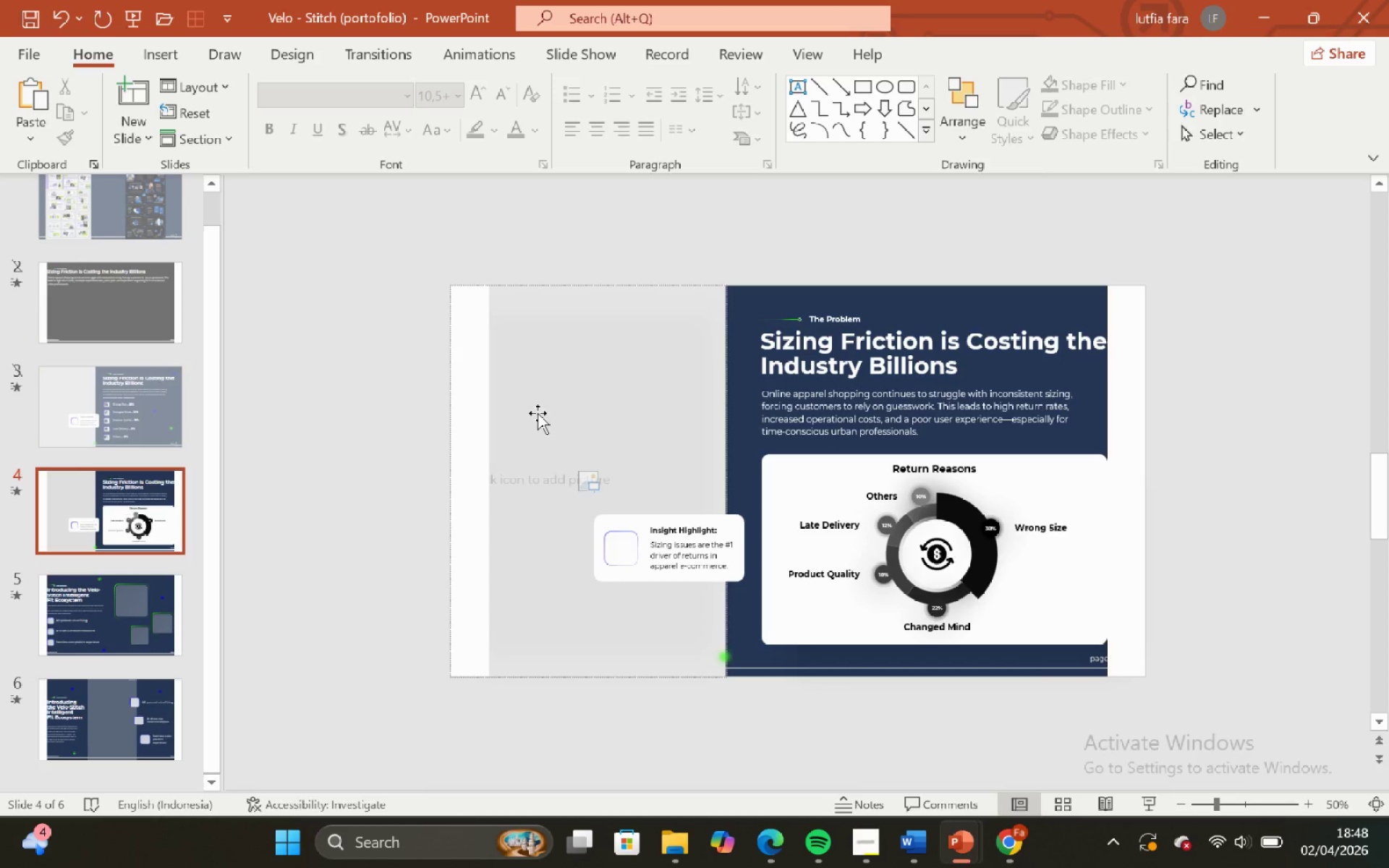 
hold_key(key=ControlLeft, duration=1.56)
hold_key(key=ShiftLeft, duration=1.5)
scroll: coordinate [538, 413], scroll_direction: up, amount: 1.0
 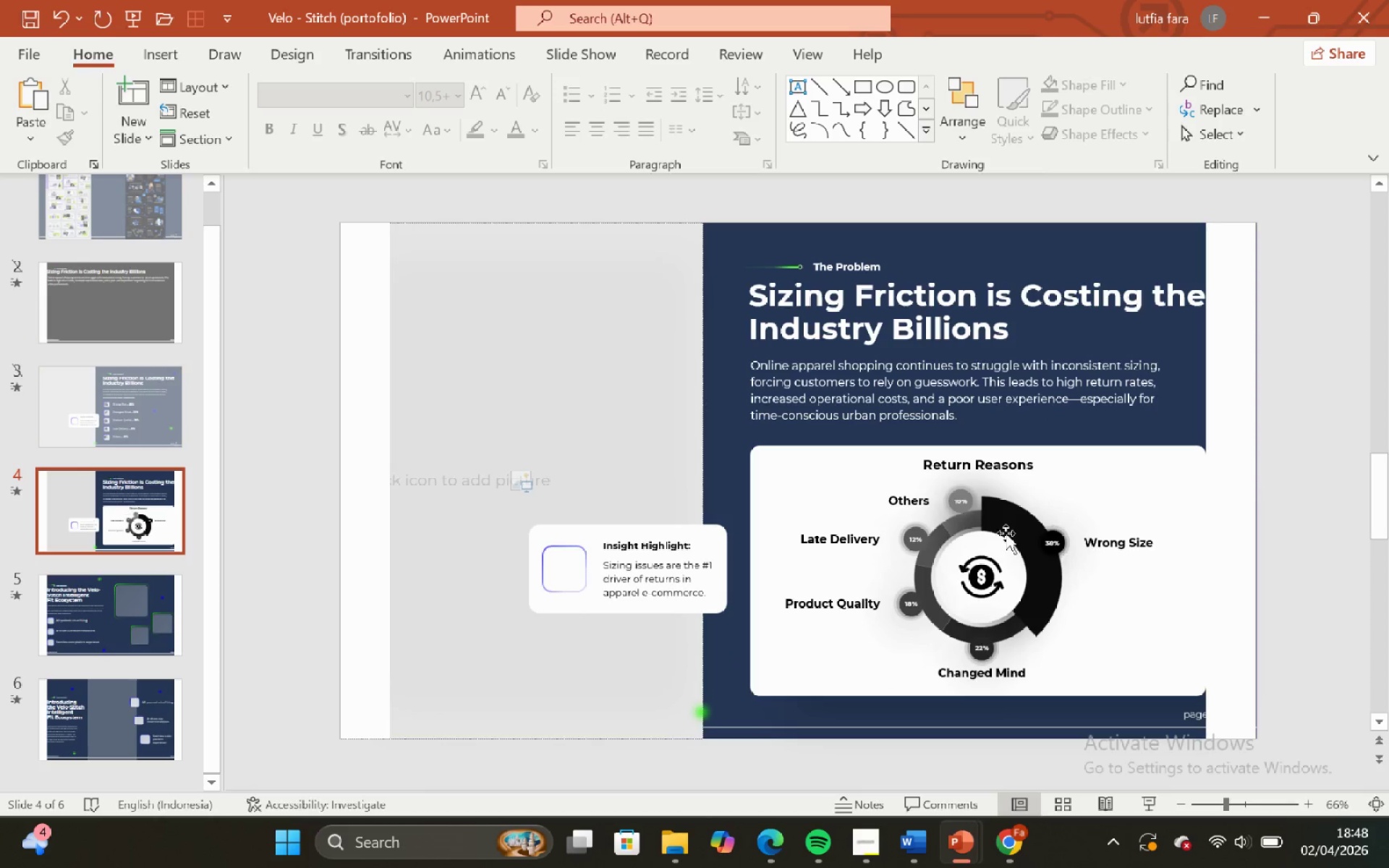 
left_click([1005, 533])
 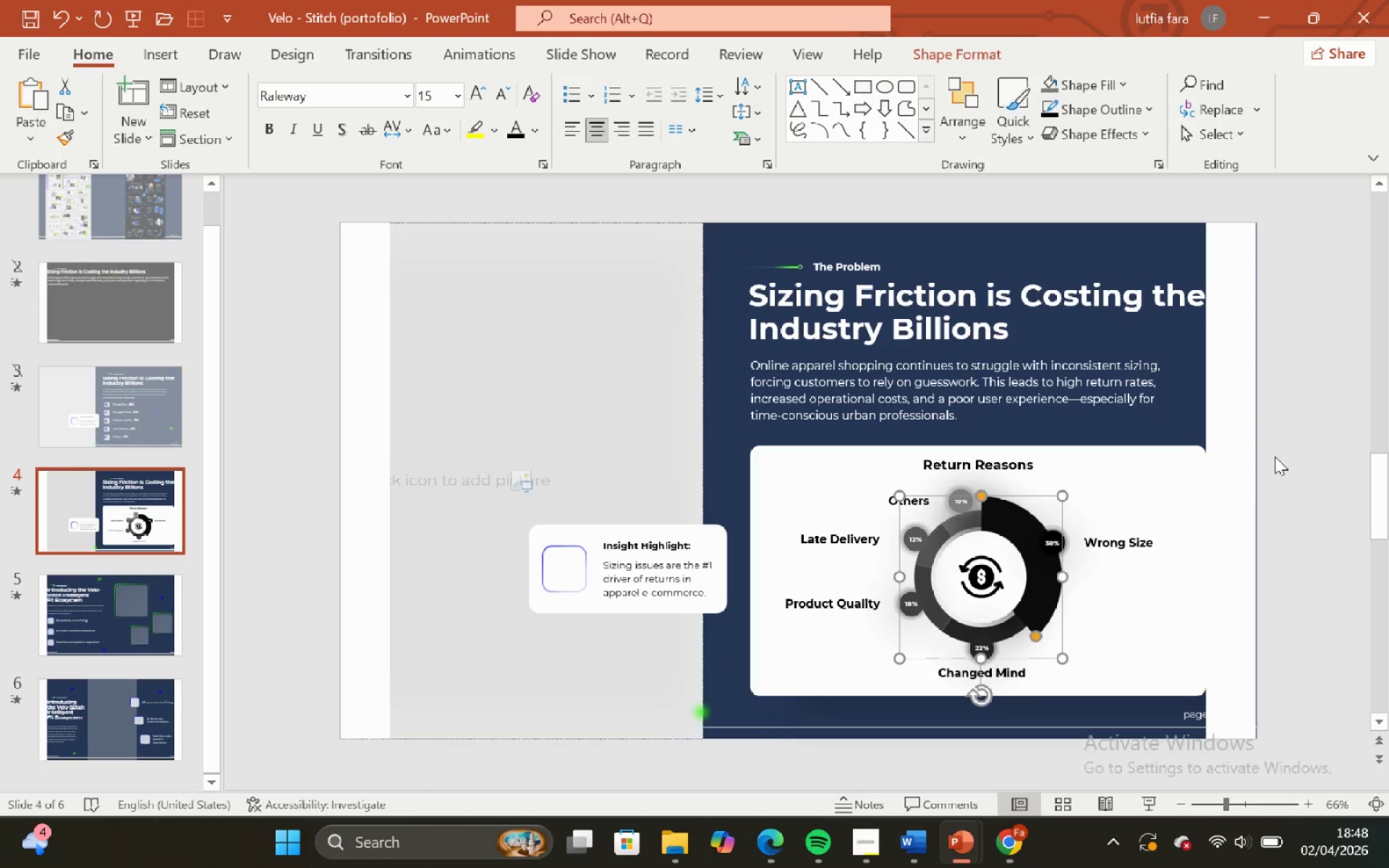 
left_click([1275, 456])
 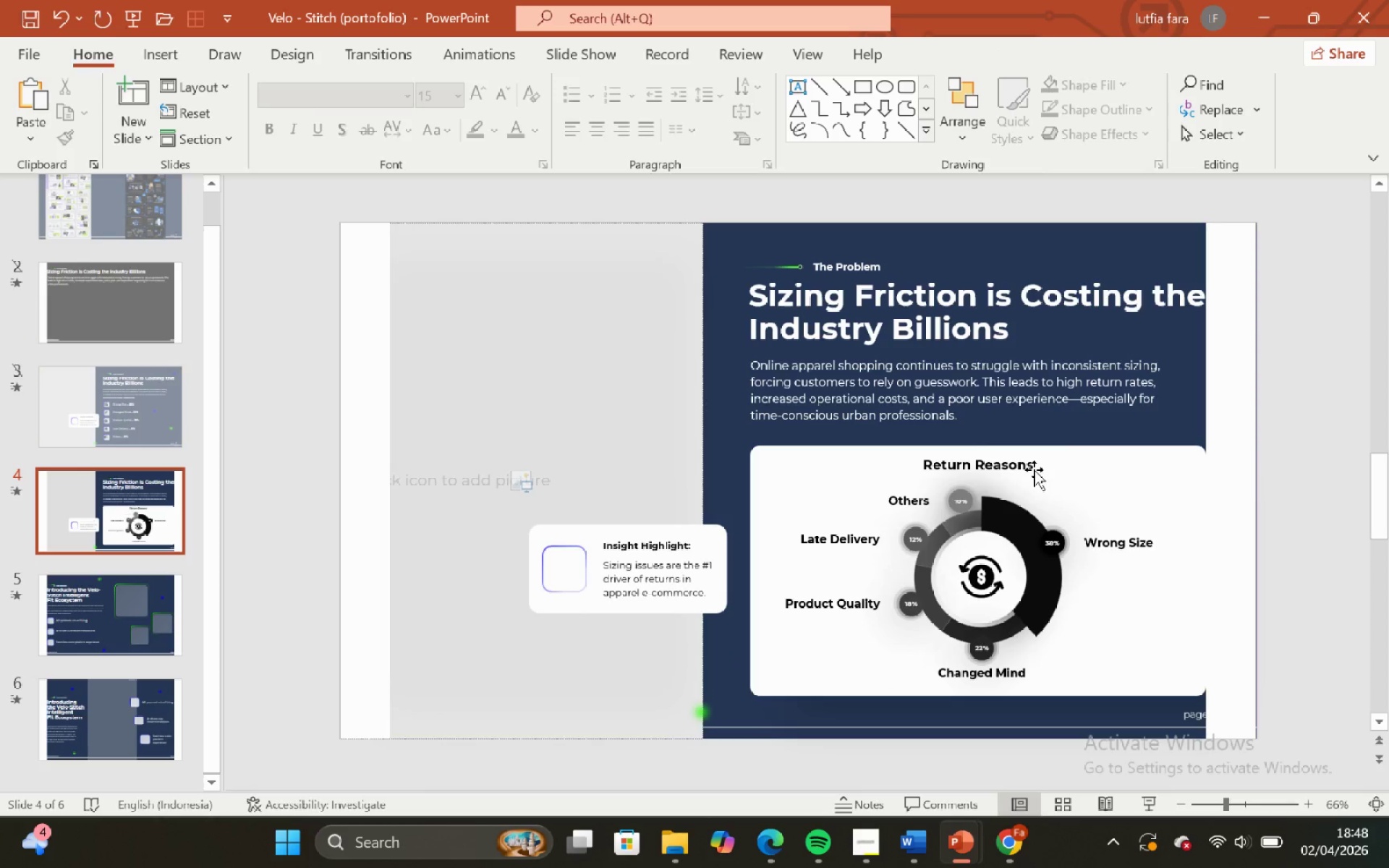 
left_click([1032, 469])
 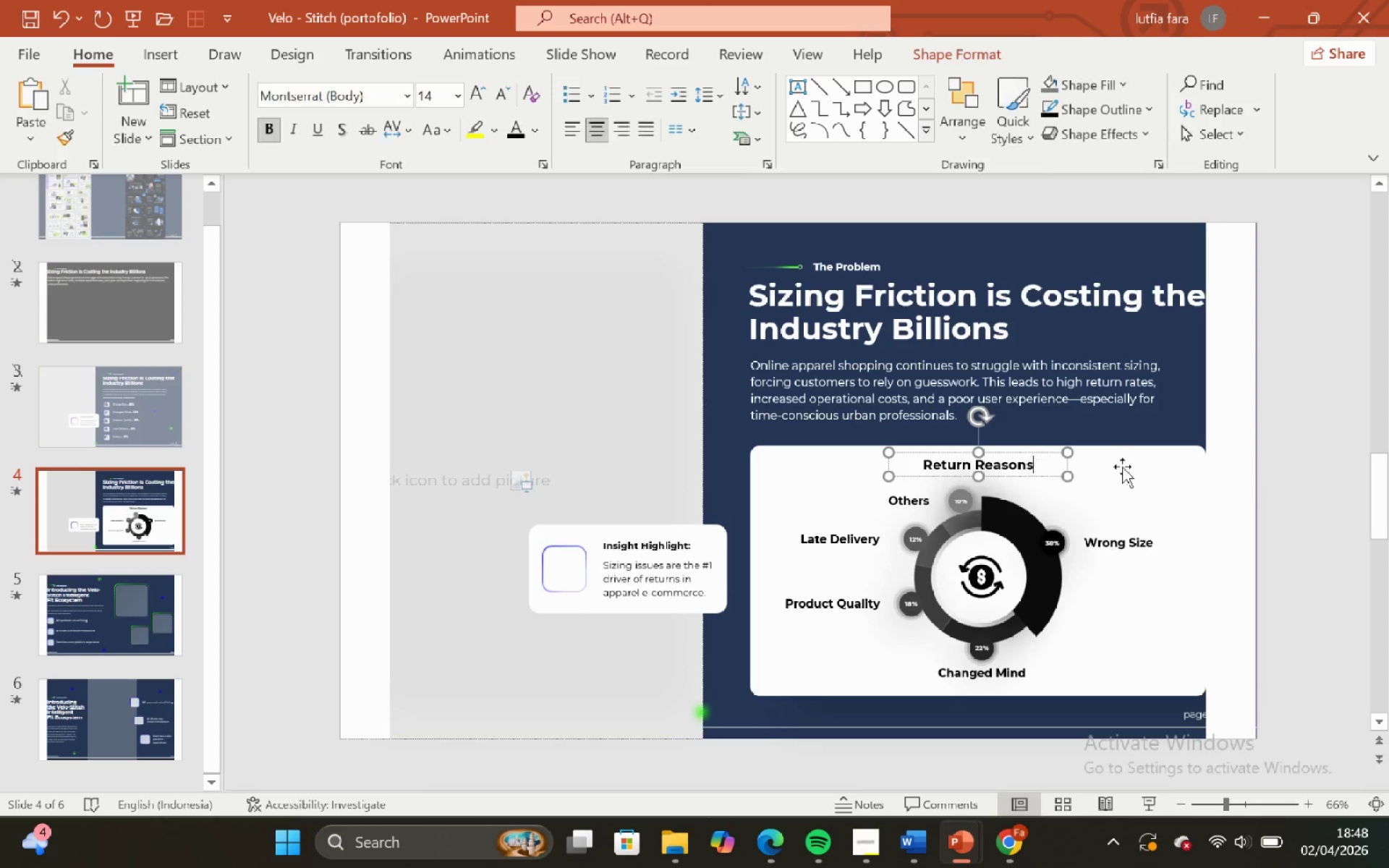 
hold_key(key=ShiftLeft, duration=0.45)
double_click([1136, 467])
 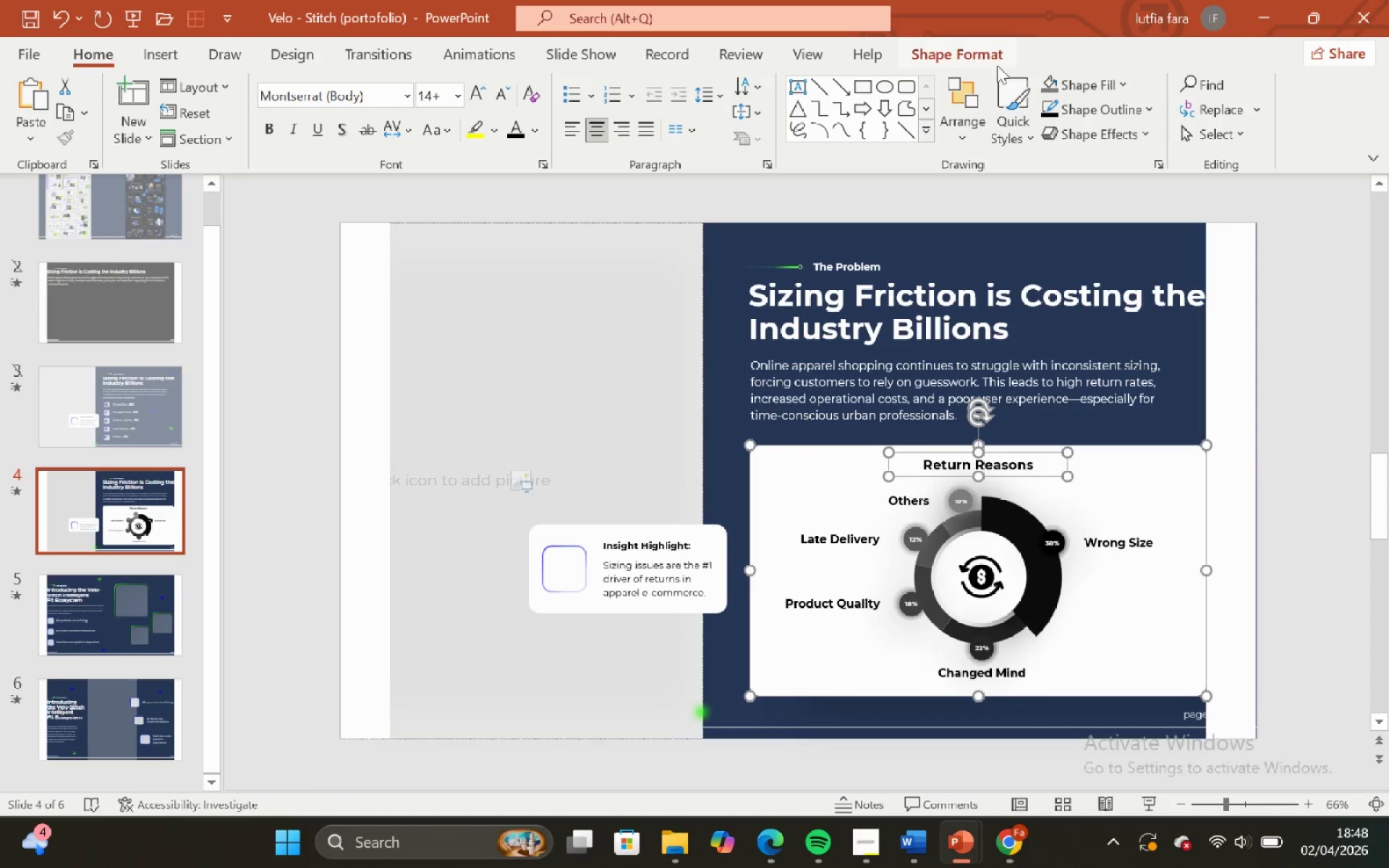 
left_click_drag(start_coordinate=[981, 56], to_coordinate=[1150, 96])
 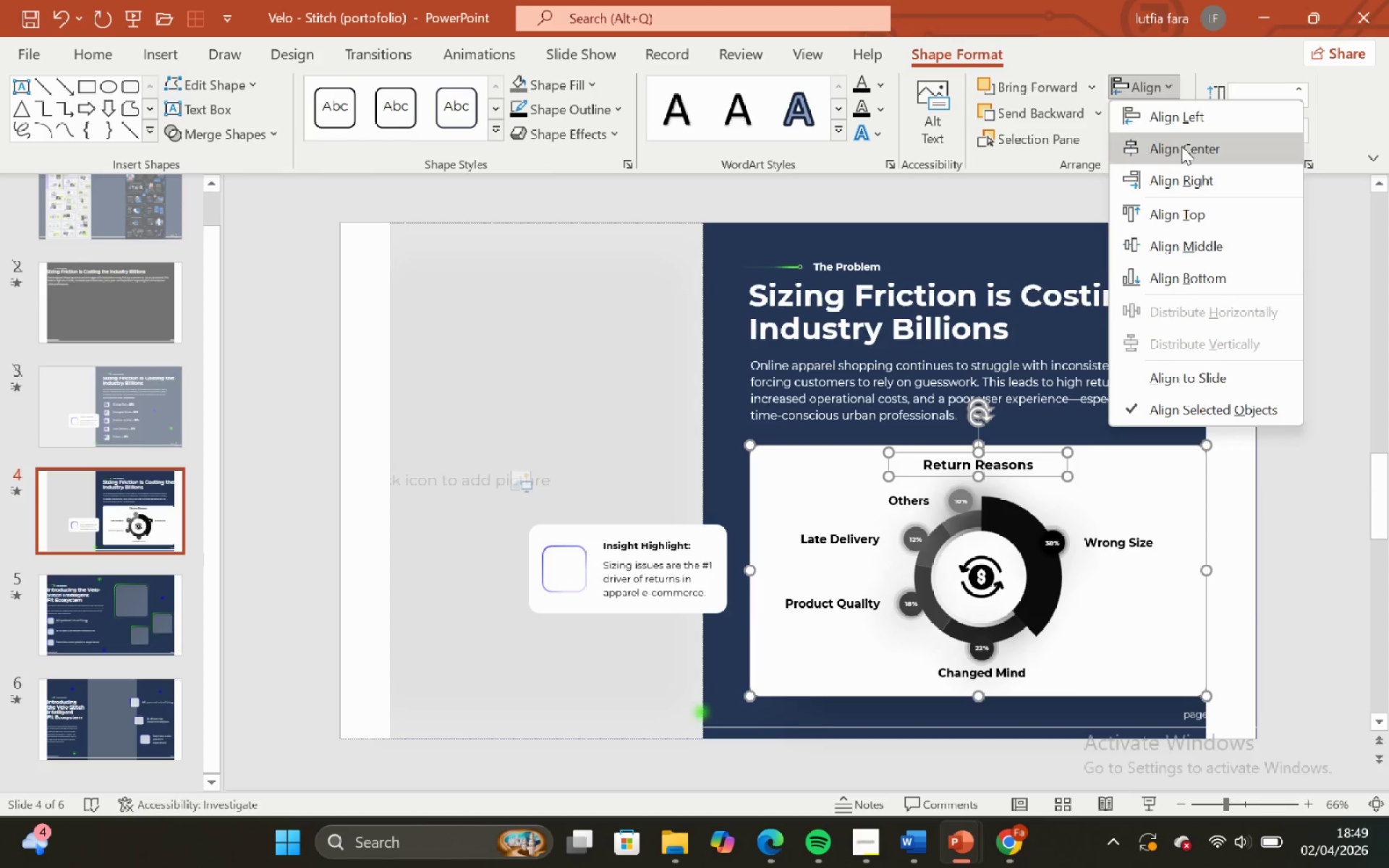 
left_click([1150, 96])
 